 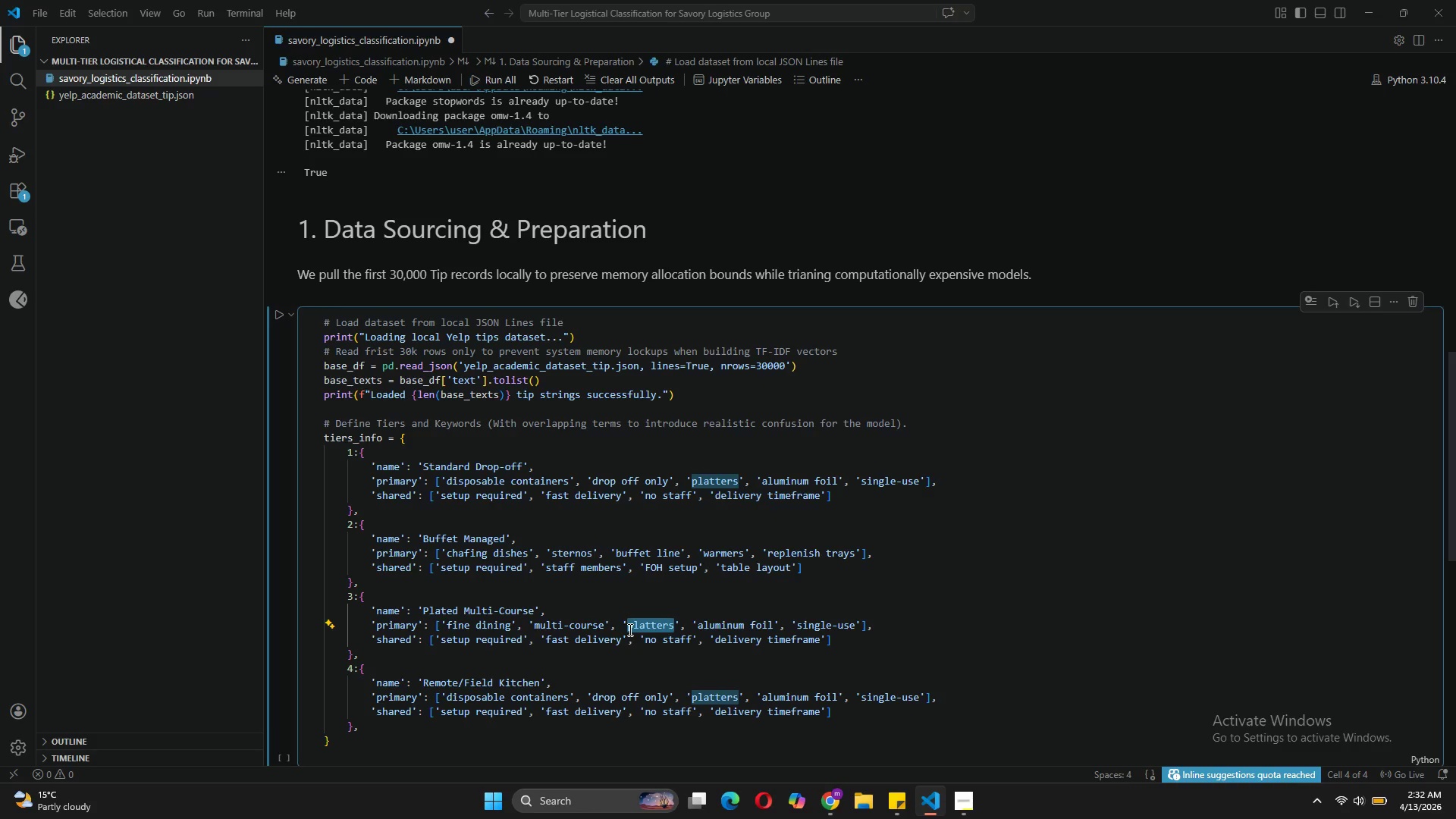 
type(wine pairing)
 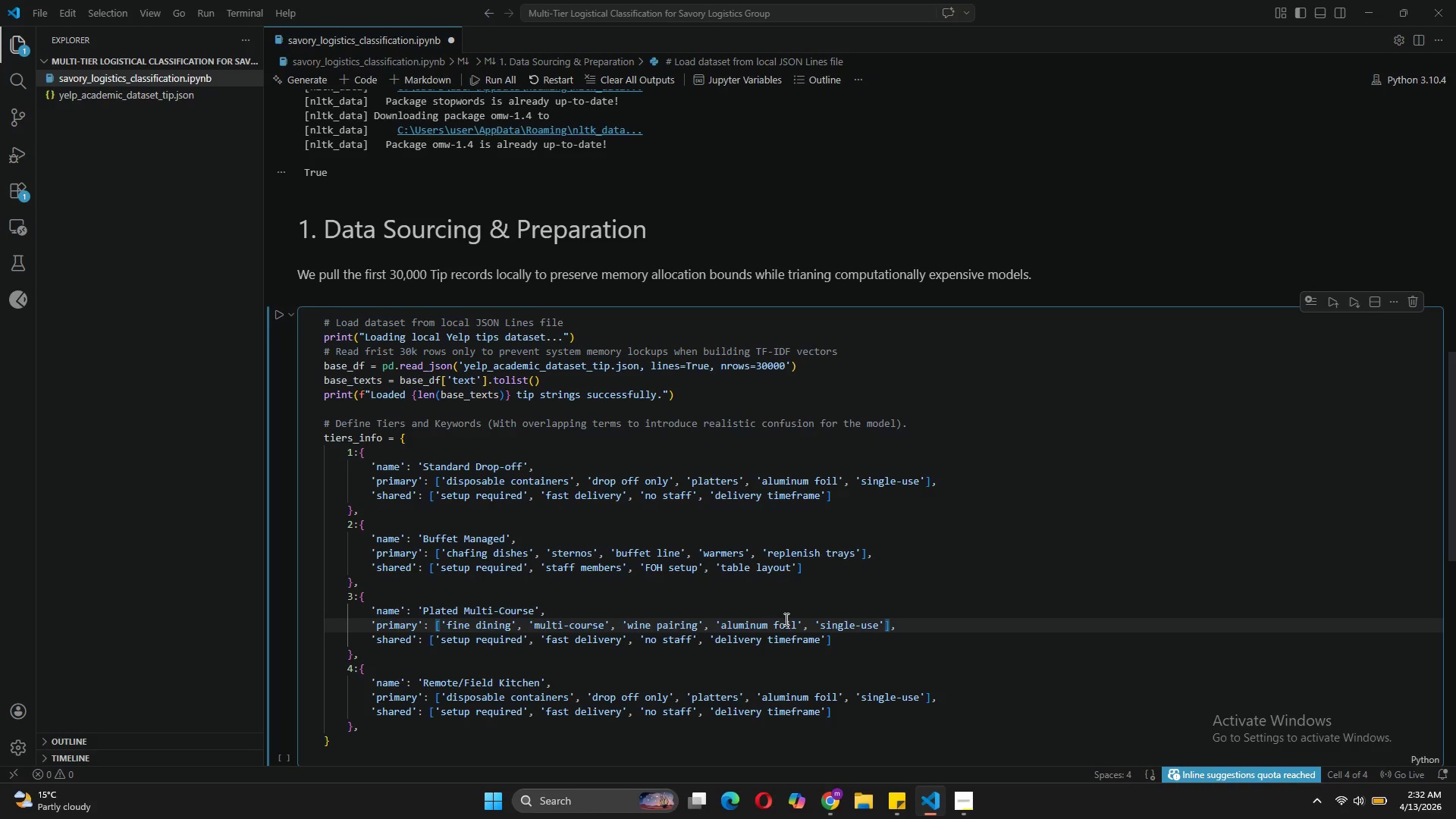 
left_click_drag(start_coordinate=[795, 622], to_coordinate=[723, 629])
 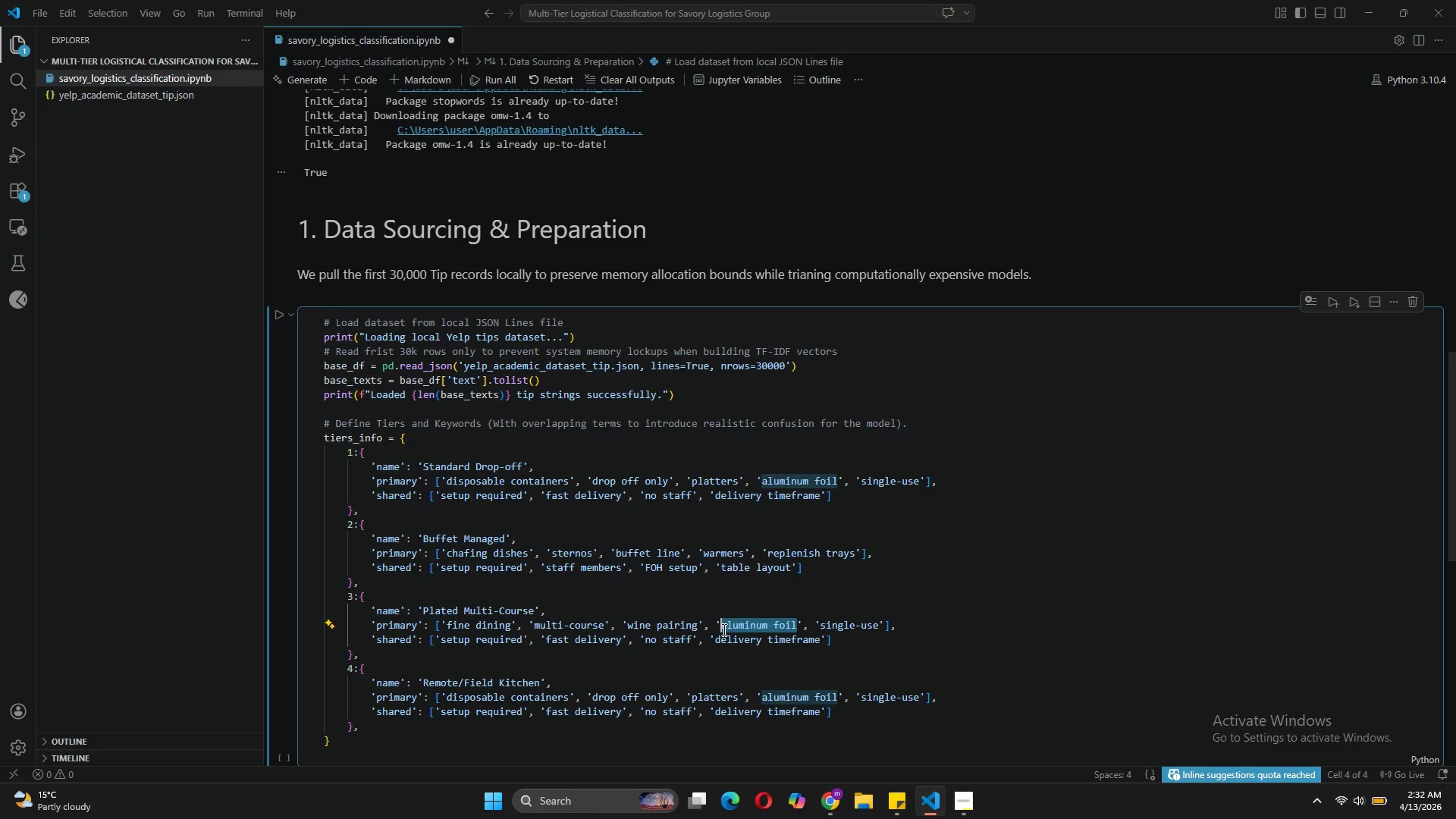 
type(china plates)
 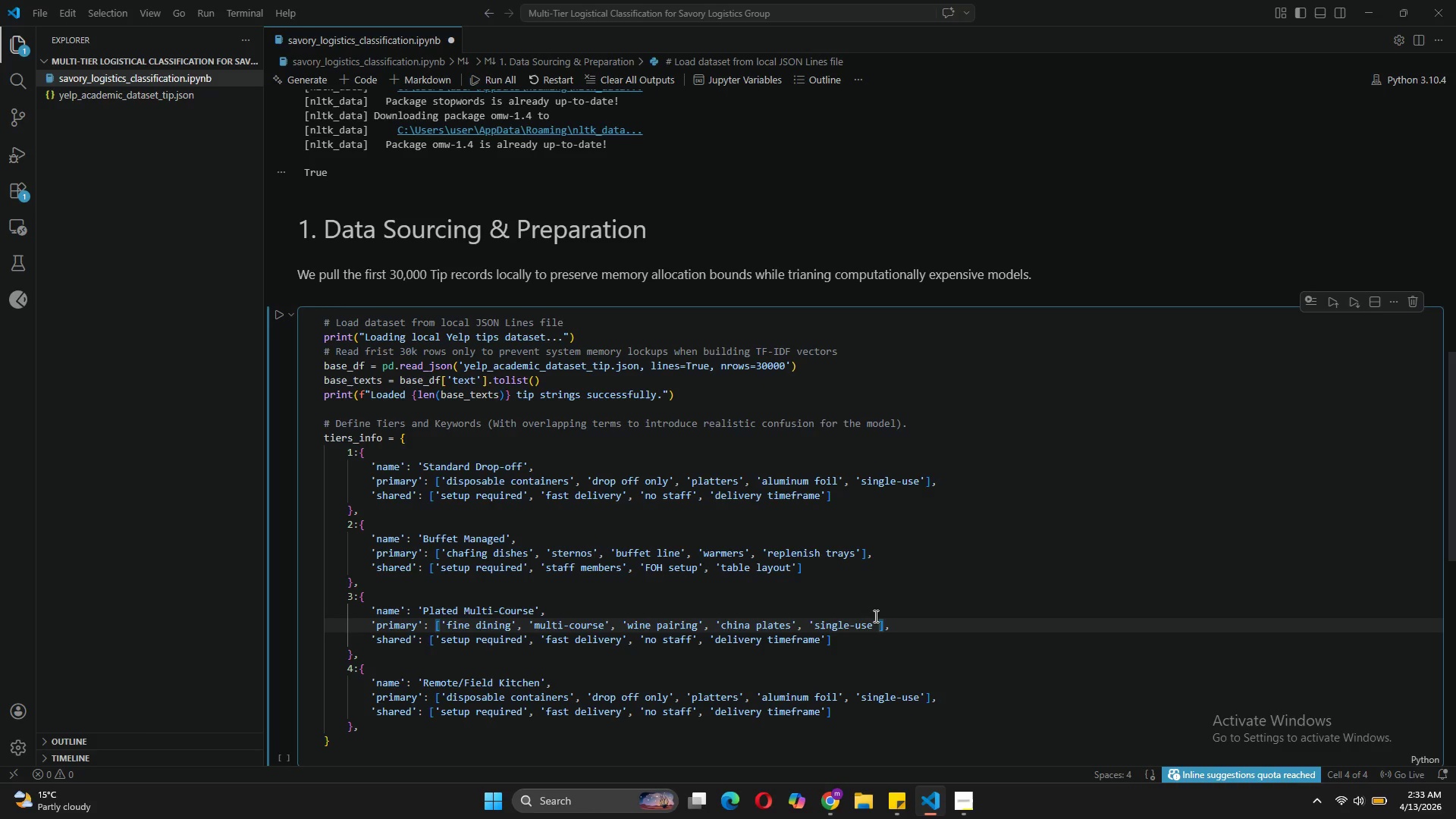 
wait(5.91)
 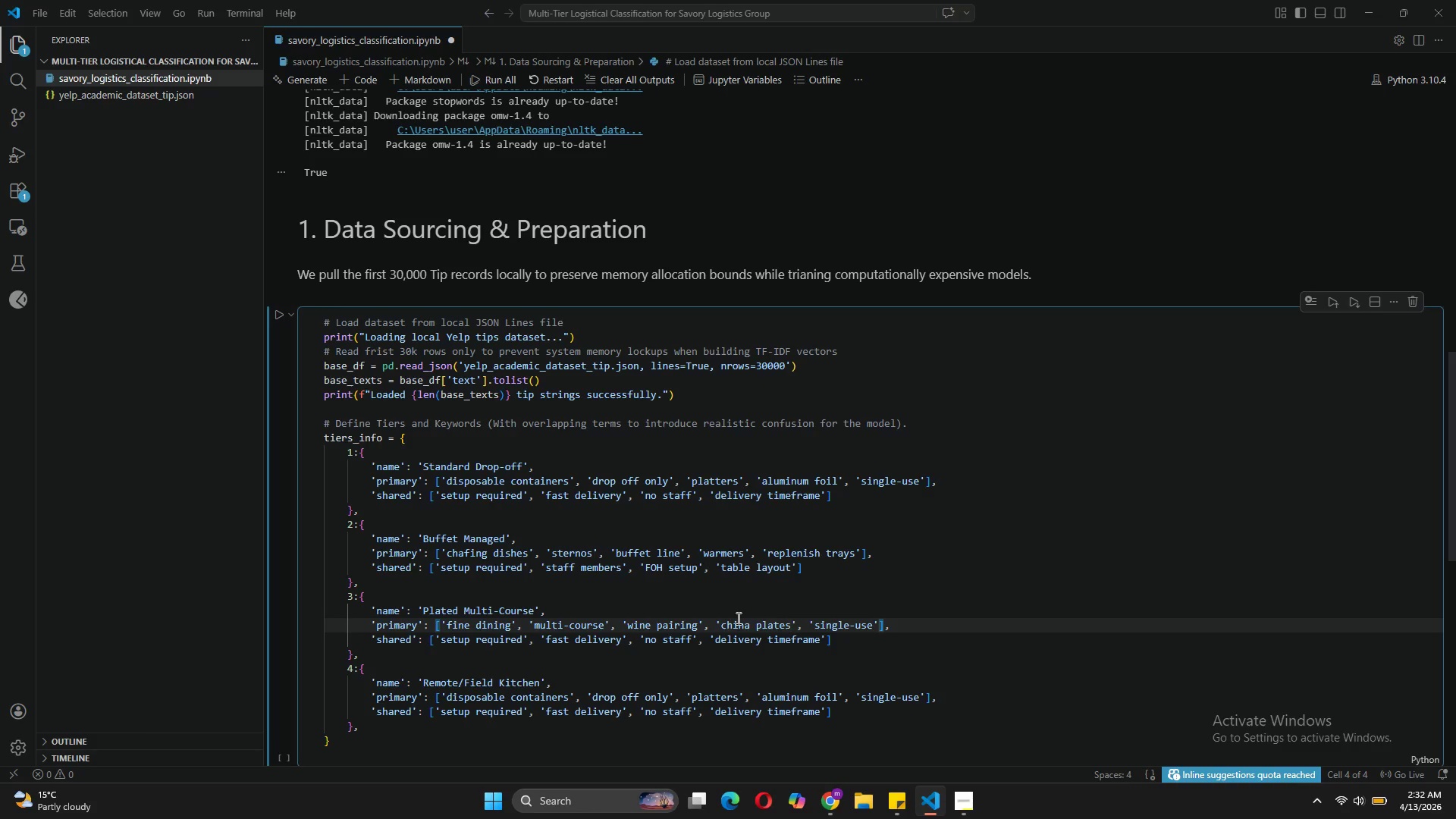 
left_click_drag(start_coordinate=[874, 620], to_coordinate=[817, 621])
 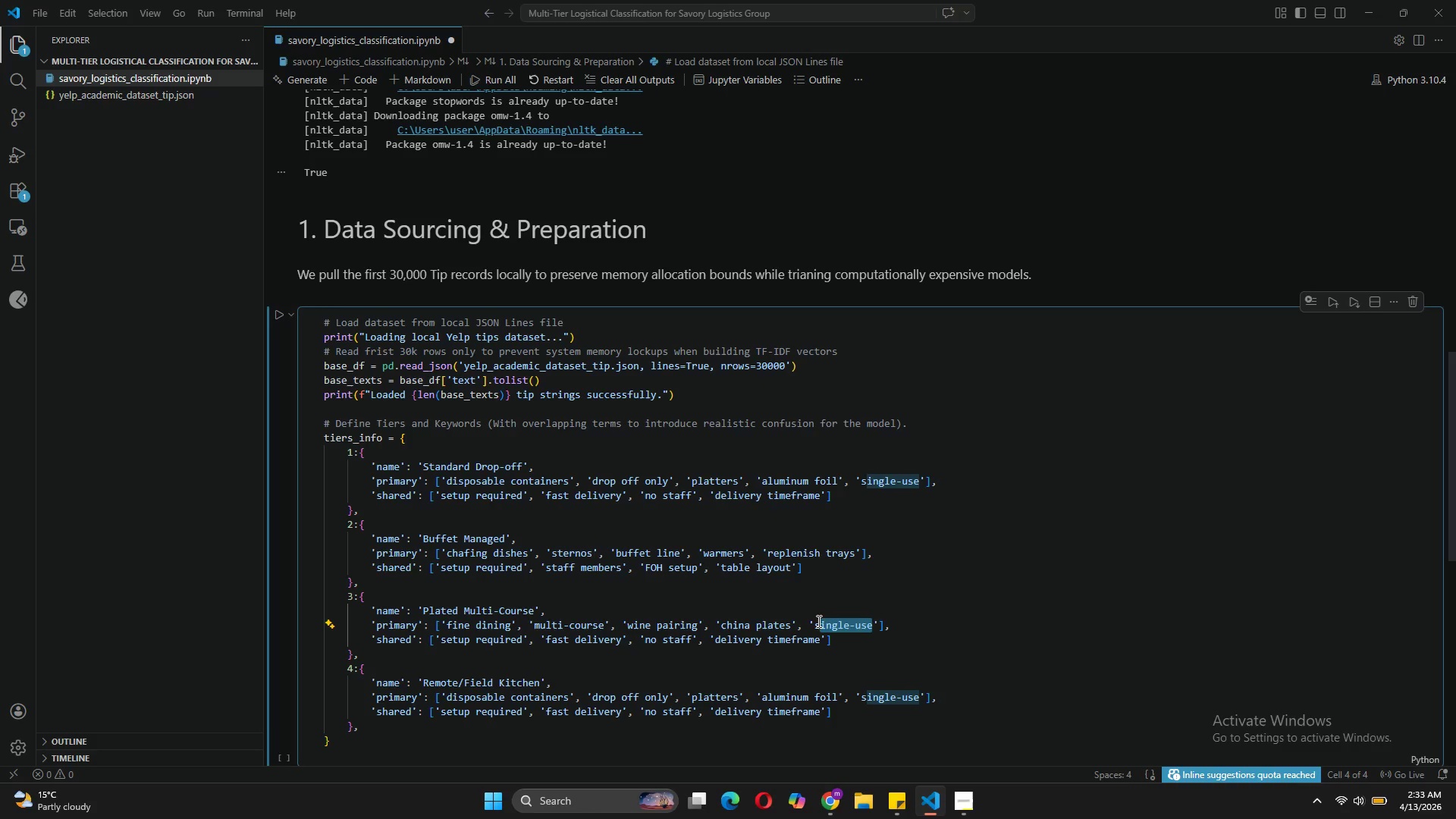 
key(Backspace)
key(Backspace)
type(glassware)
 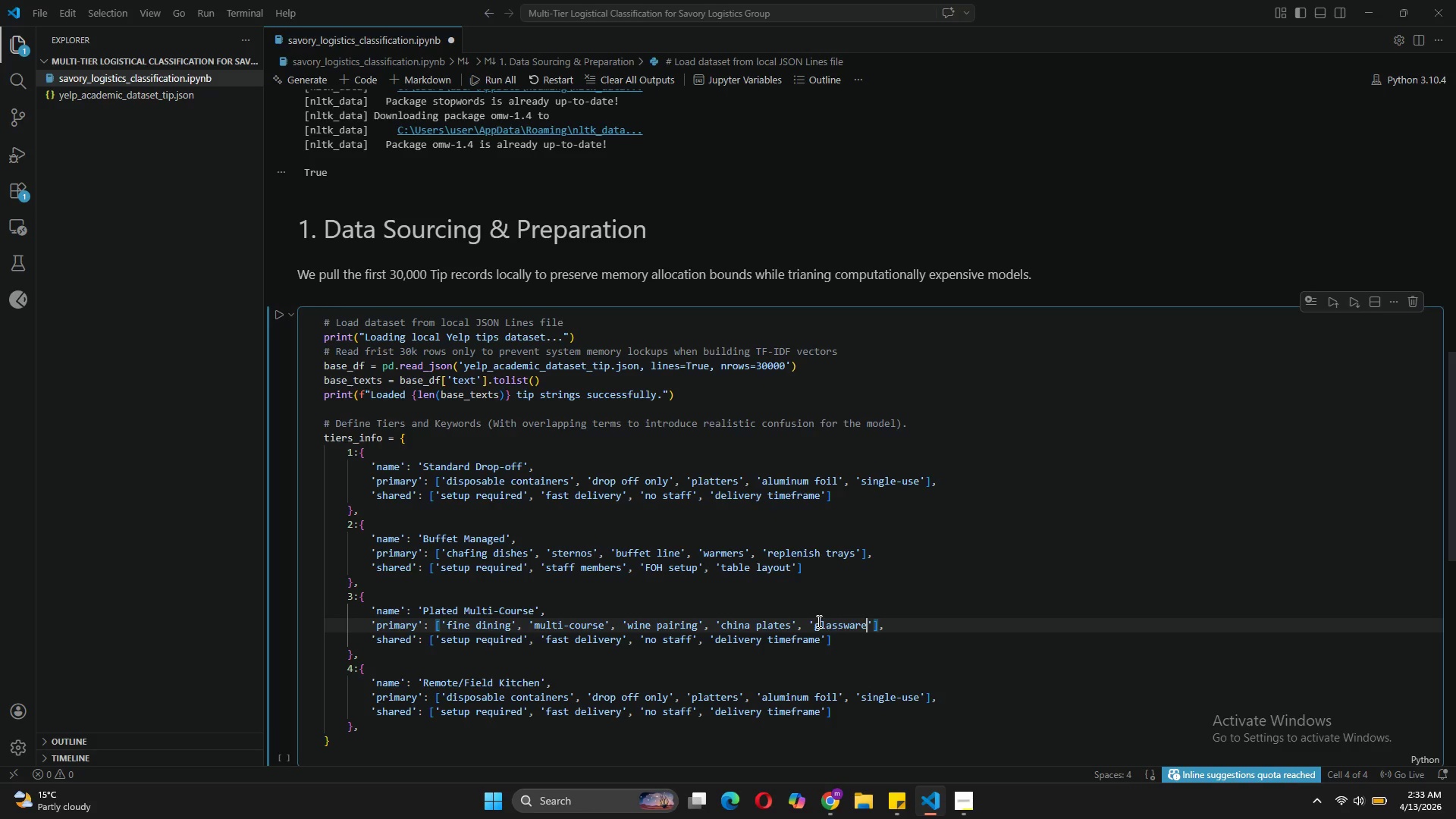 
key(ArrowRight)
 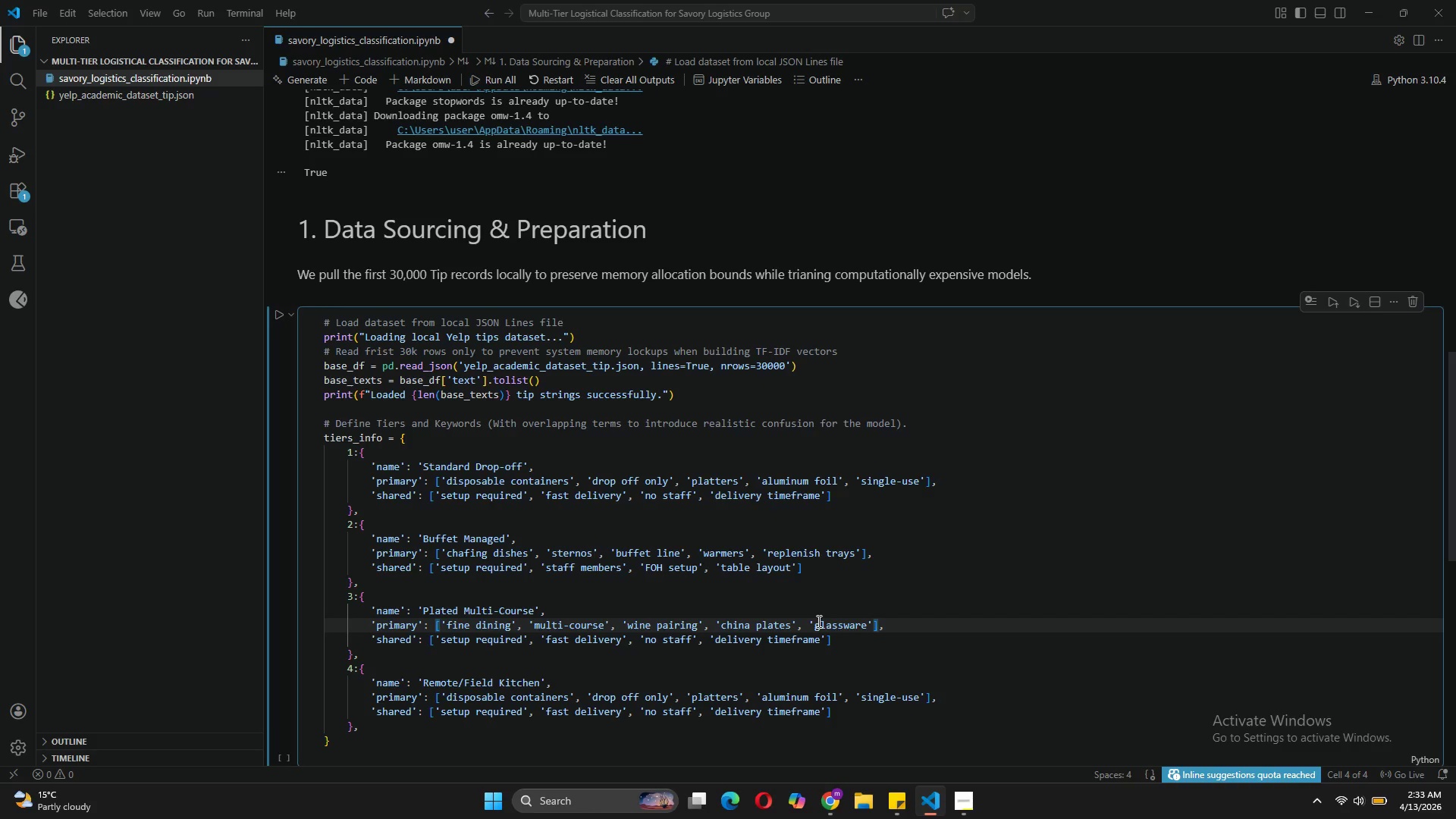 
type(, 'miss)
 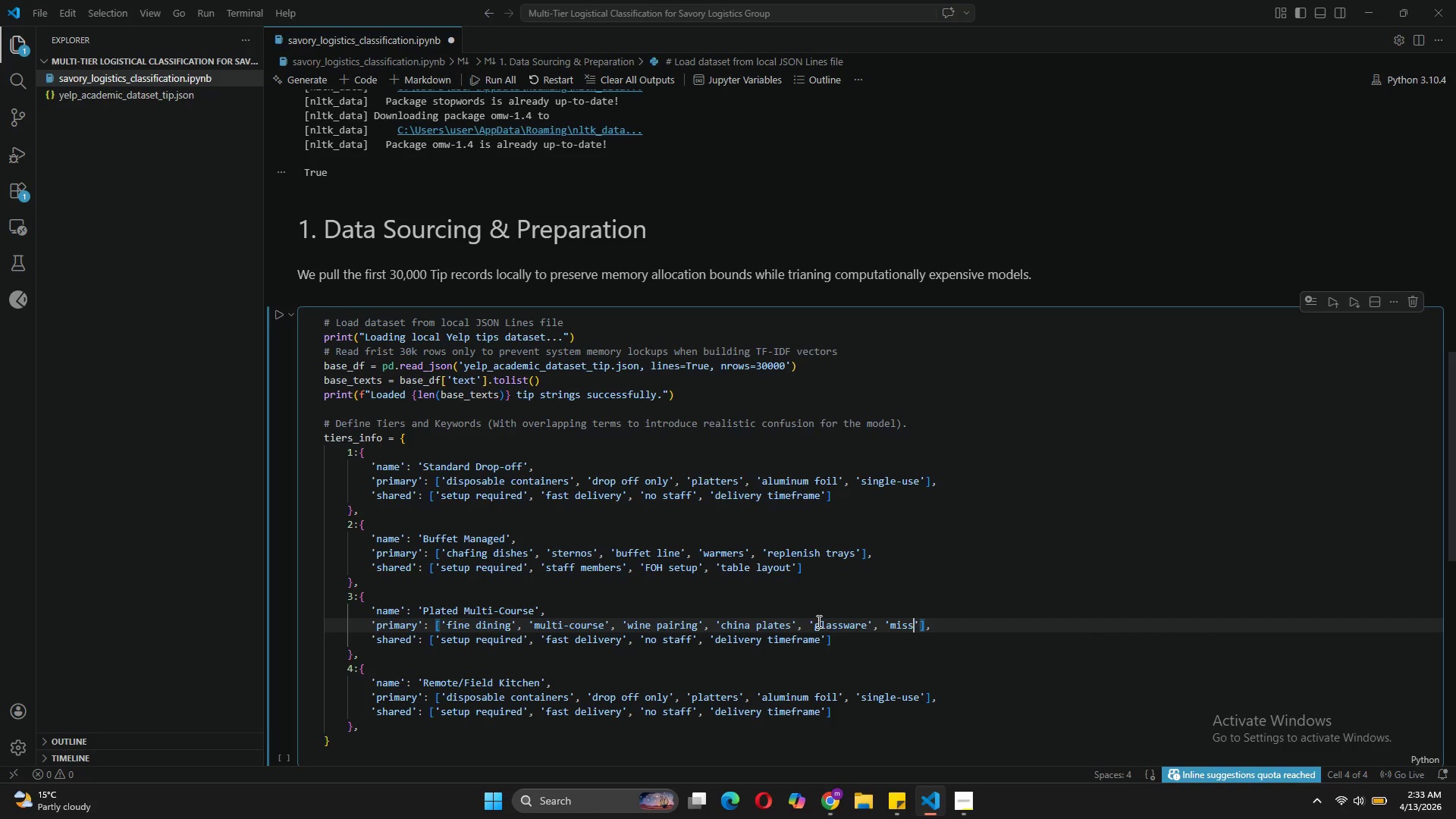 
wait(5.42)
 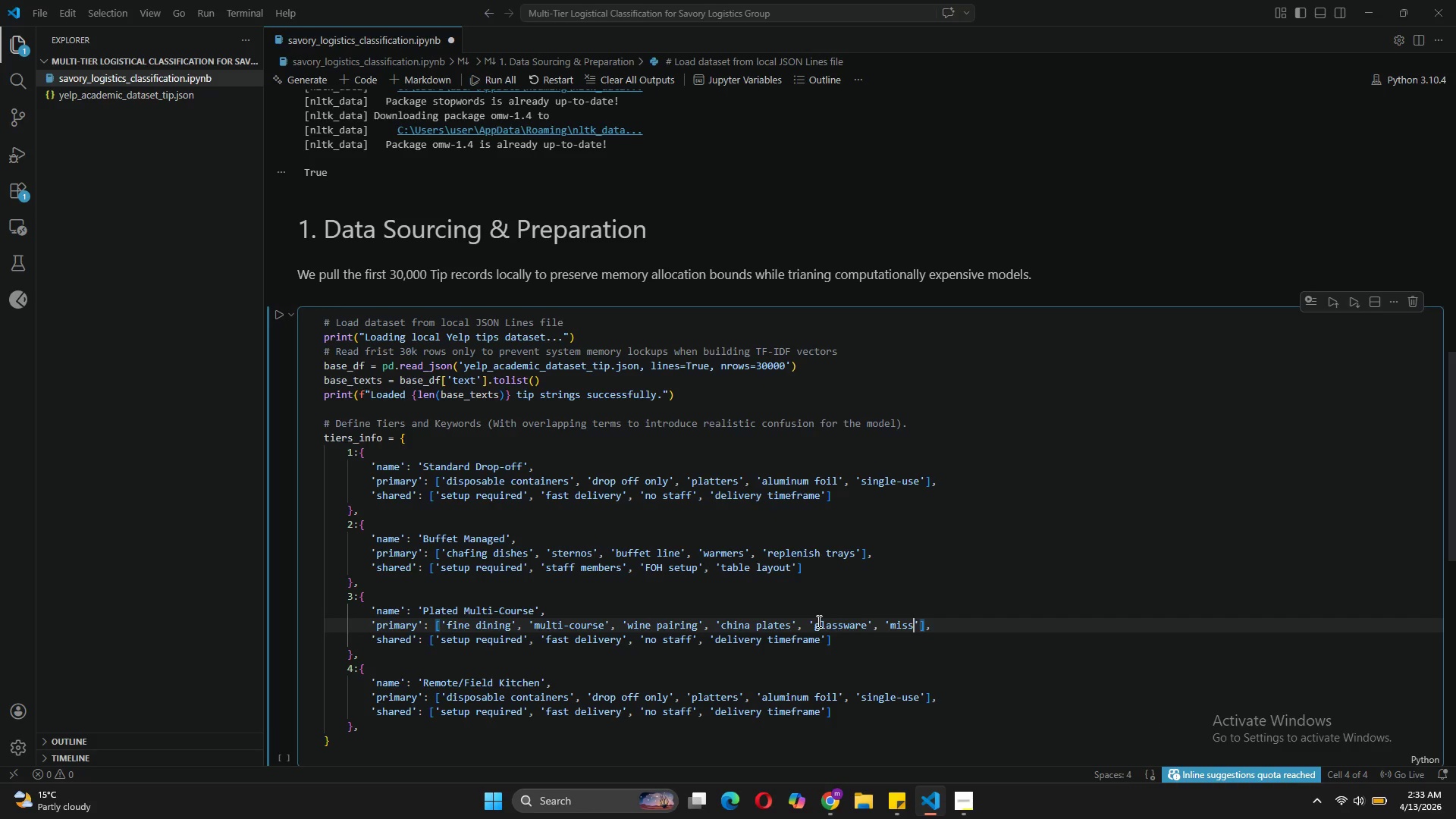 
type( en place)
 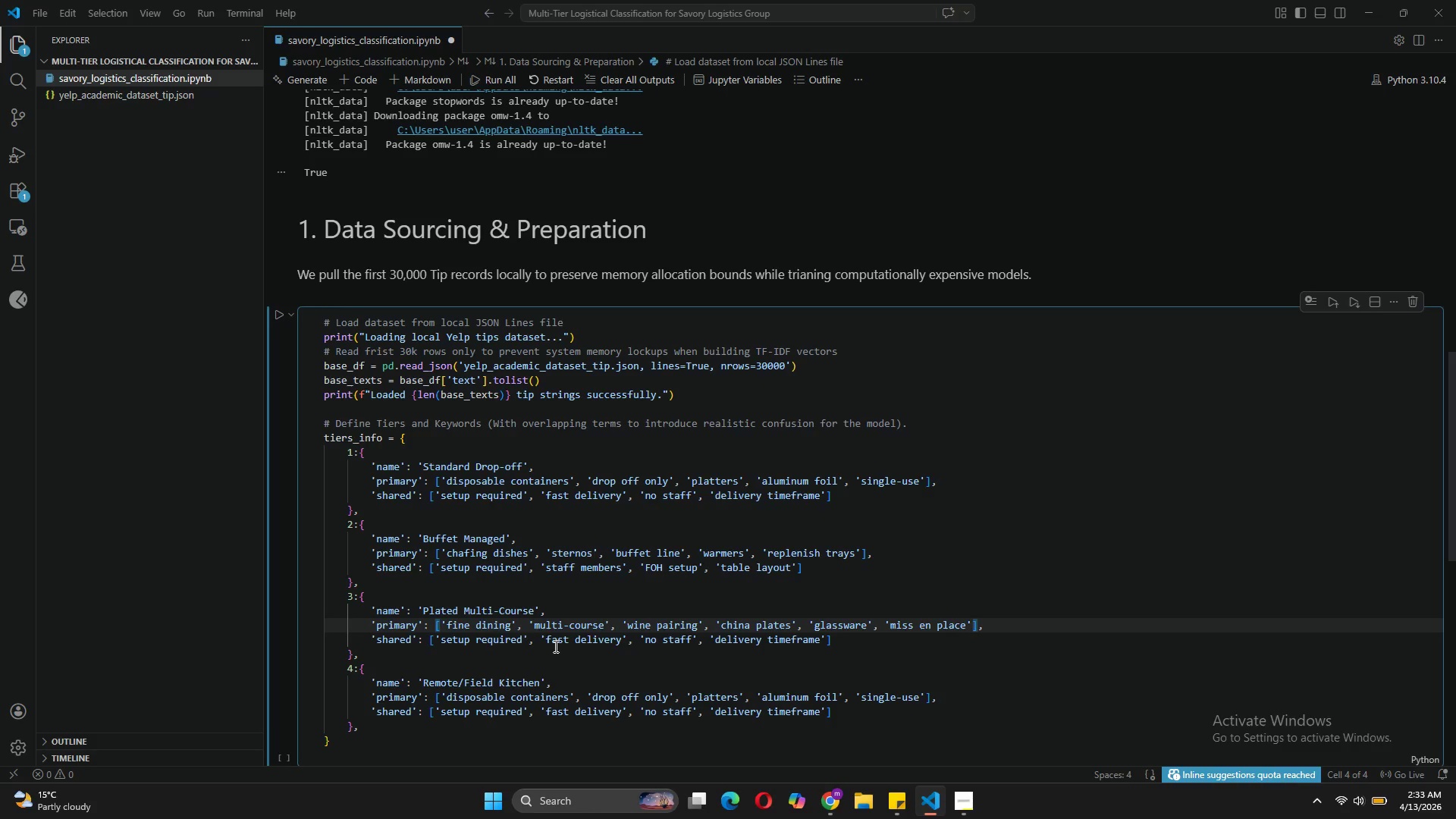 
left_click_drag(start_coordinate=[524, 639], to_coordinate=[441, 640])
 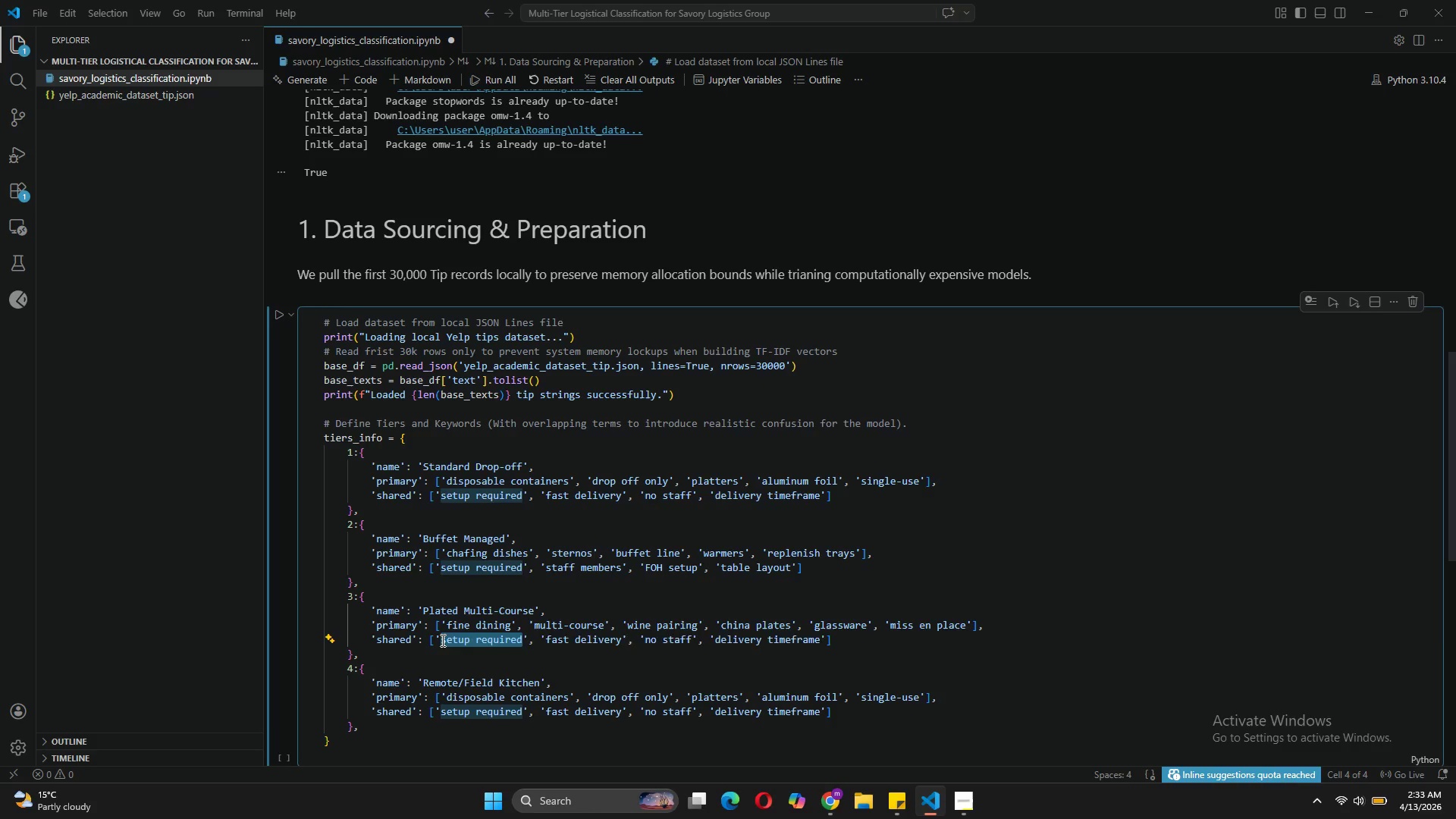 
type(staff members)
 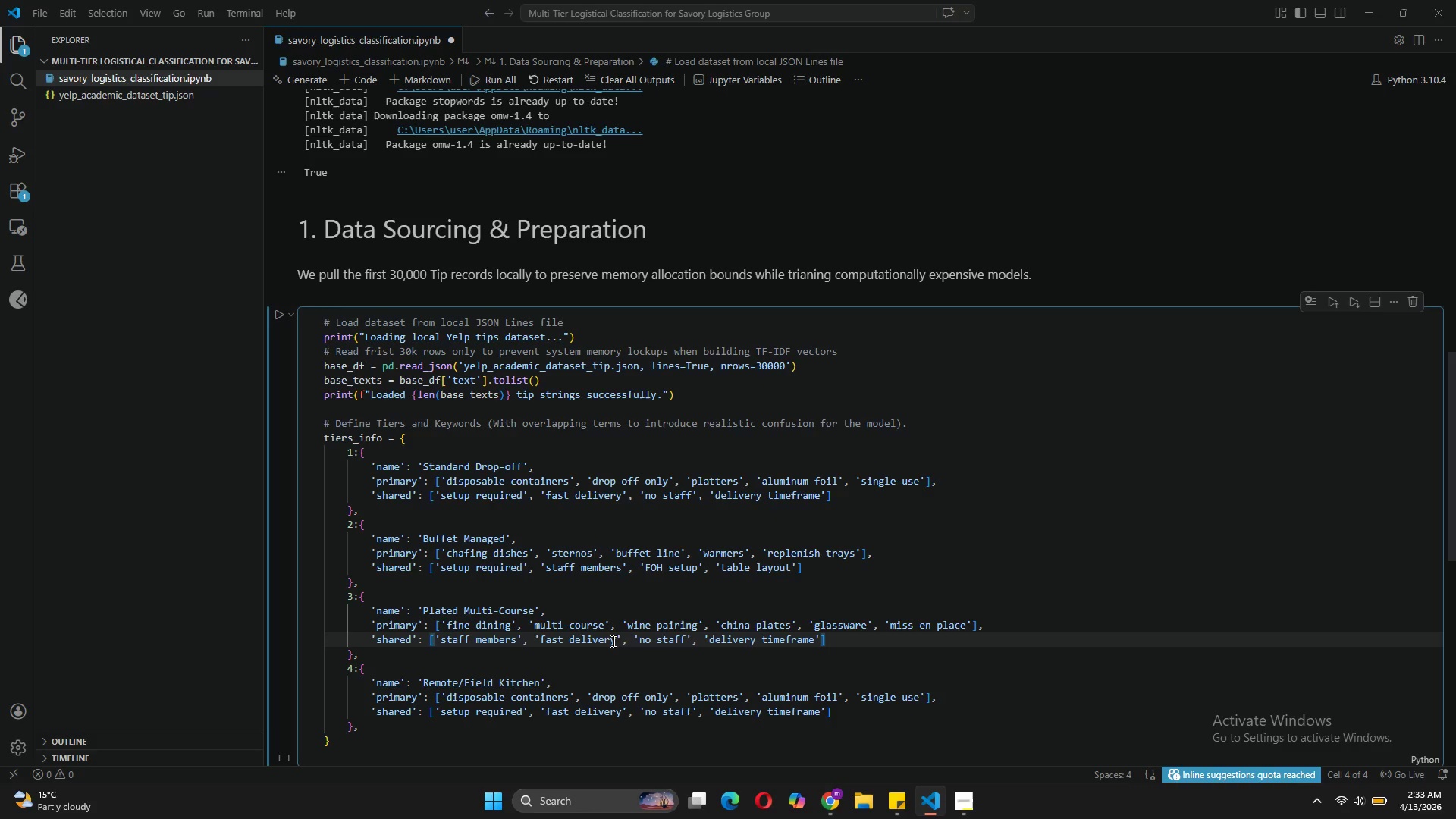 
left_click_drag(start_coordinate=[618, 639], to_coordinate=[541, 634])
 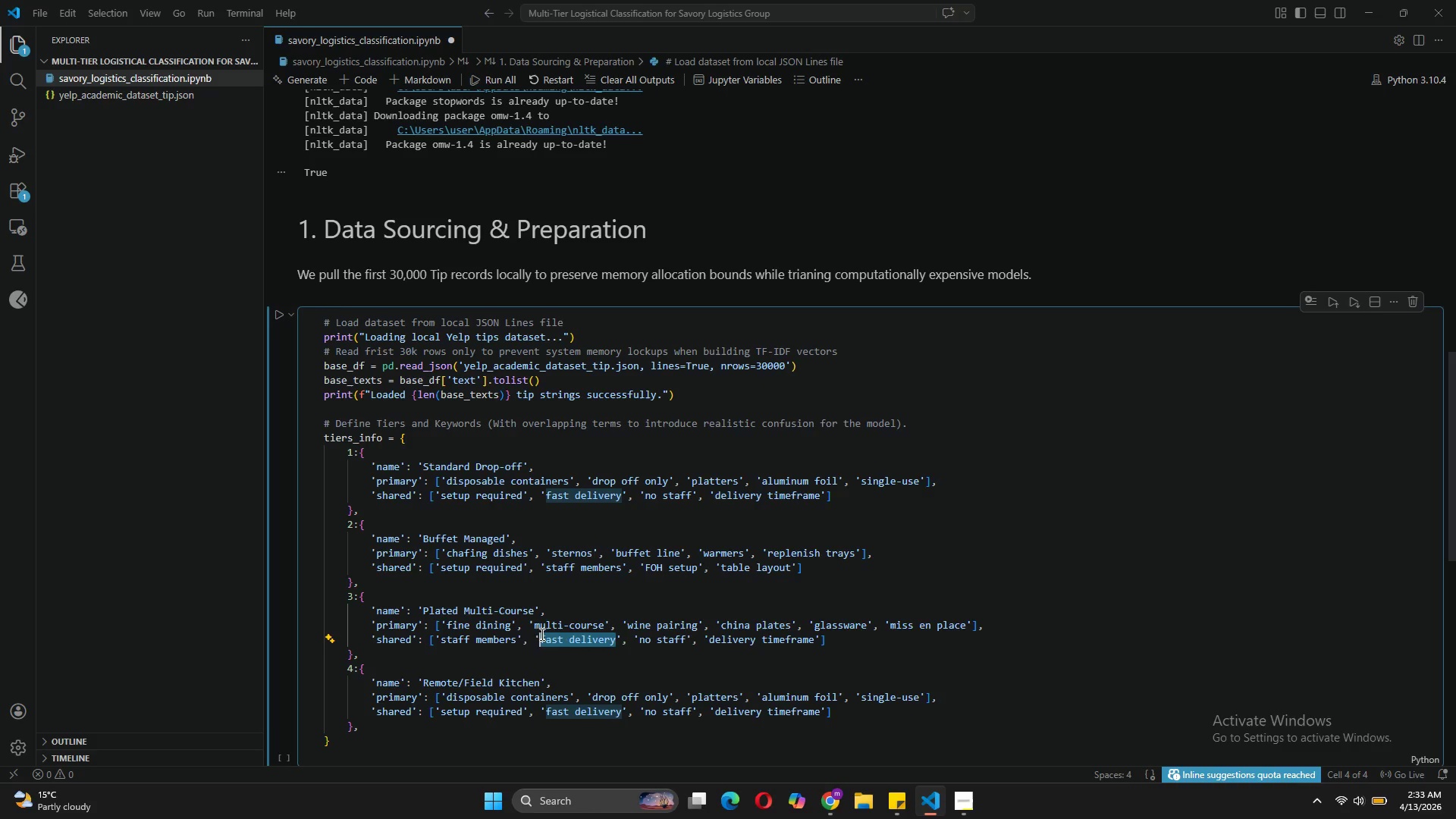 
type(FOH setup)
 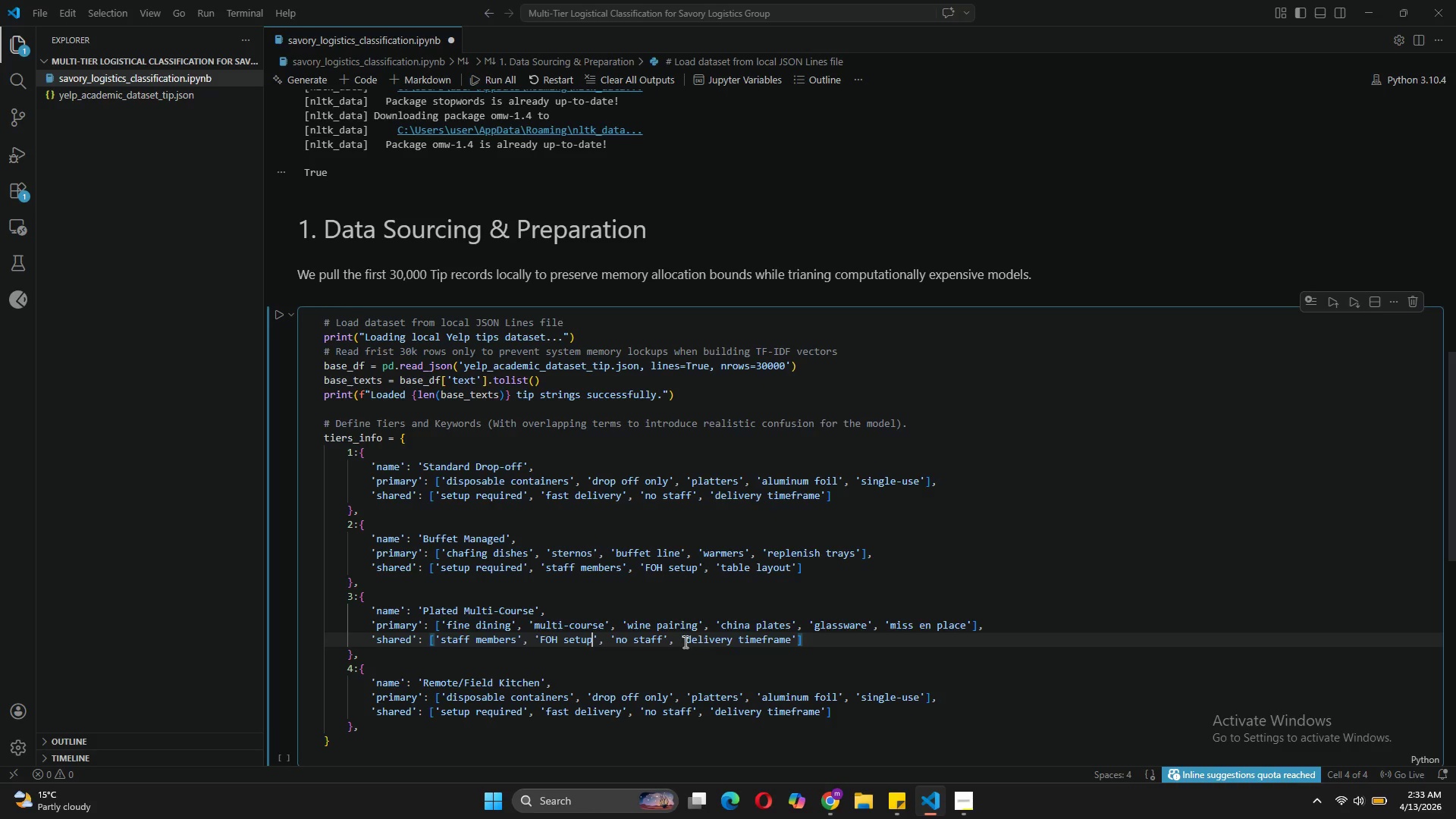 
left_click_drag(start_coordinate=[662, 638], to_coordinate=[617, 644])
 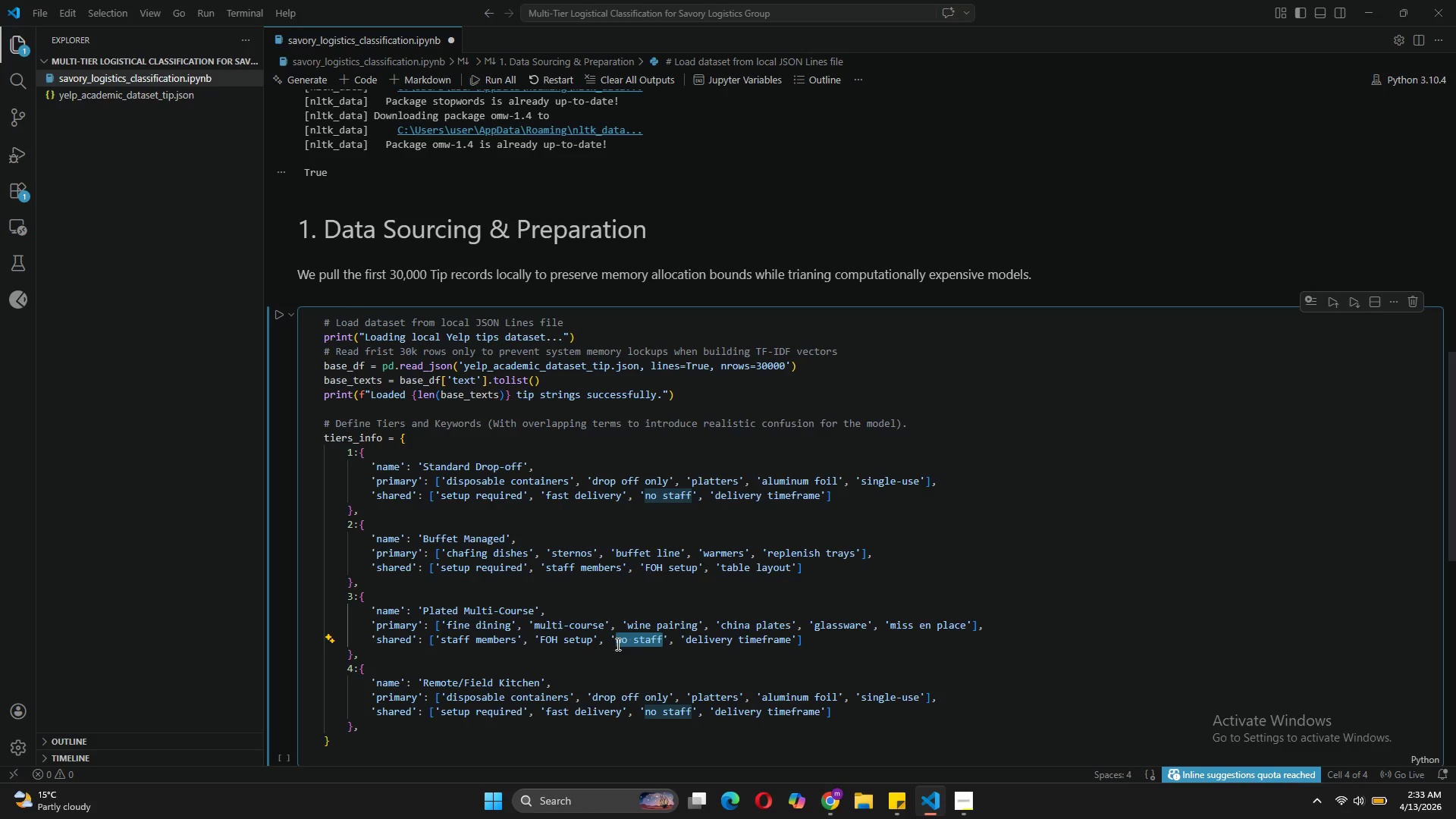 
type(BOH preparation)
 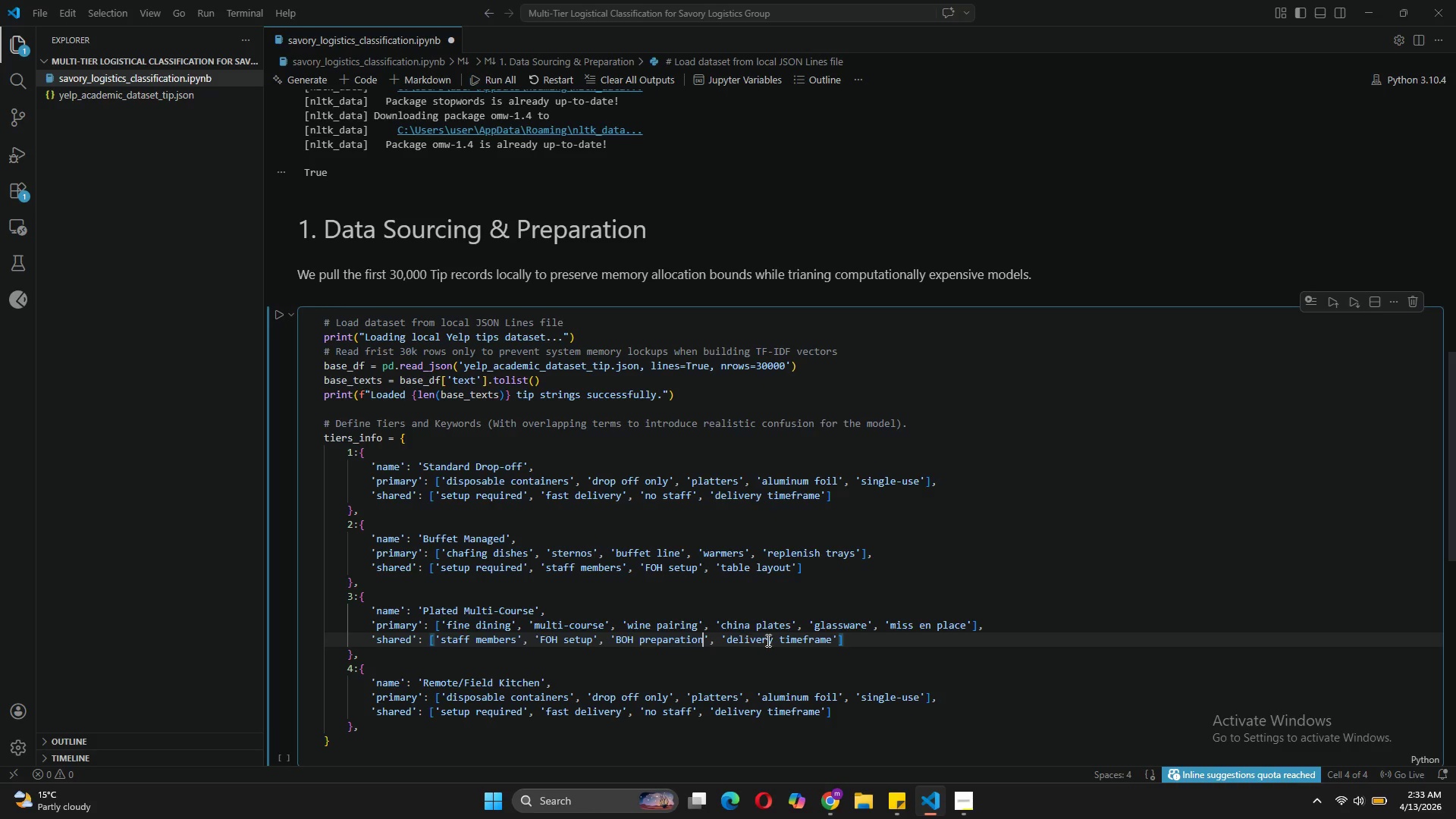 
left_click_drag(start_coordinate=[834, 635], to_coordinate=[728, 643])
 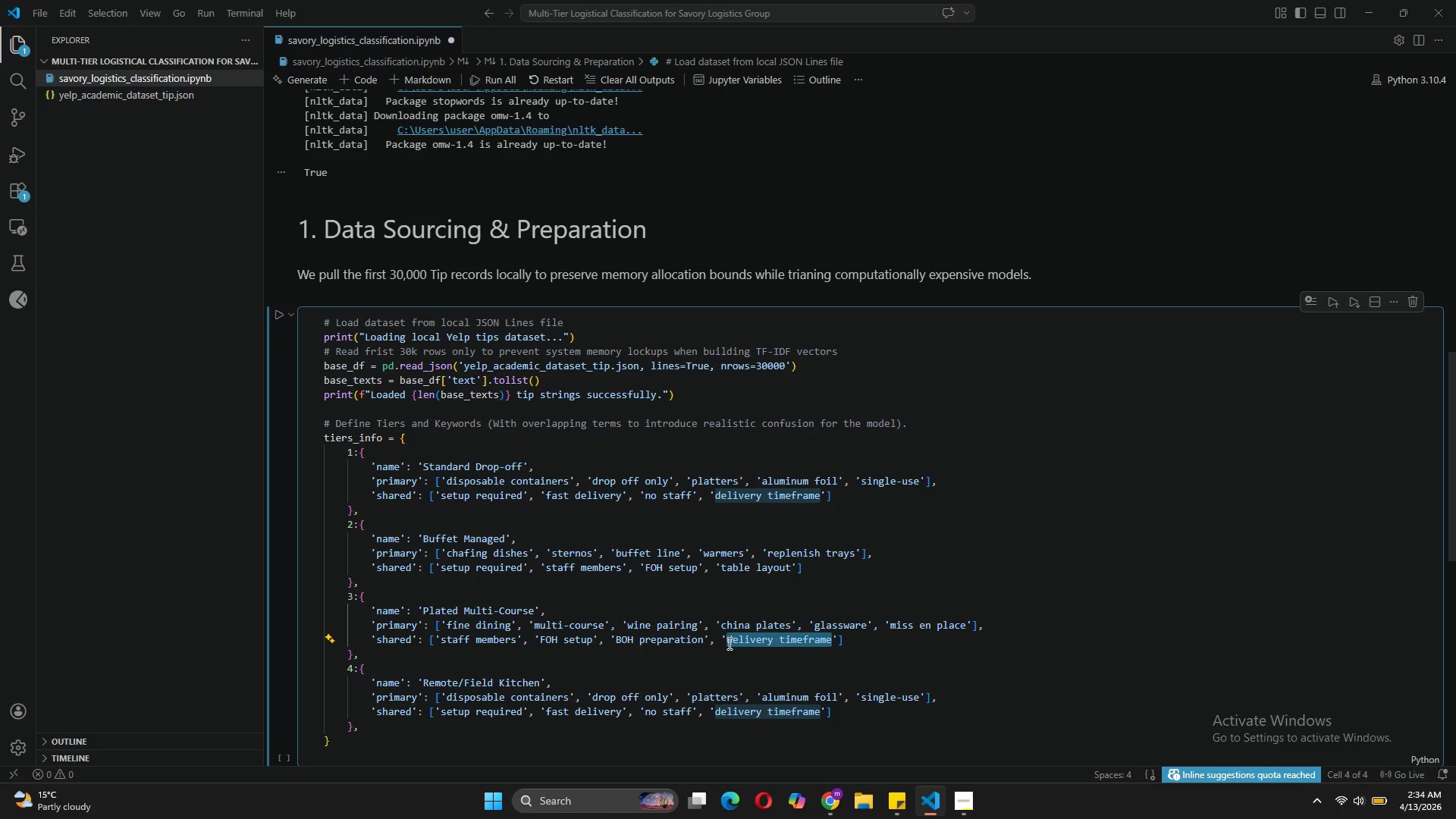 
type(server)
 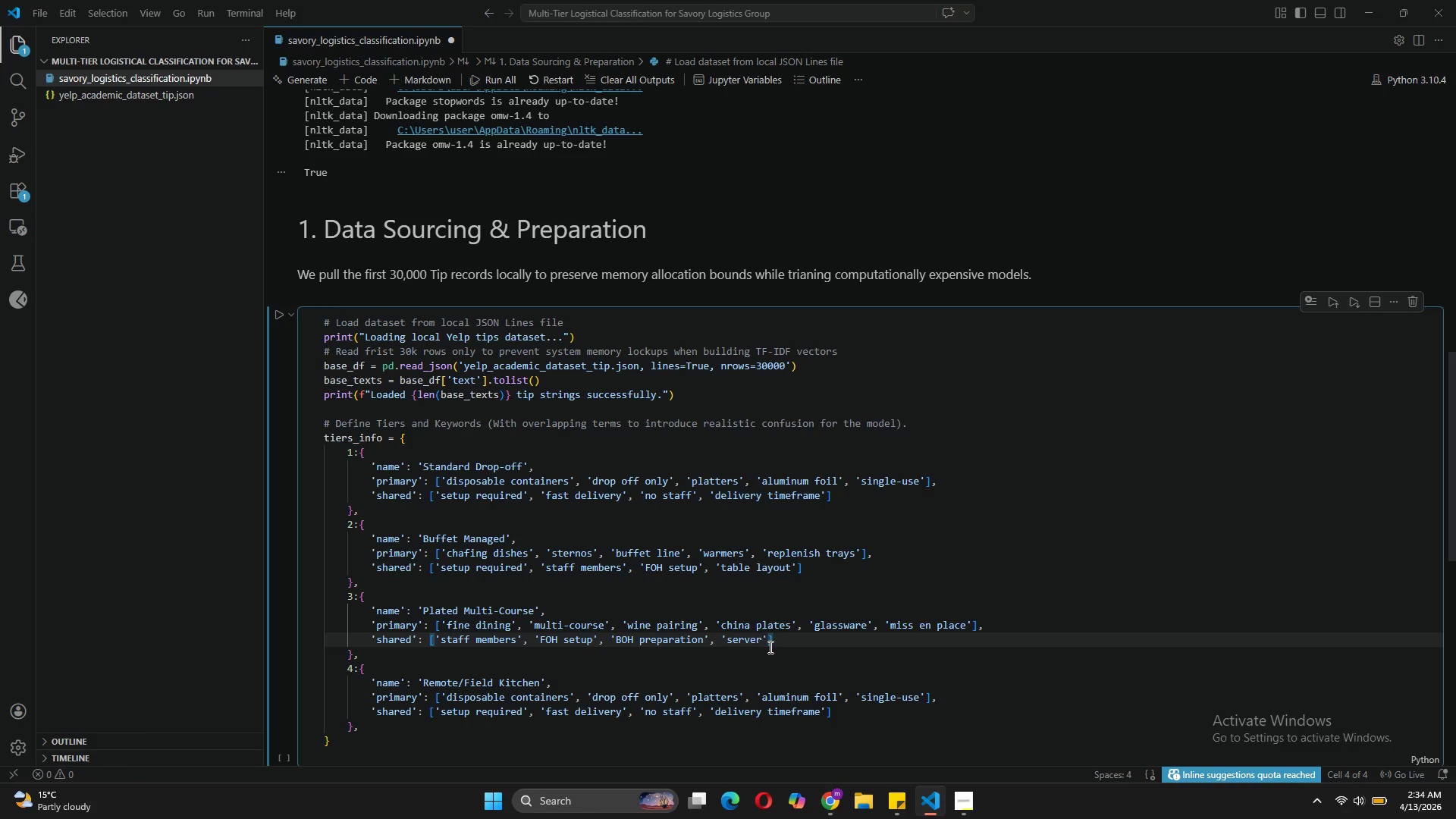 
left_click([767, 642])
 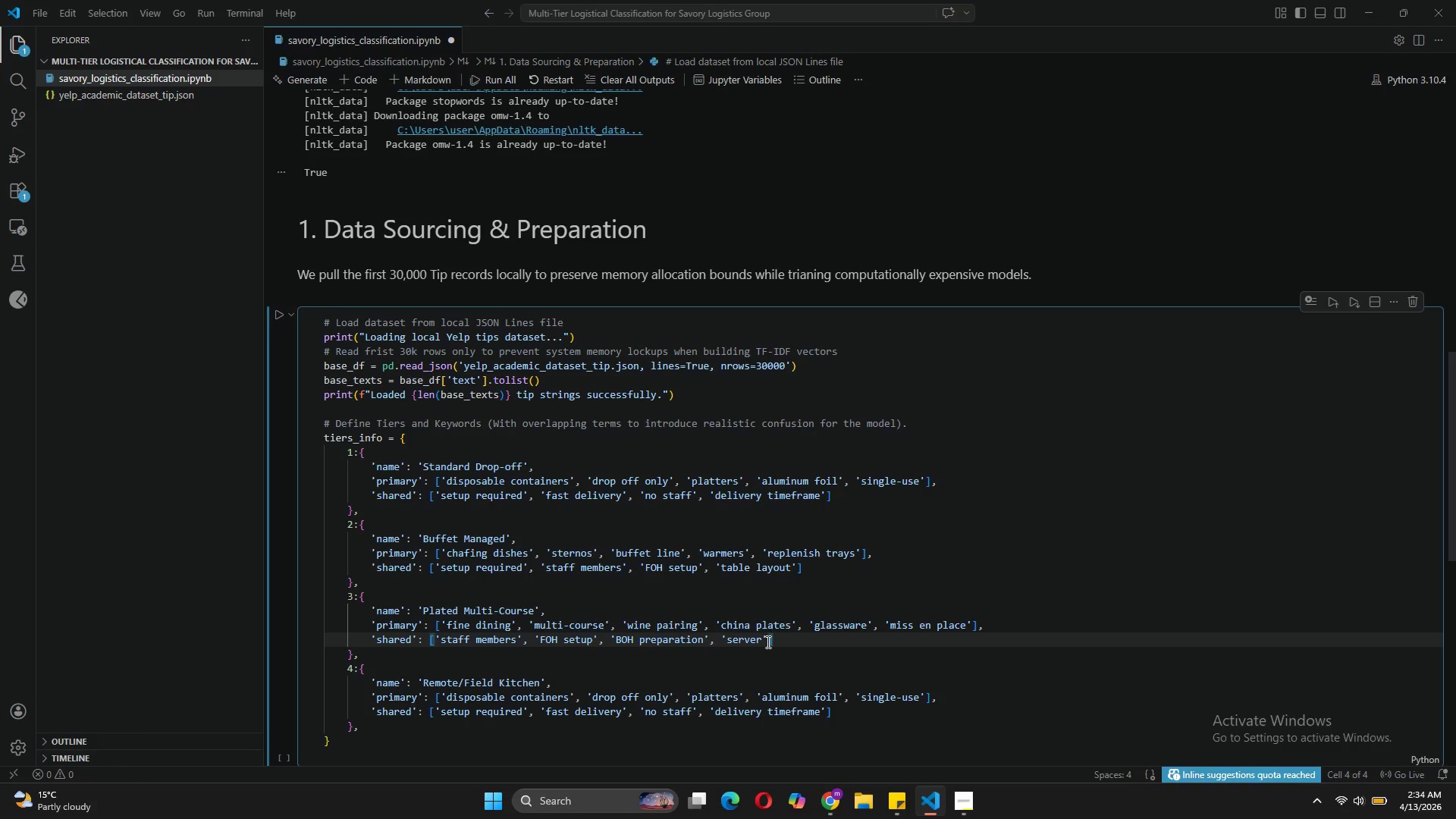 
type(, 'table layout)
 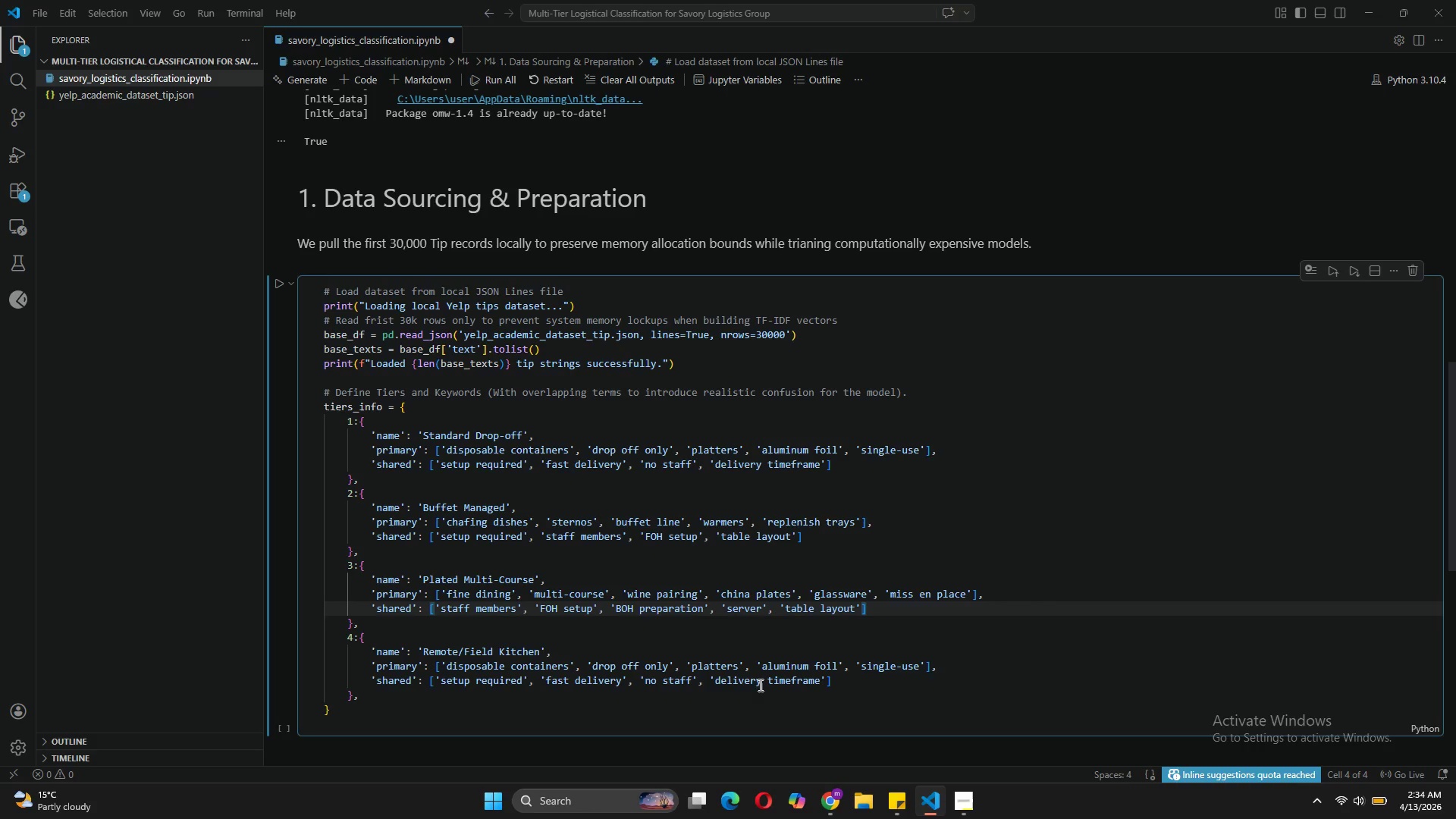 
wait(14.55)
 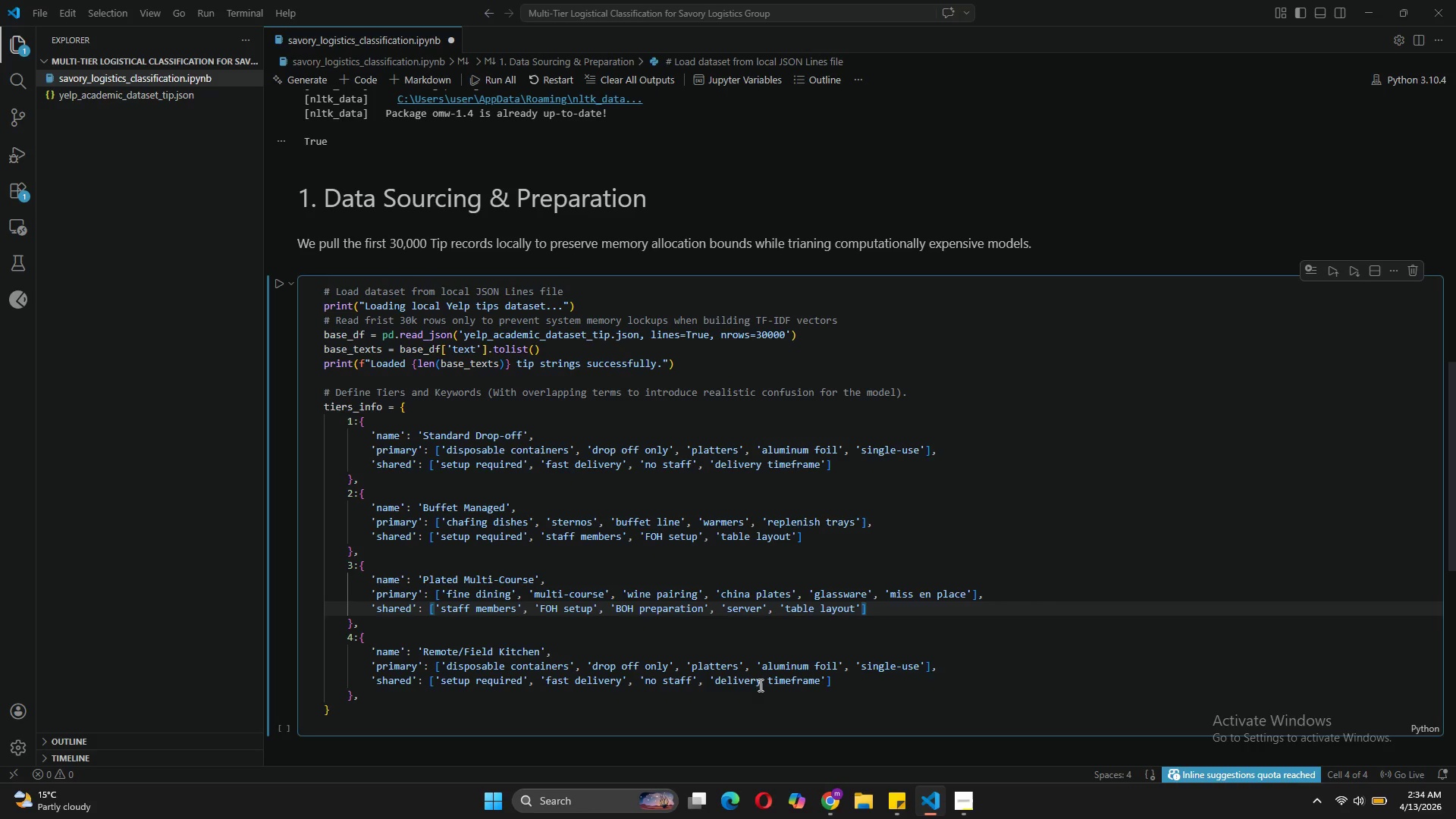 
left_click_drag(start_coordinate=[569, 665], to_coordinate=[446, 668])
 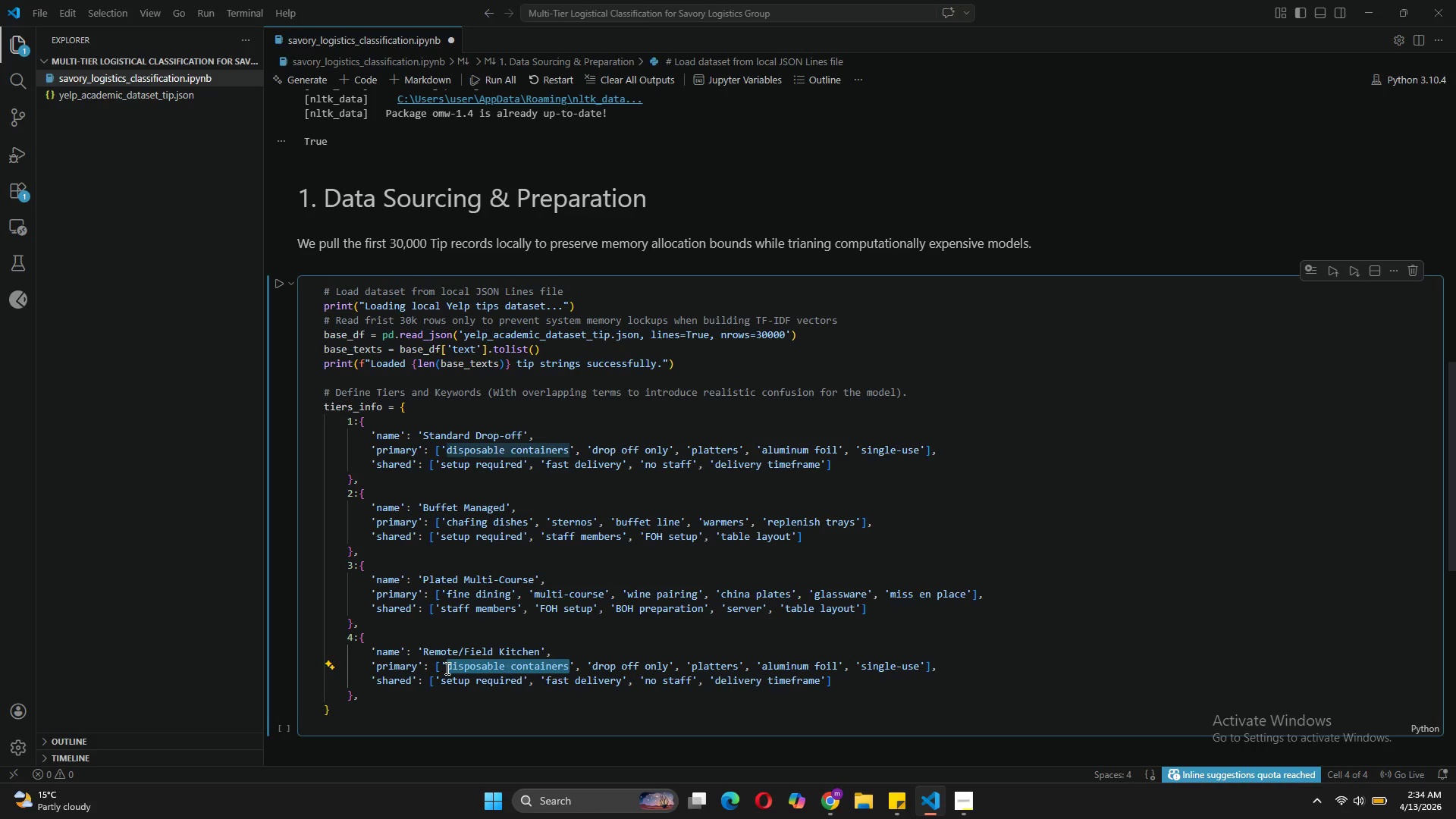 
type(mop)
key(Backspace)
type(bile power)
 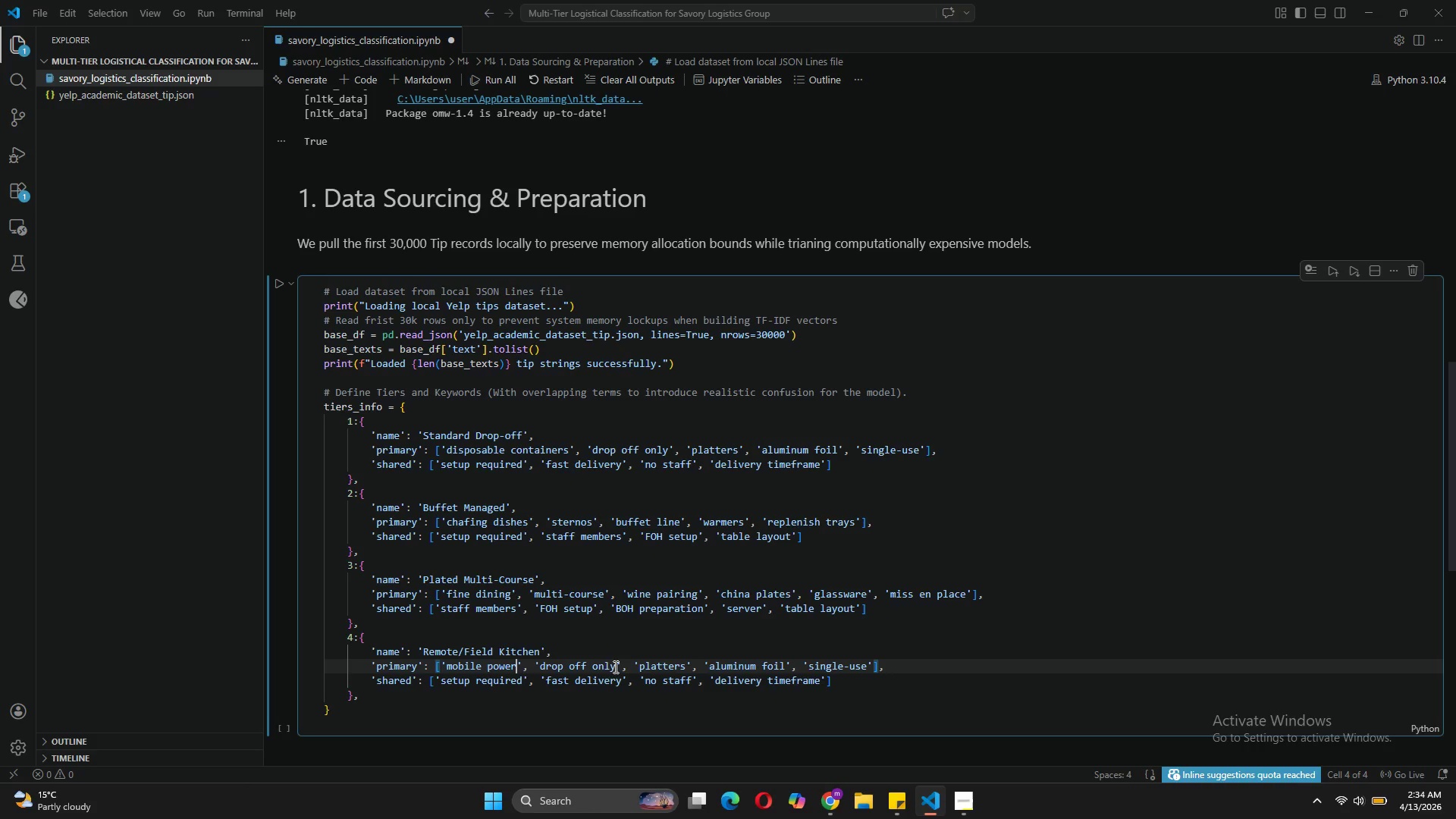 
left_click_drag(start_coordinate=[614, 666], to_coordinate=[538, 669])
 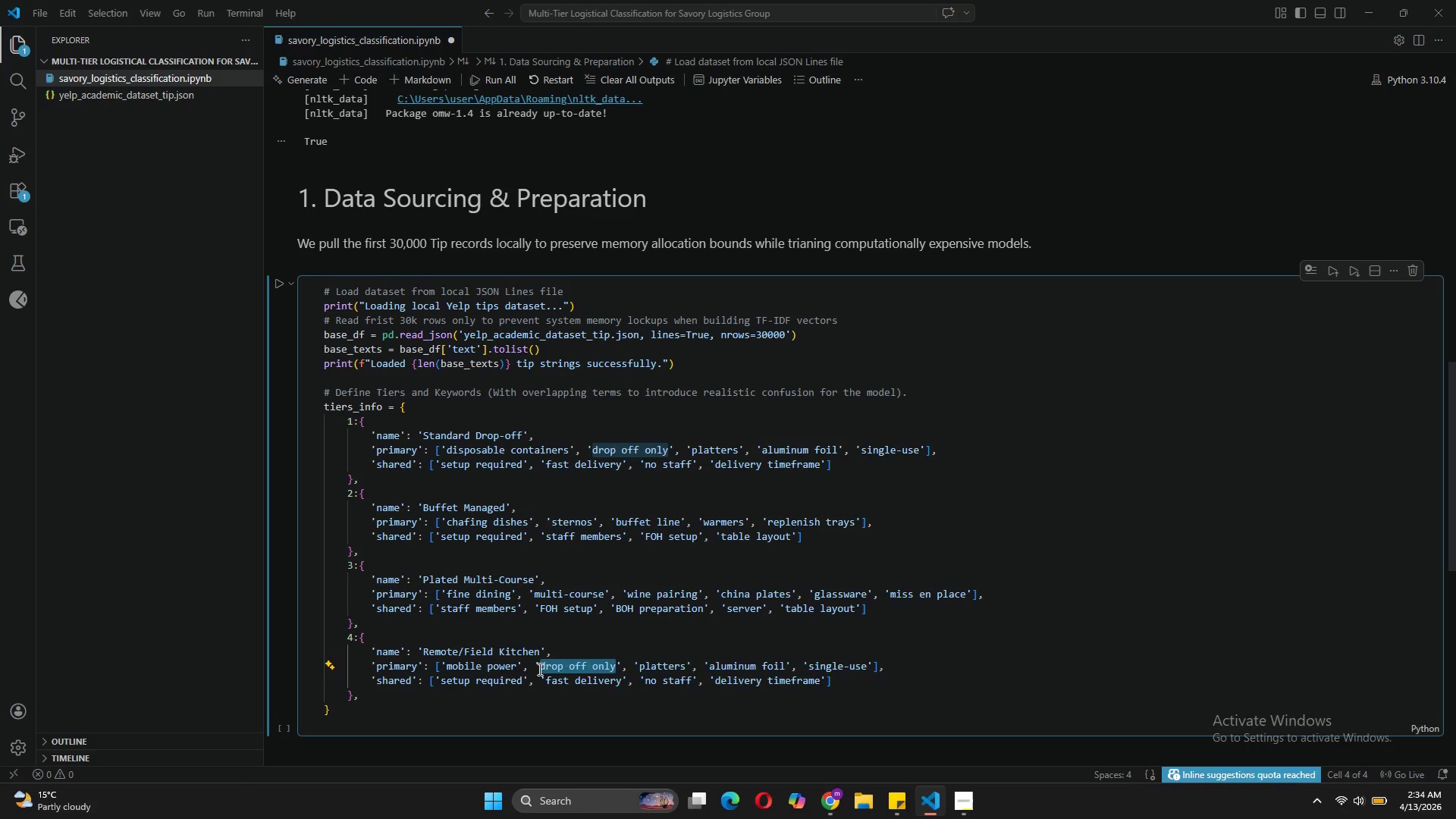 
type(generator)
 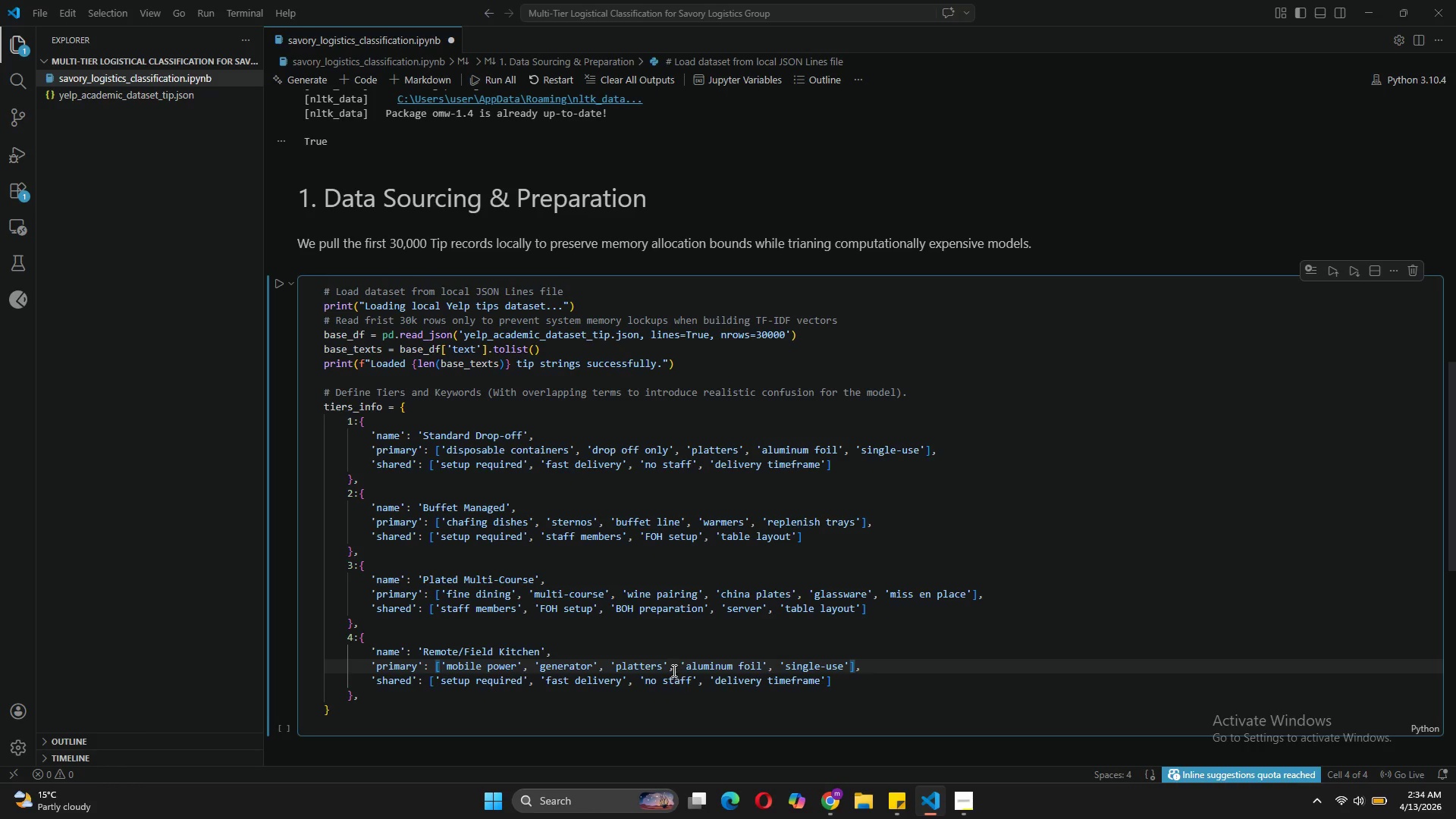 
wait(5.09)
 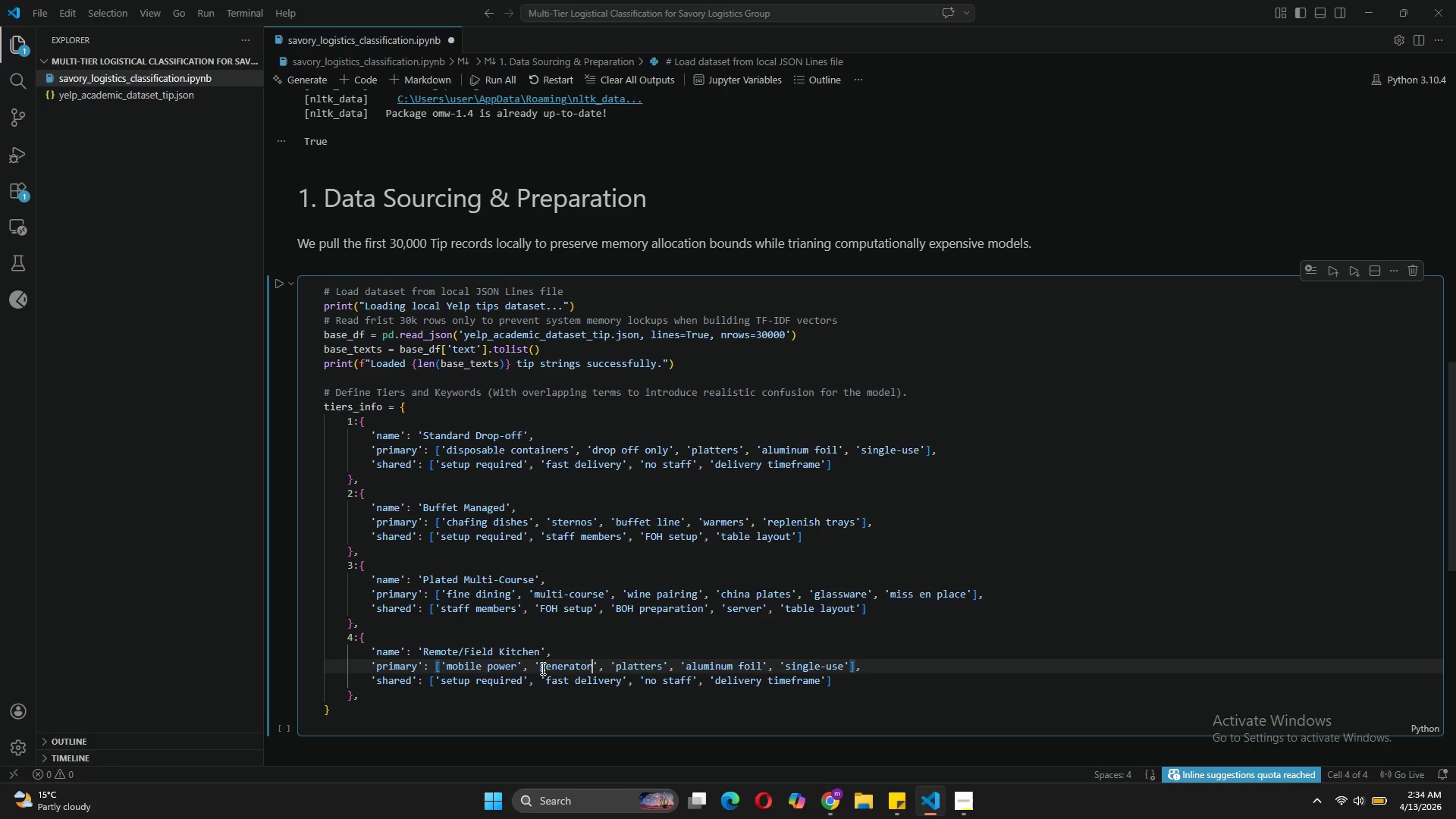 
left_click_drag(start_coordinate=[664, 665], to_coordinate=[615, 667])
 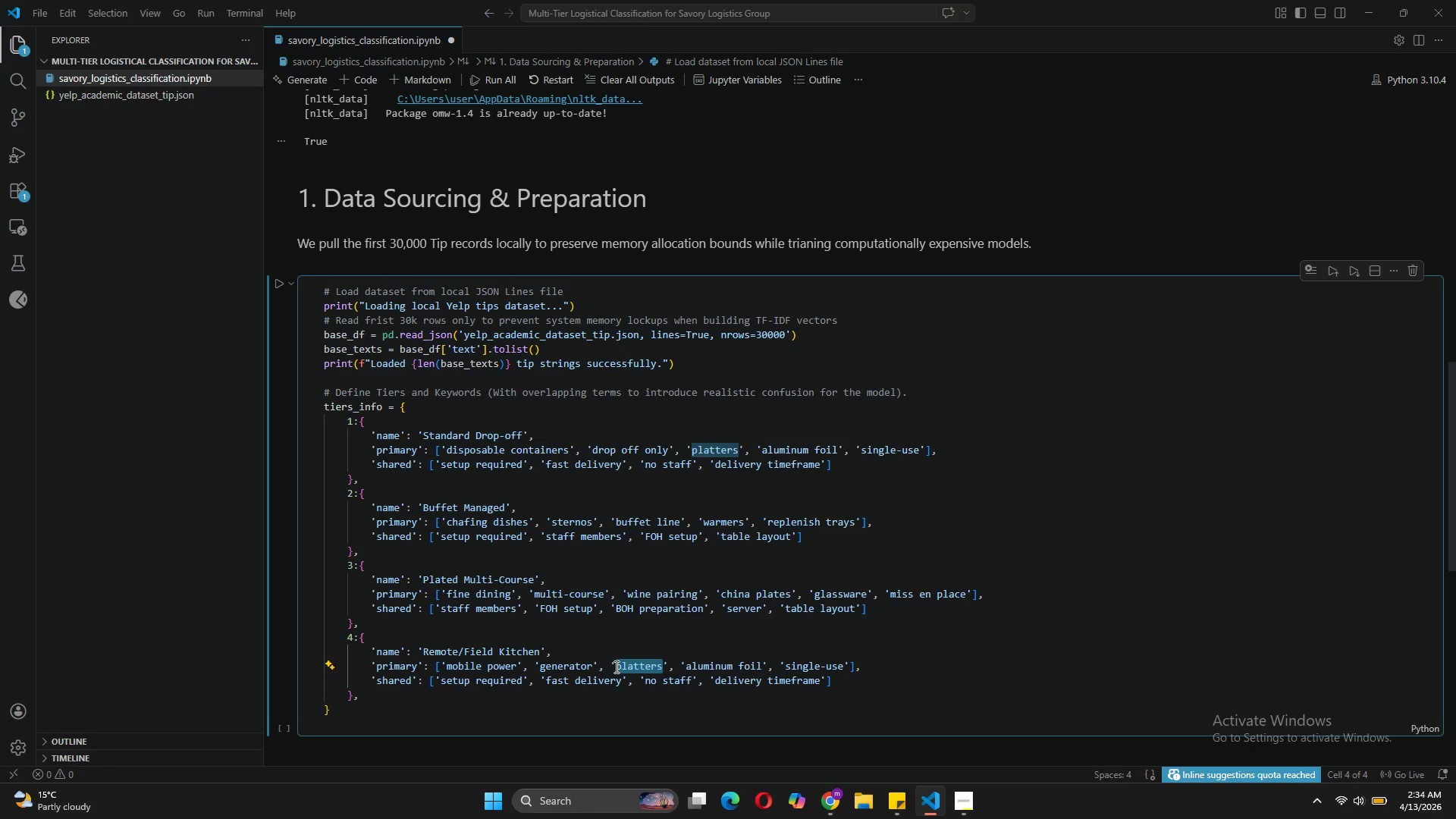 
type(no onsite water)
 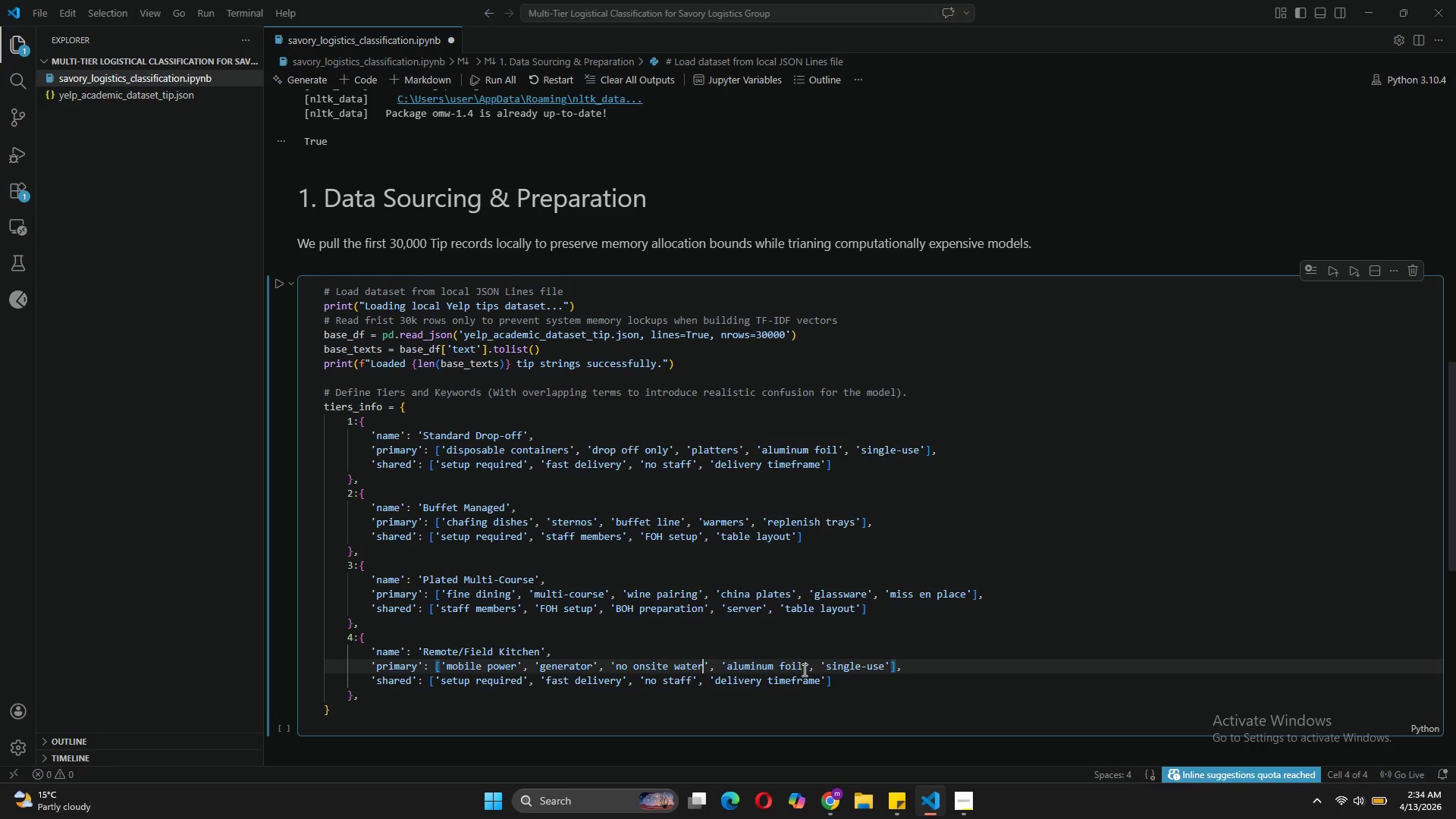 
left_click_drag(start_coordinate=[802, 664], to_coordinate=[726, 661])
 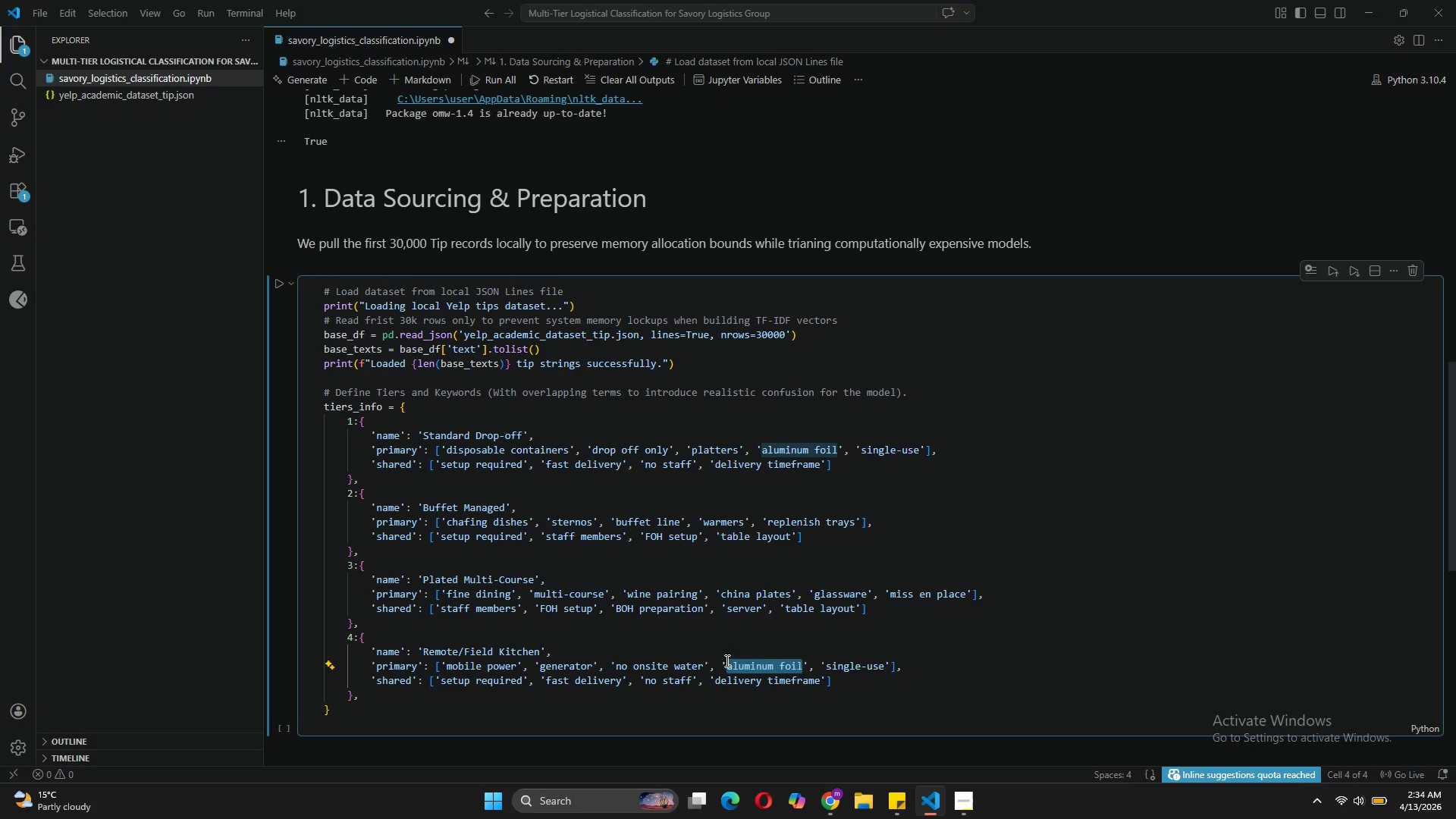 
type(field kitchen)
 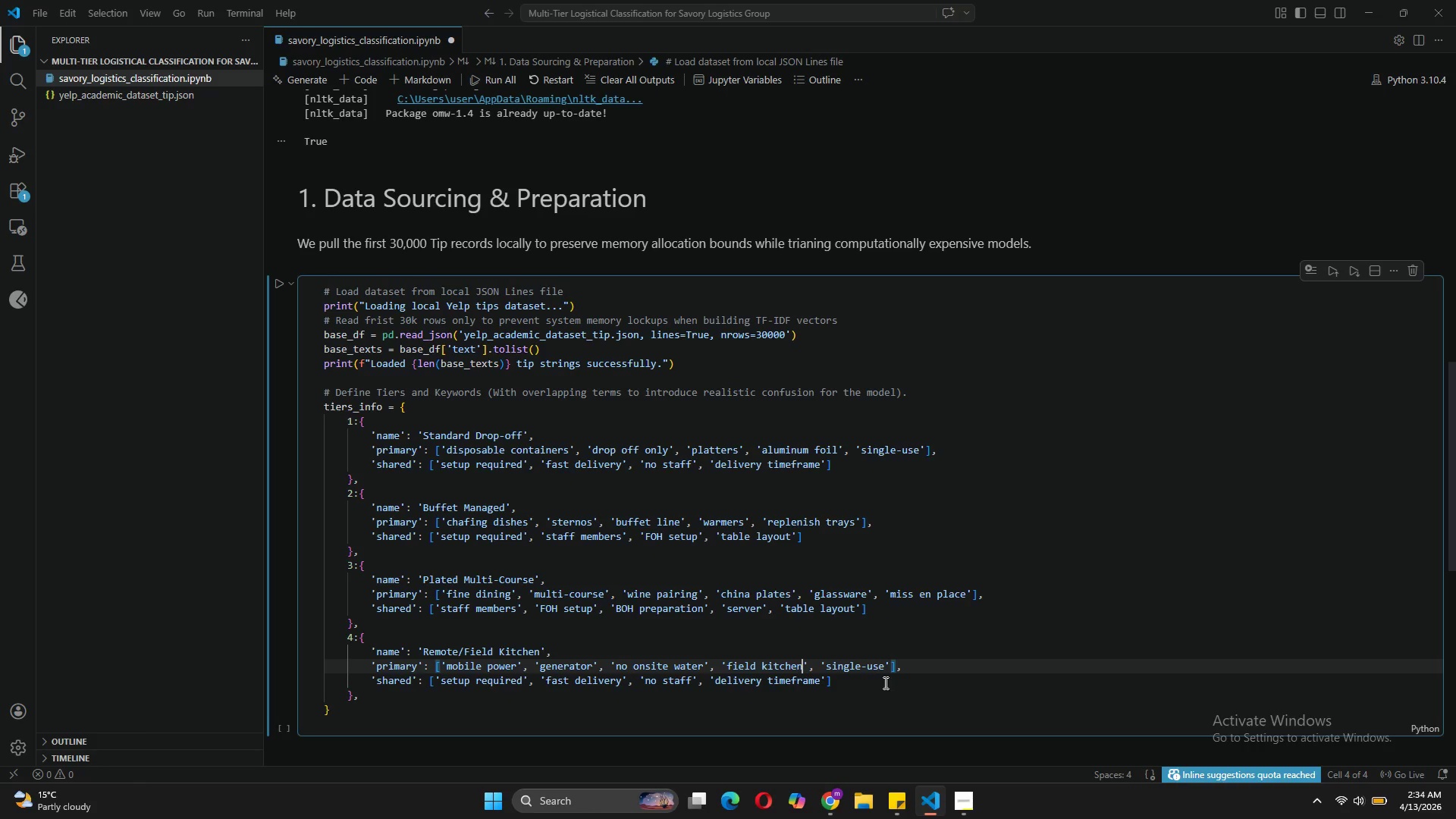 
left_click_drag(start_coordinate=[884, 667], to_coordinate=[827, 667])
 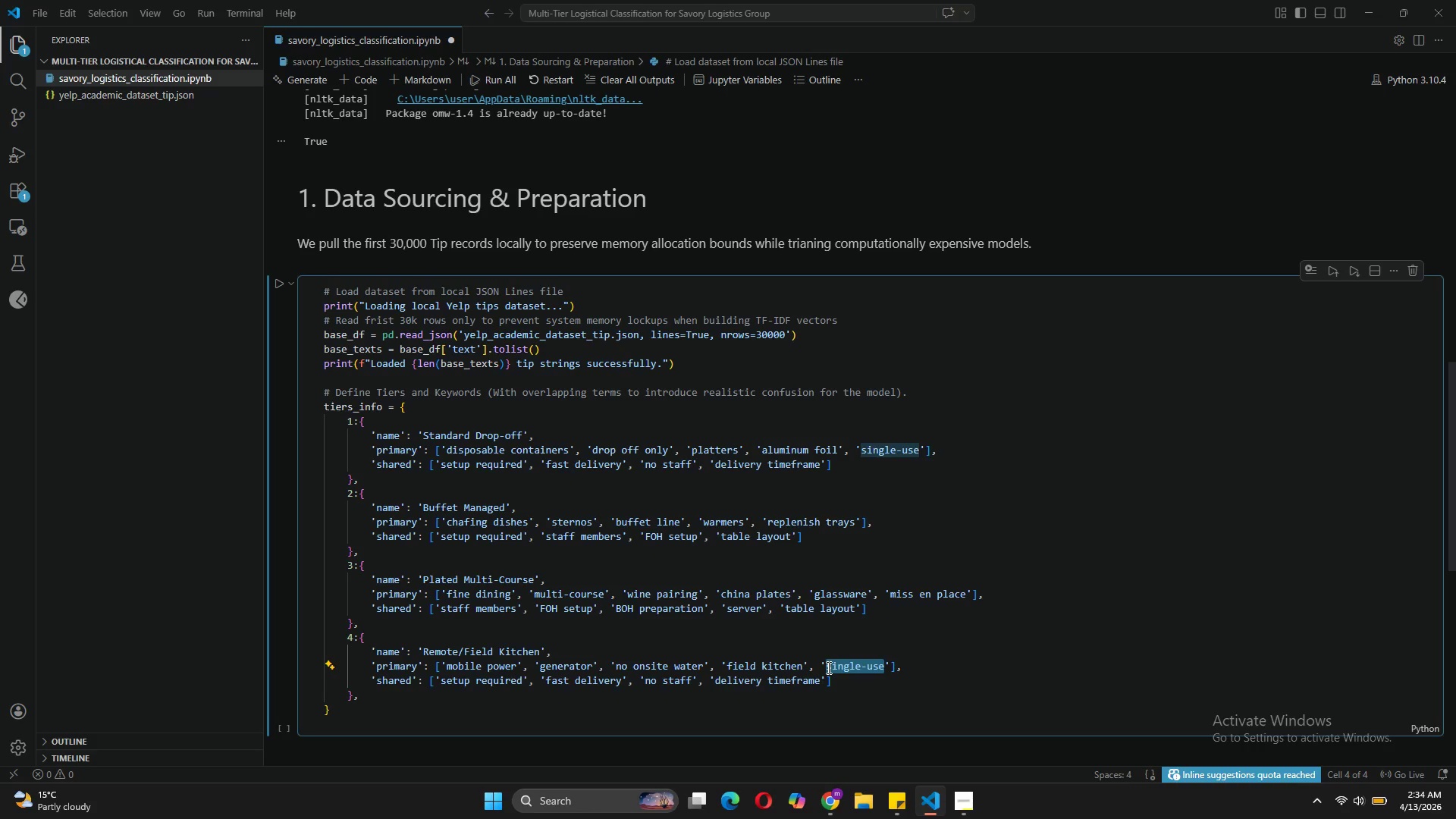 
type(off-grid)
 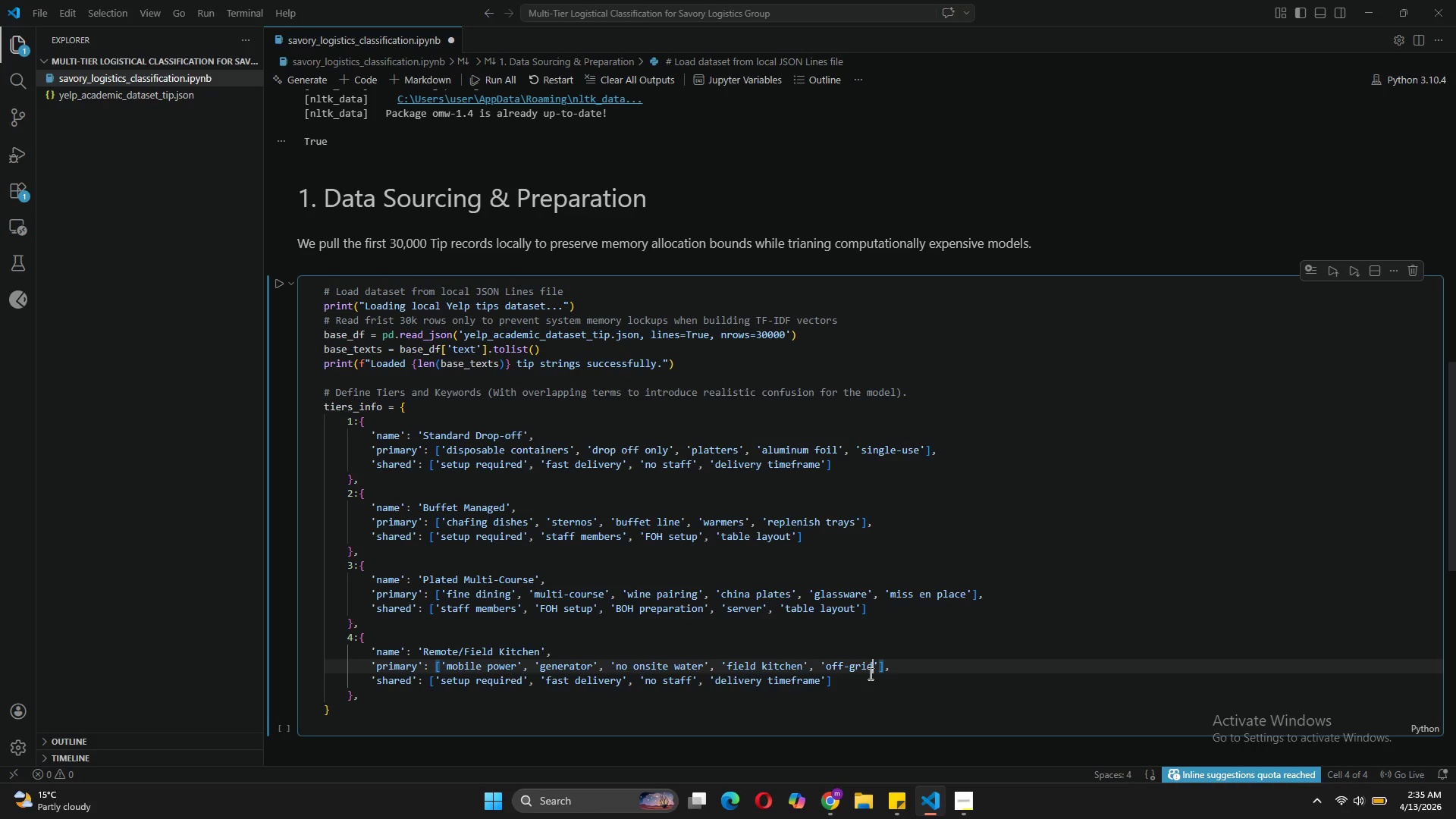 
left_click([877, 670])
 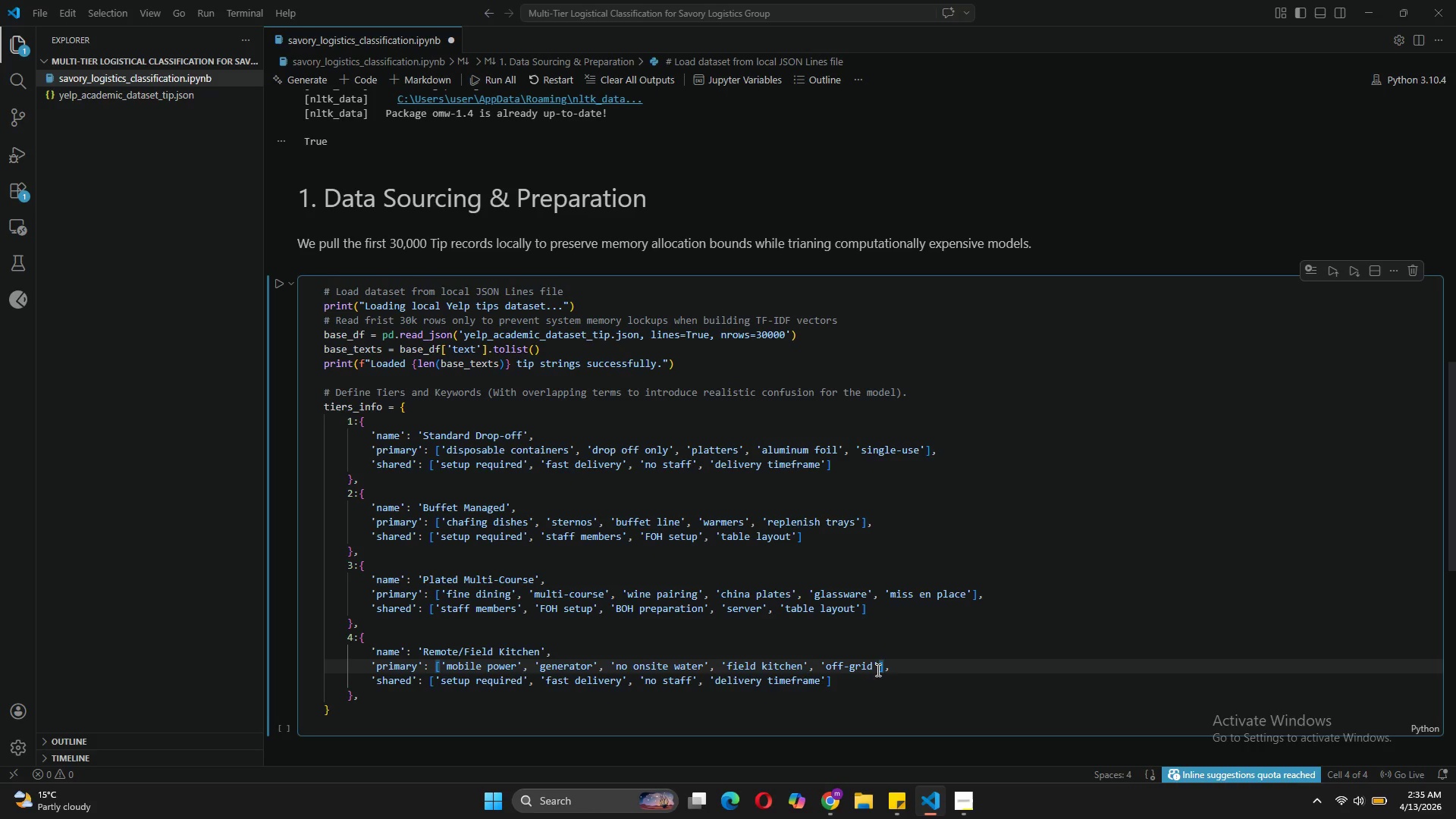 
type(, 'propane heaters)
 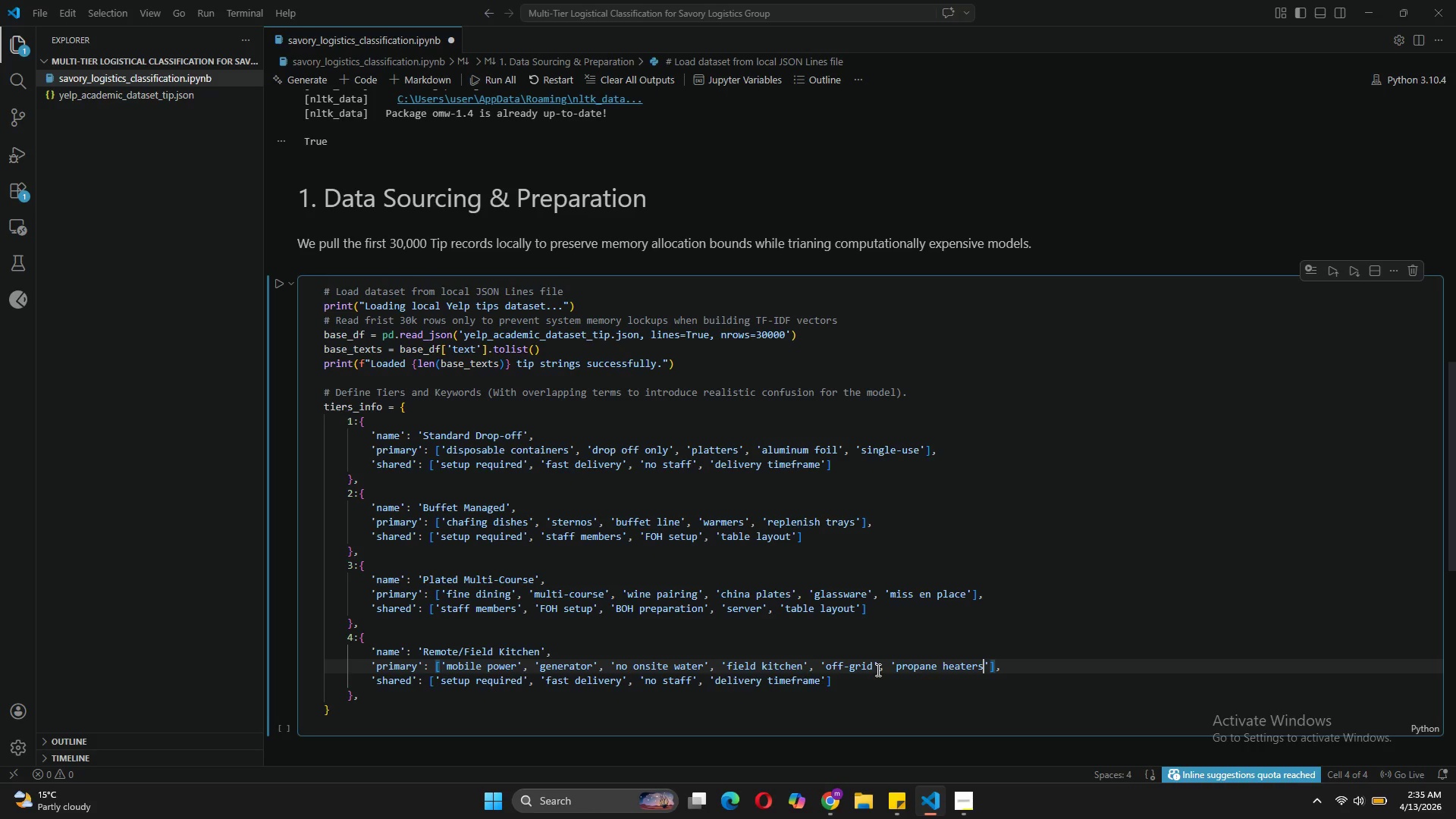 
wait(5.81)
 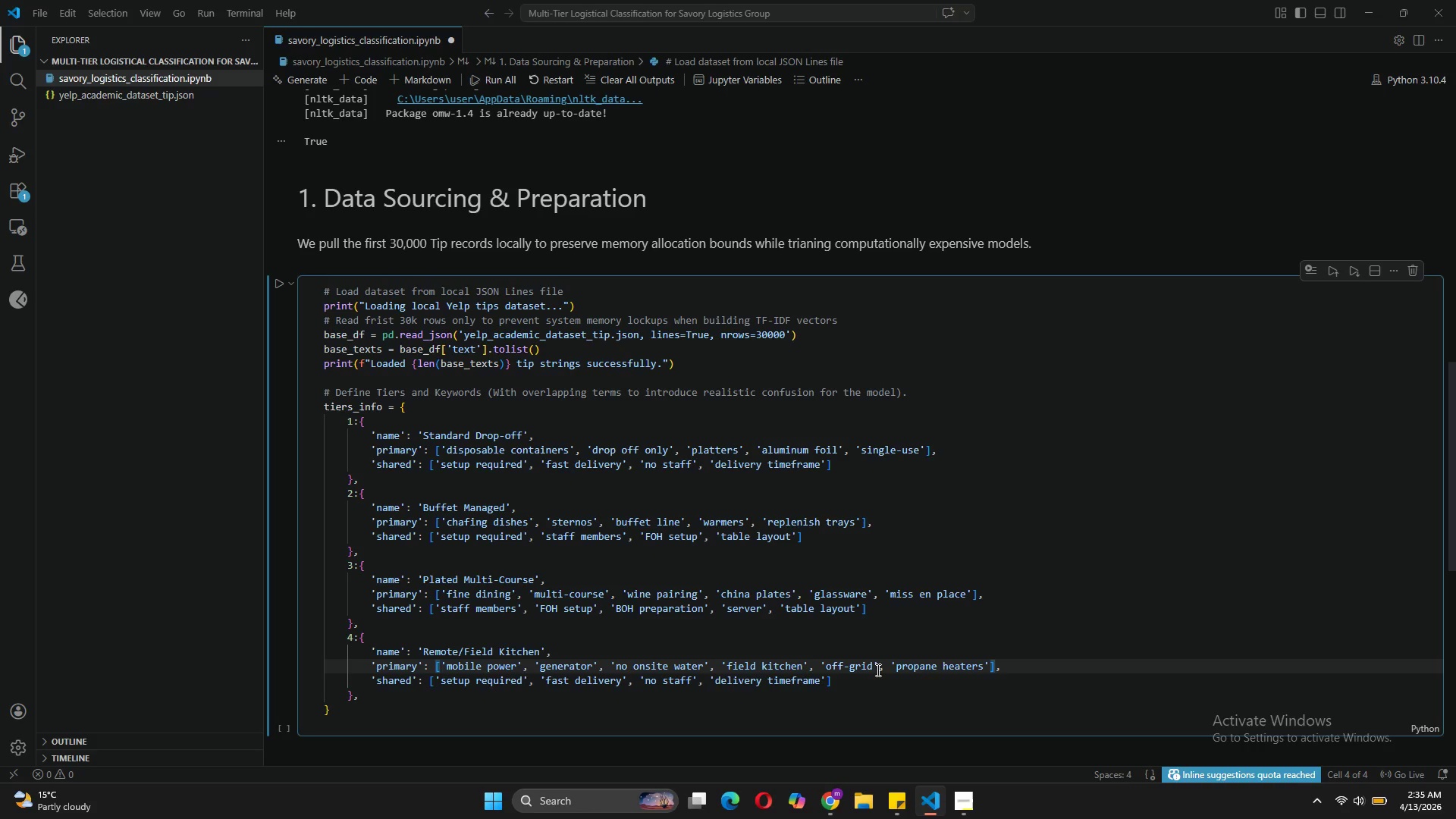 
key(ArrowRight)
 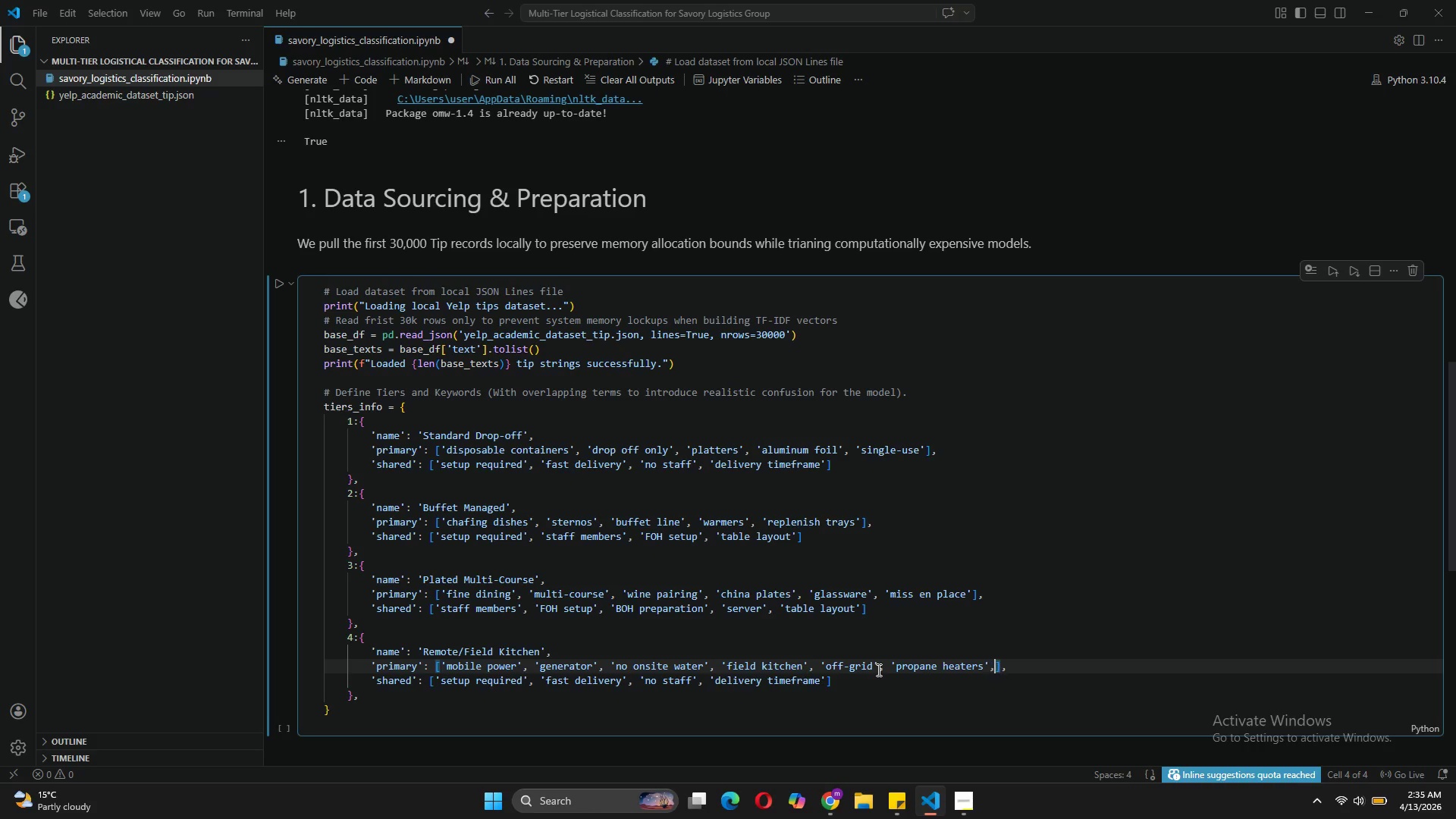 
key(Comma)
 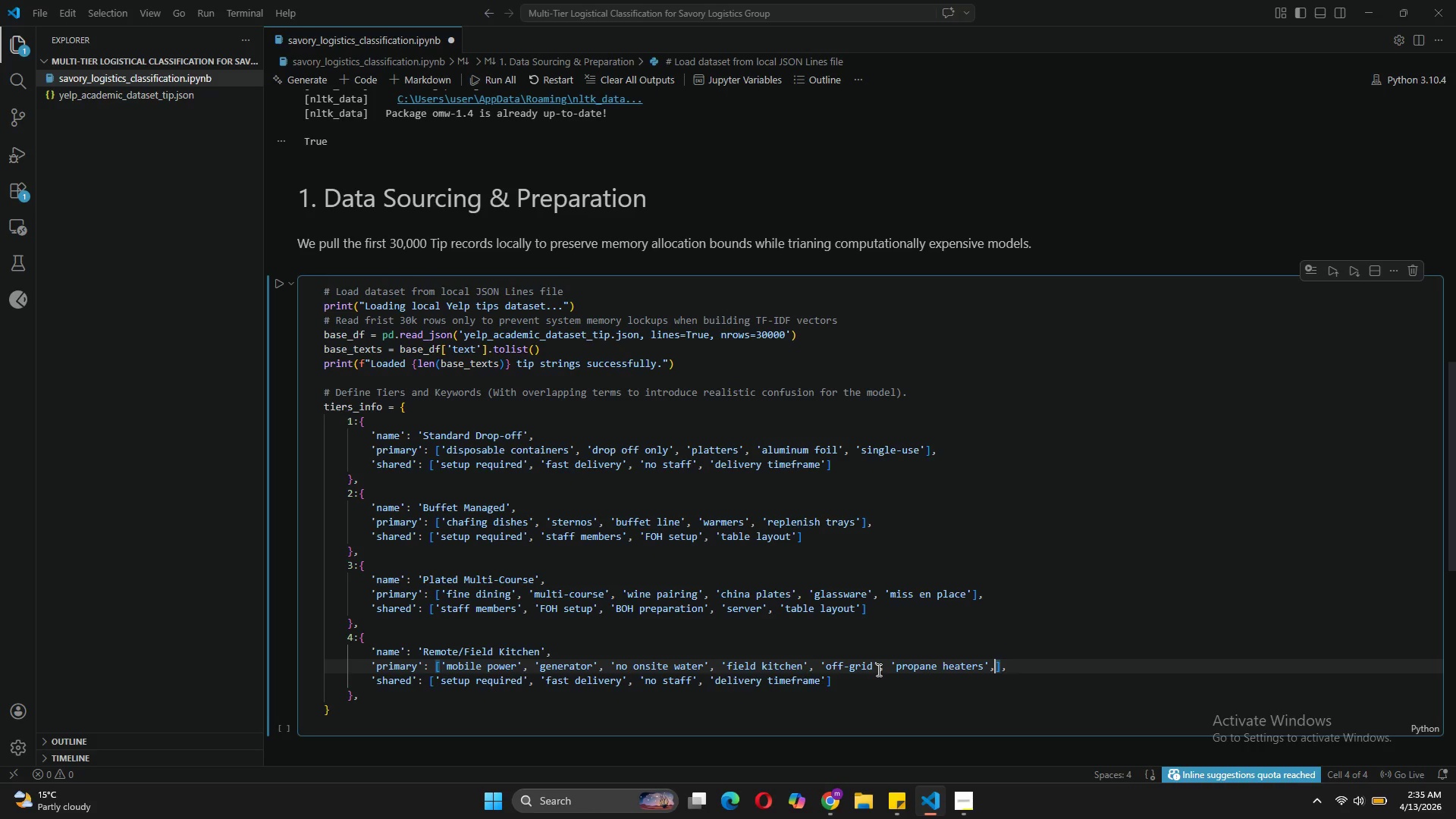 
key(Space)
 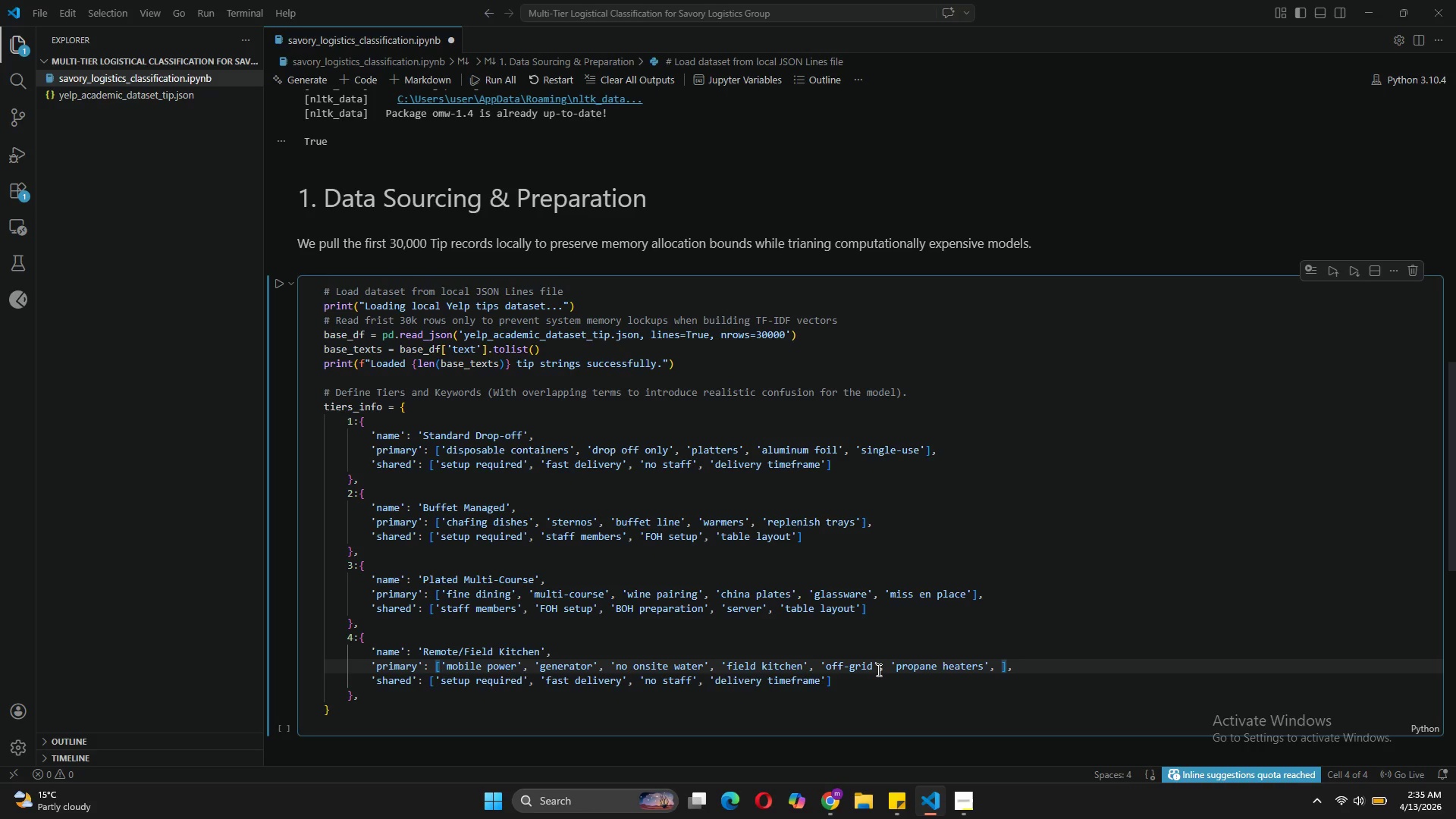 
key(Quote)
 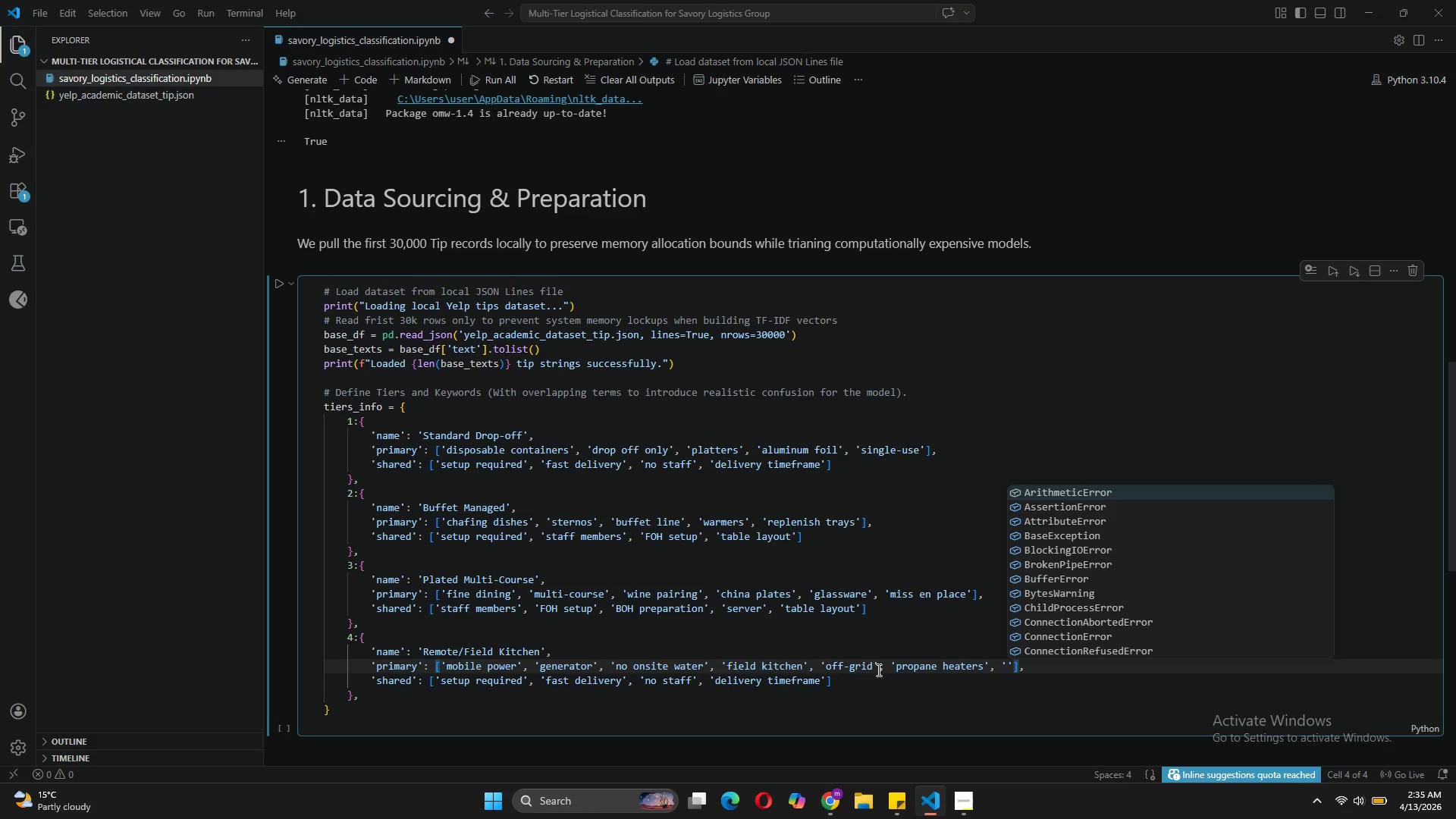 
type(hauling trucks)
 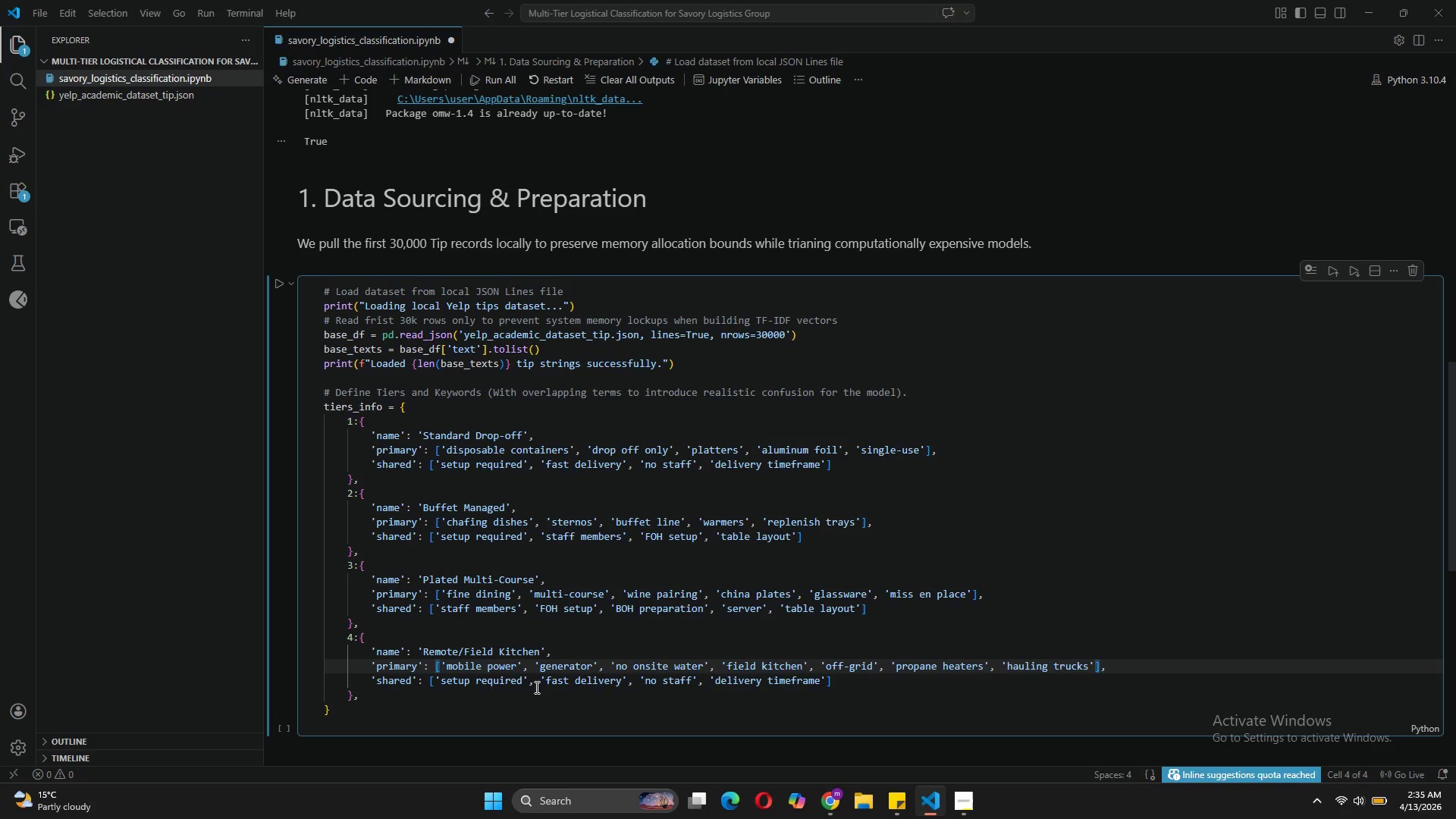 
wait(6.05)
 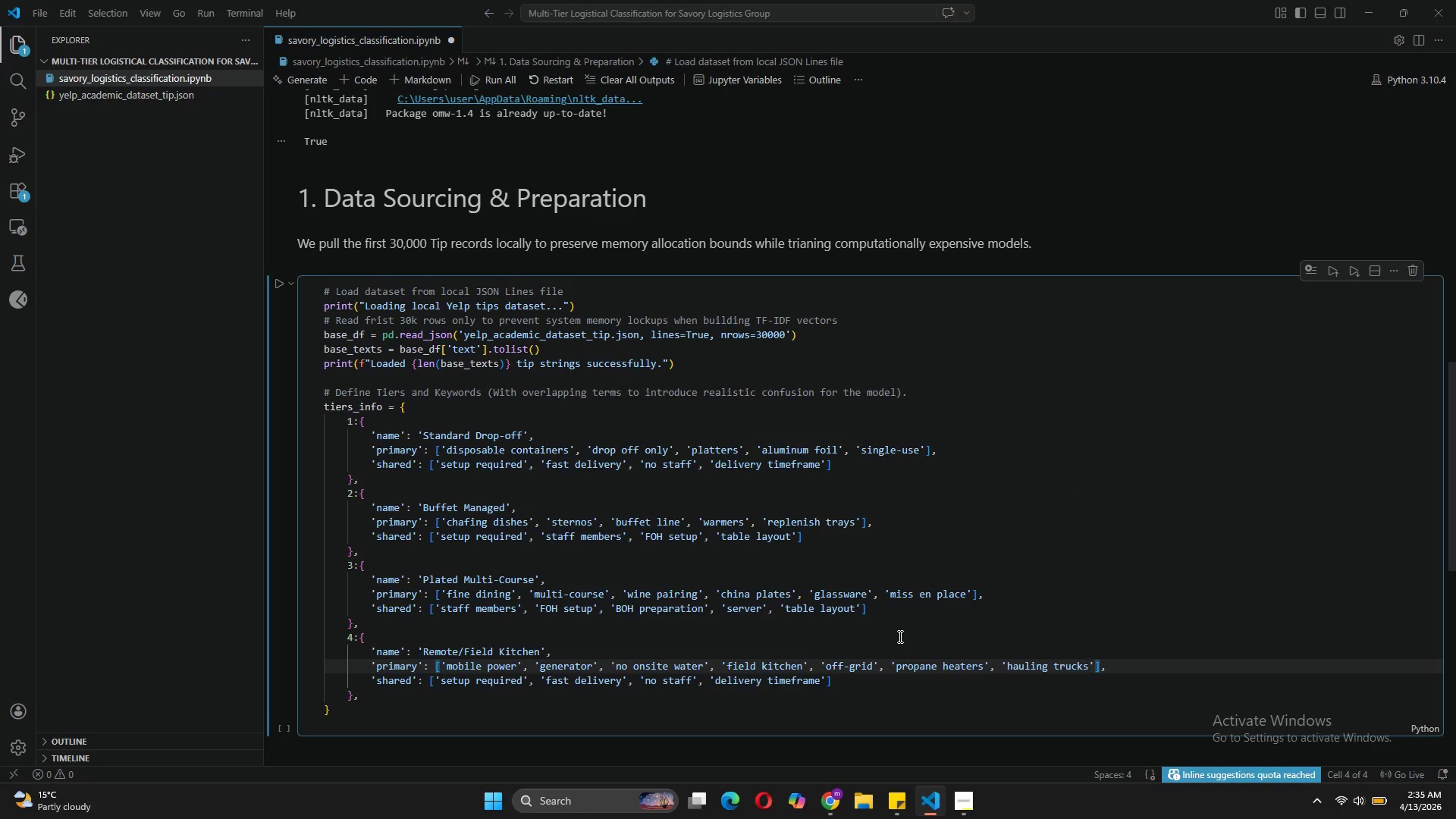 
left_click([522, 681])
 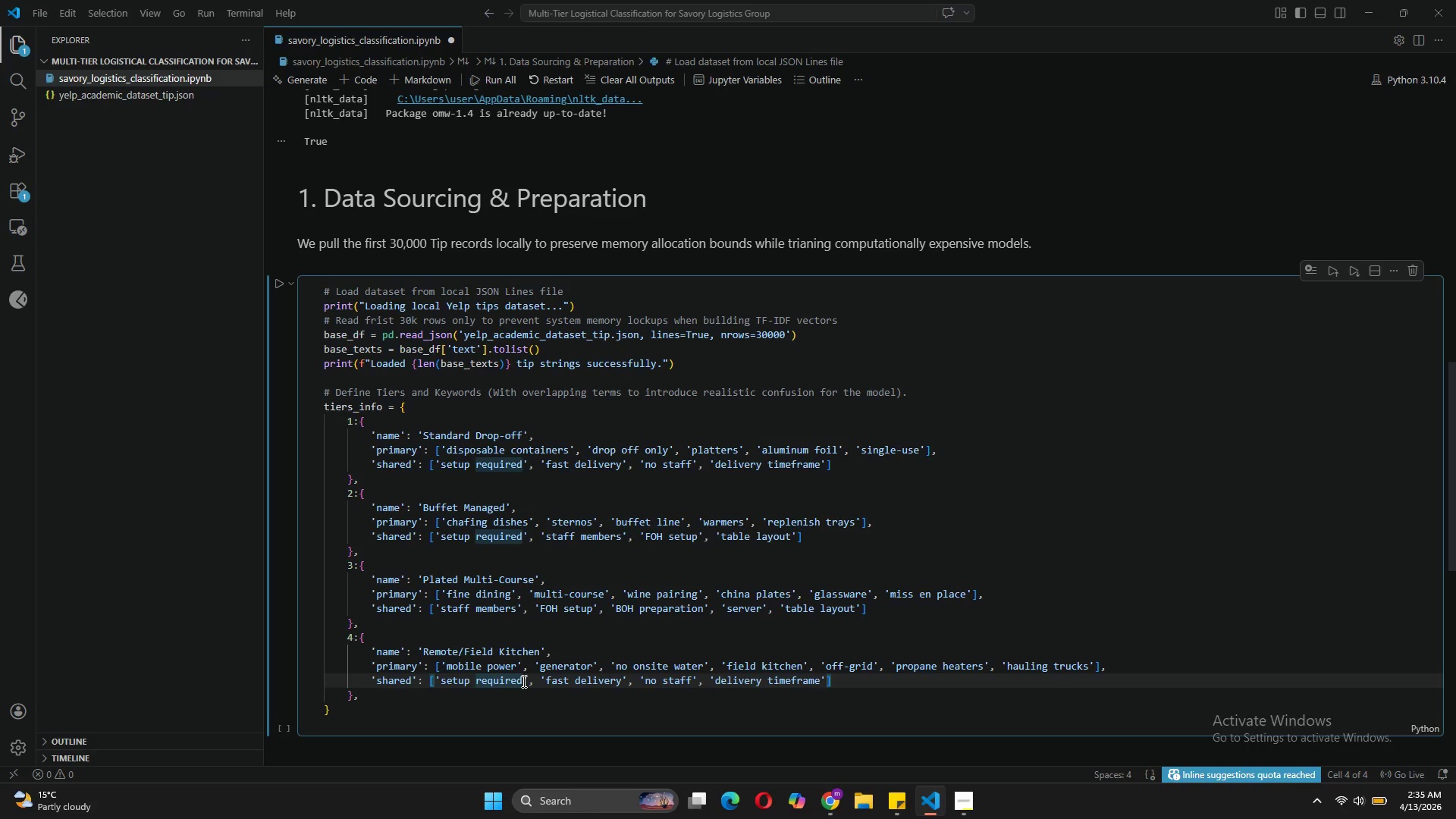 
left_click_drag(start_coordinate=[522, 681], to_coordinate=[443, 680])
 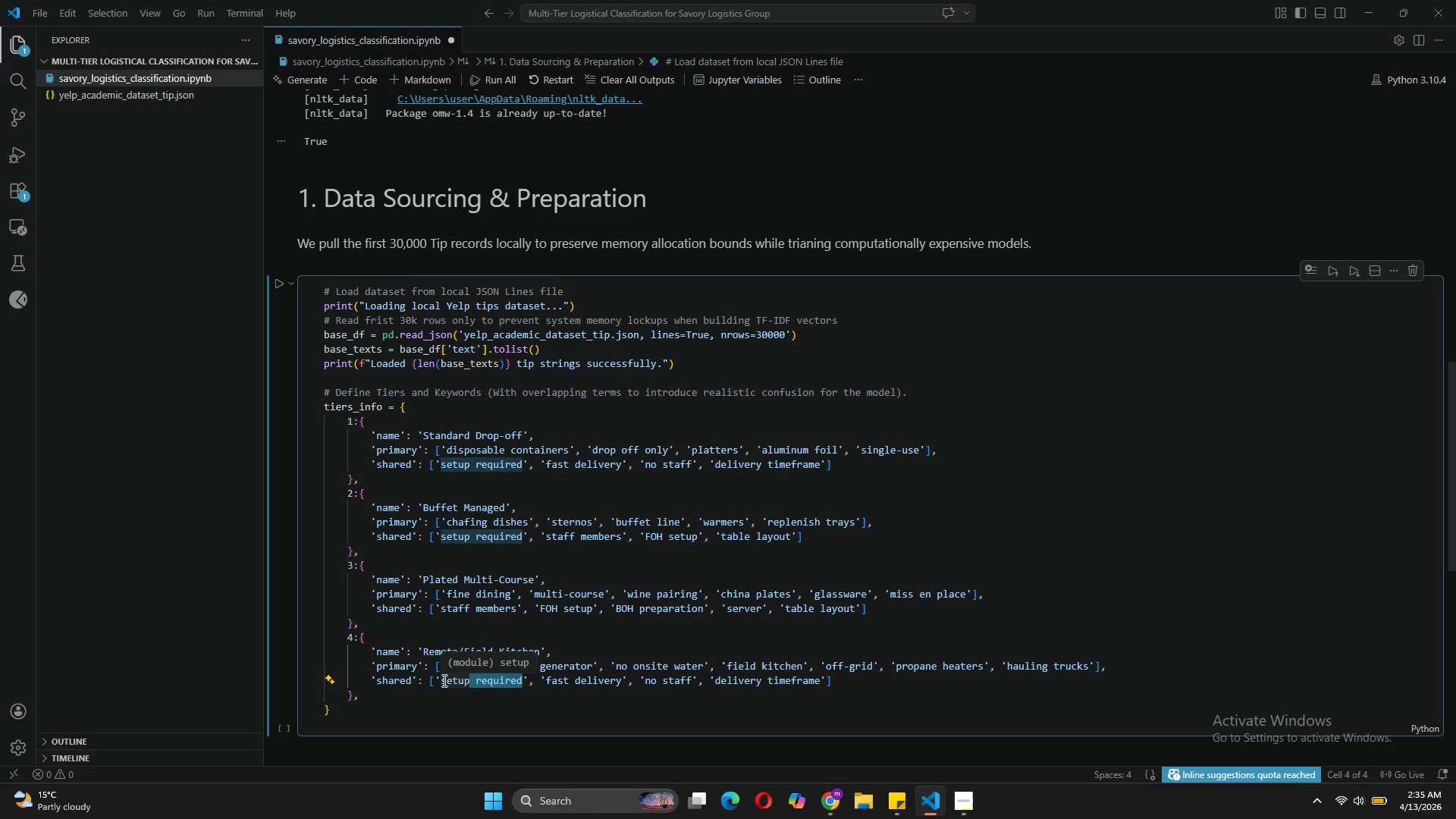 
type(BOH preparation)
 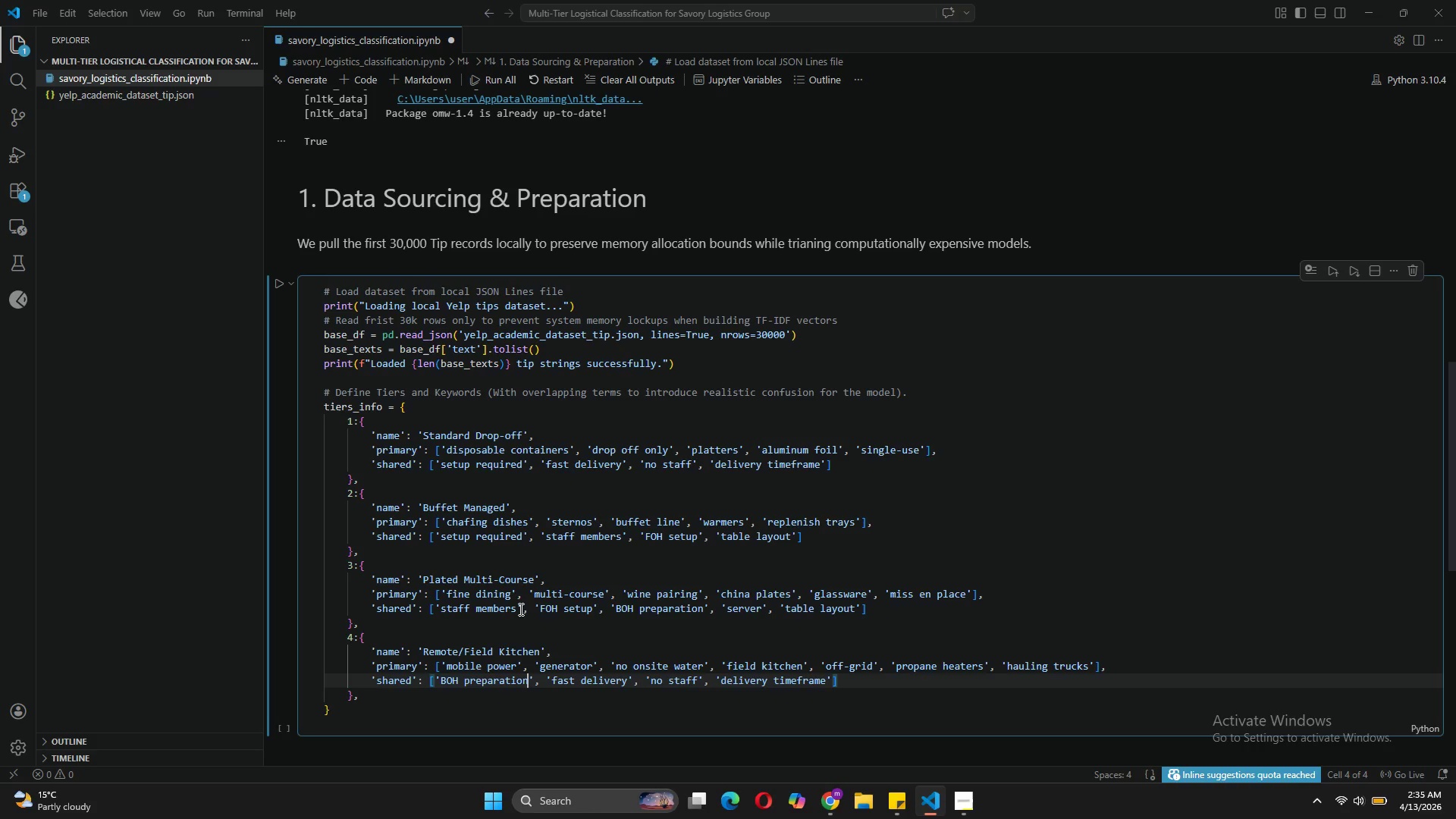 
wait(5.59)
 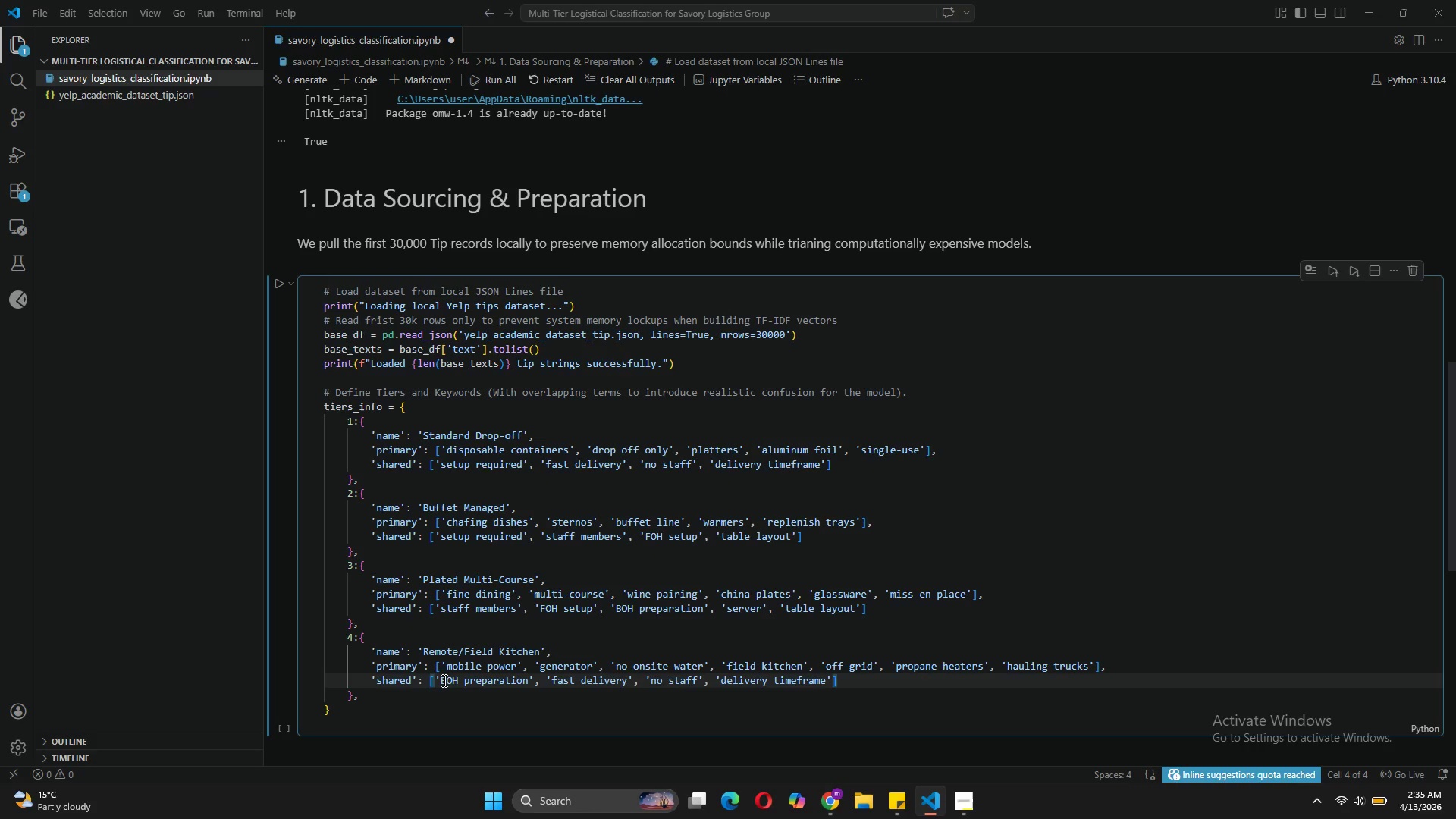 
left_click([519, 609])
 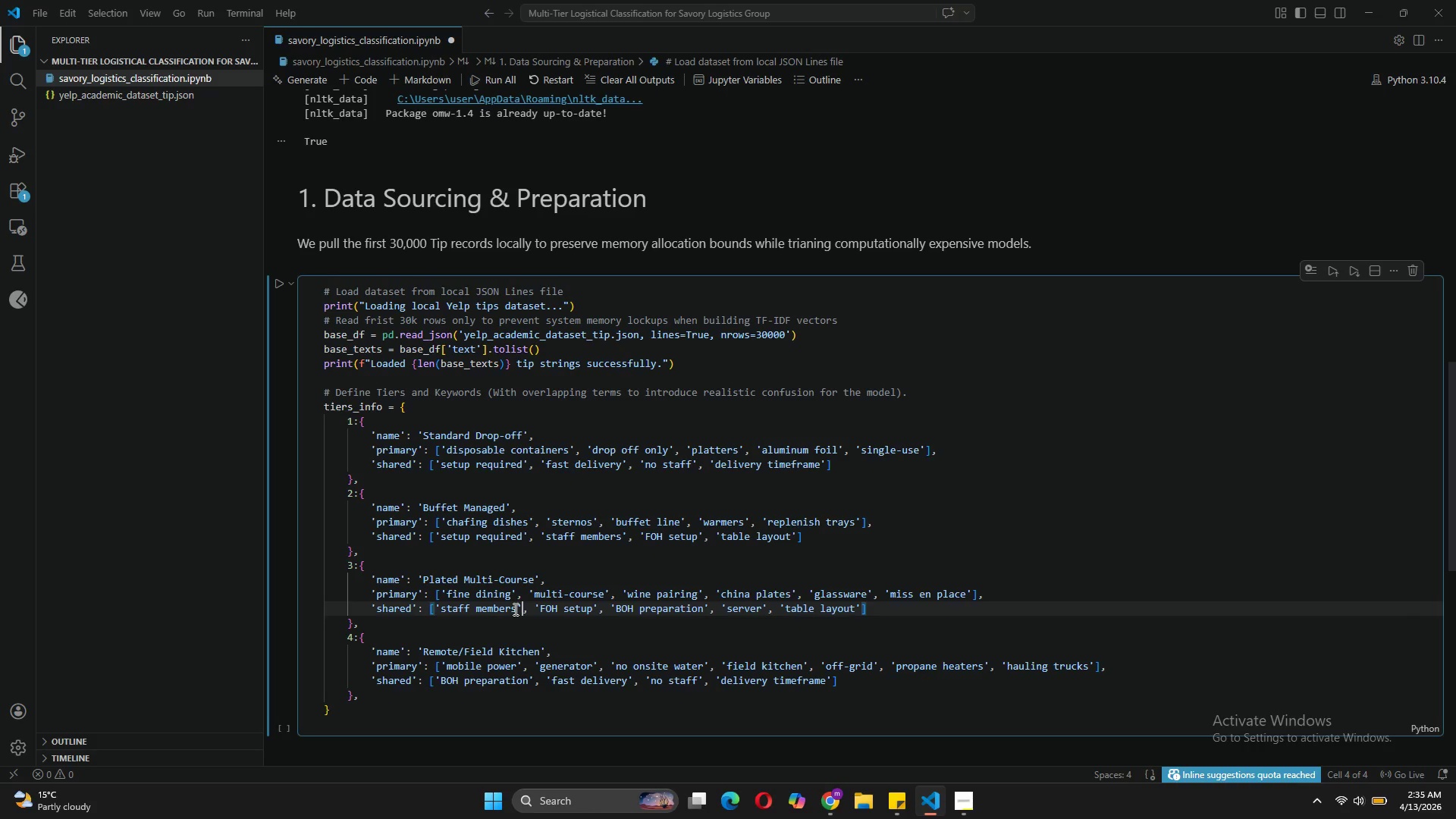 
left_click_drag(start_coordinate=[514, 609], to_coordinate=[441, 611])
 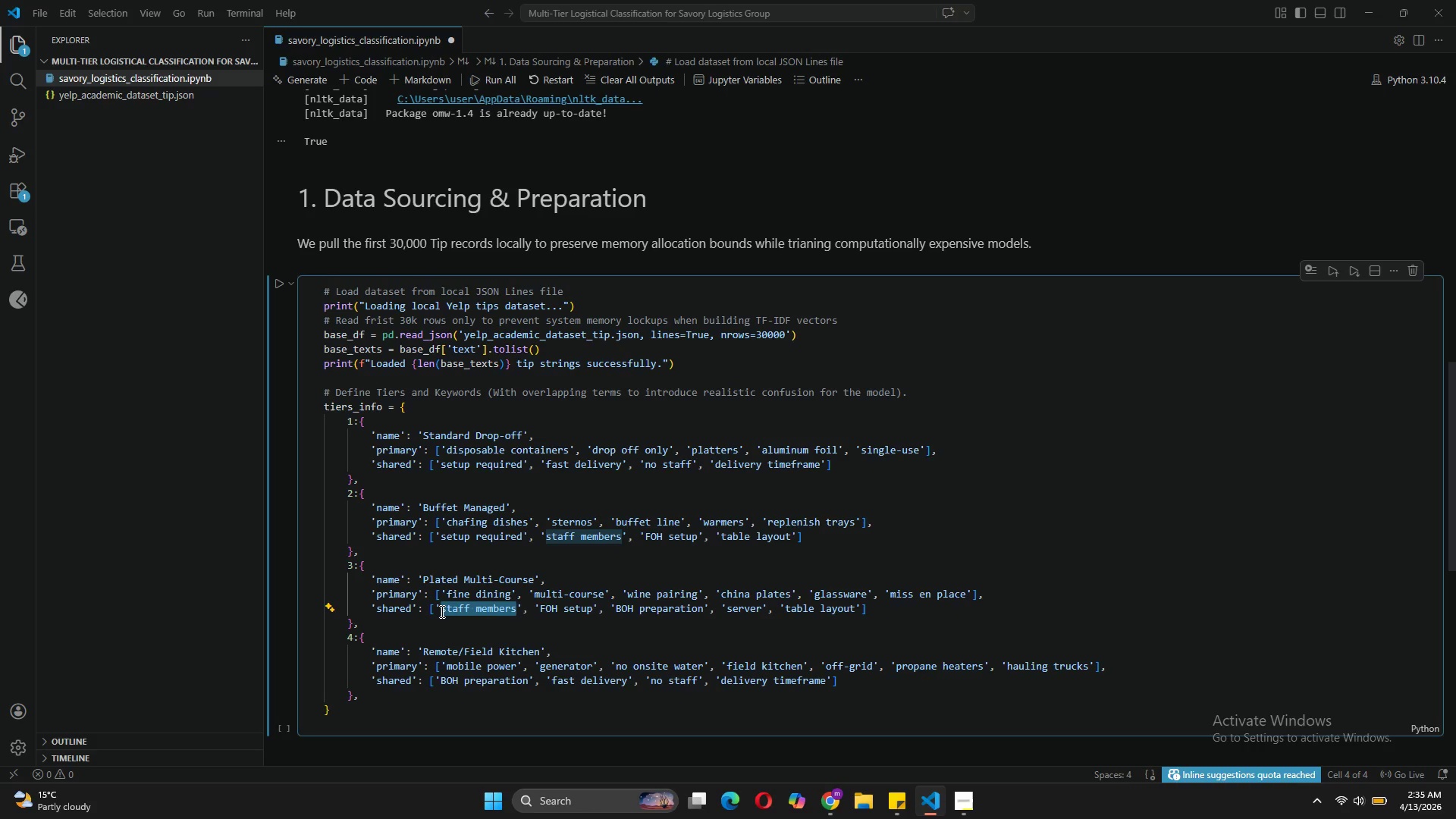 
key(Control+ControlLeft)
 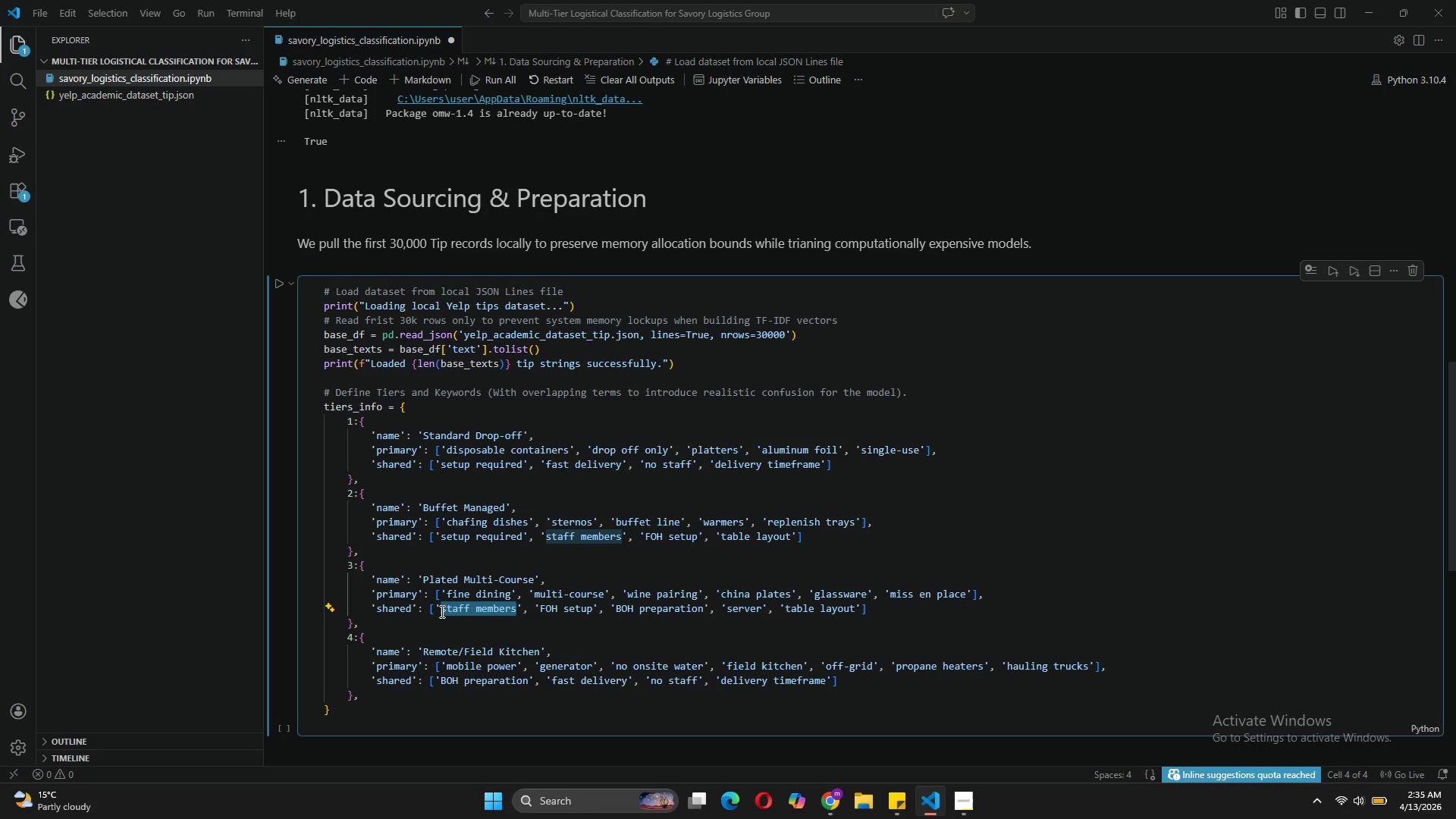 
key(Control+C)
 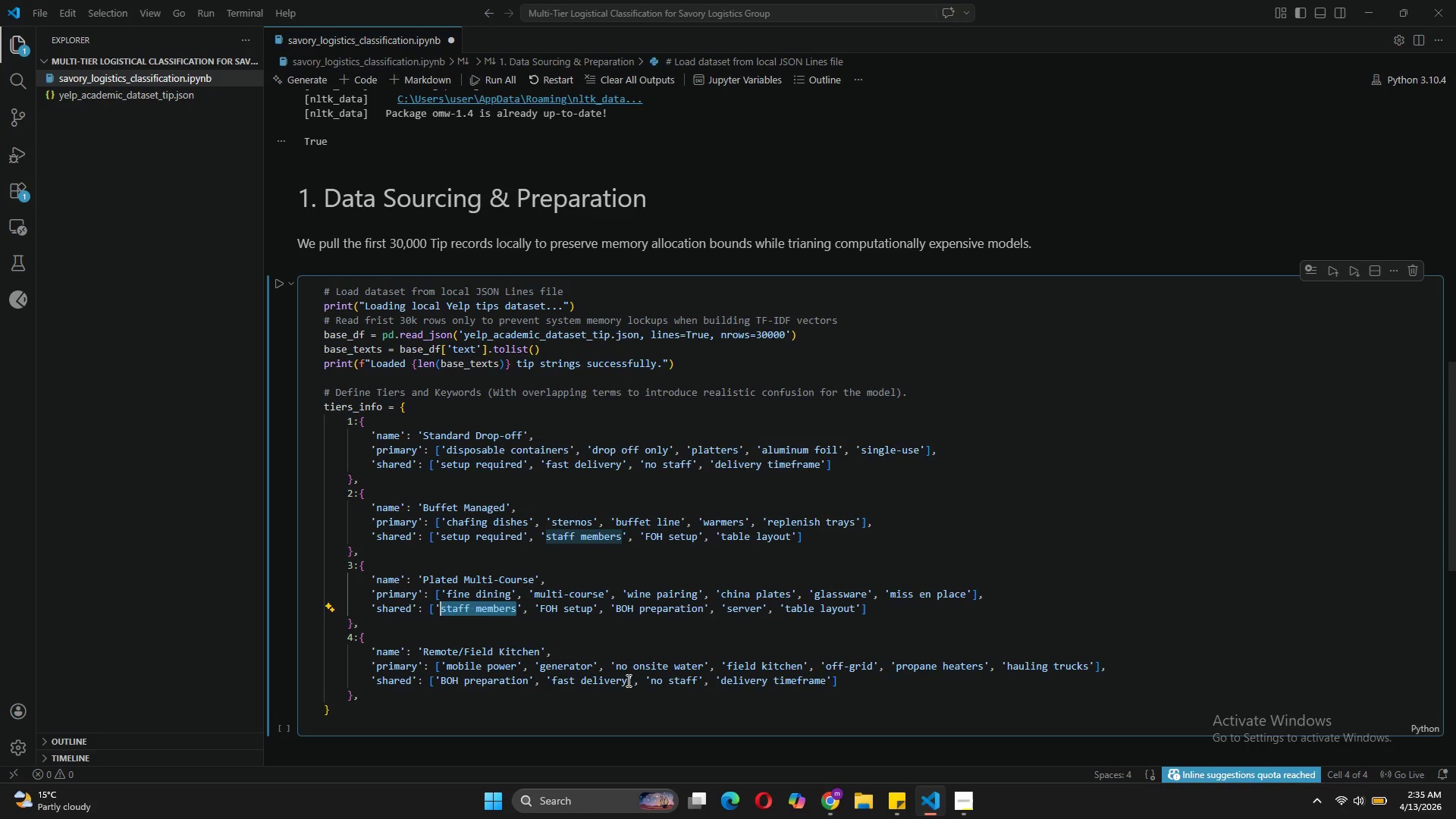 
left_click_drag(start_coordinate=[627, 680], to_coordinate=[553, 676])
 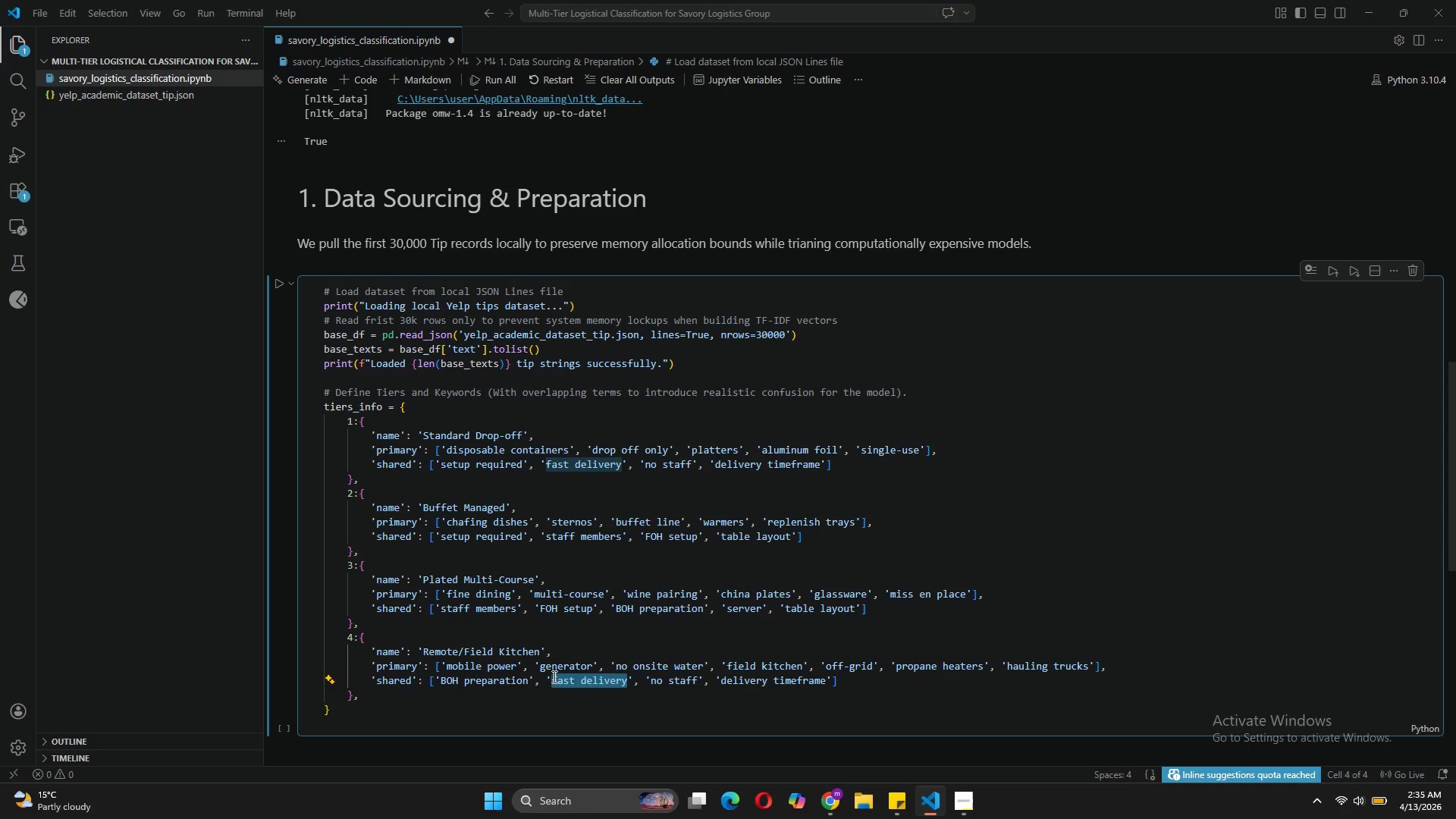 
key(Control+ControlLeft)
 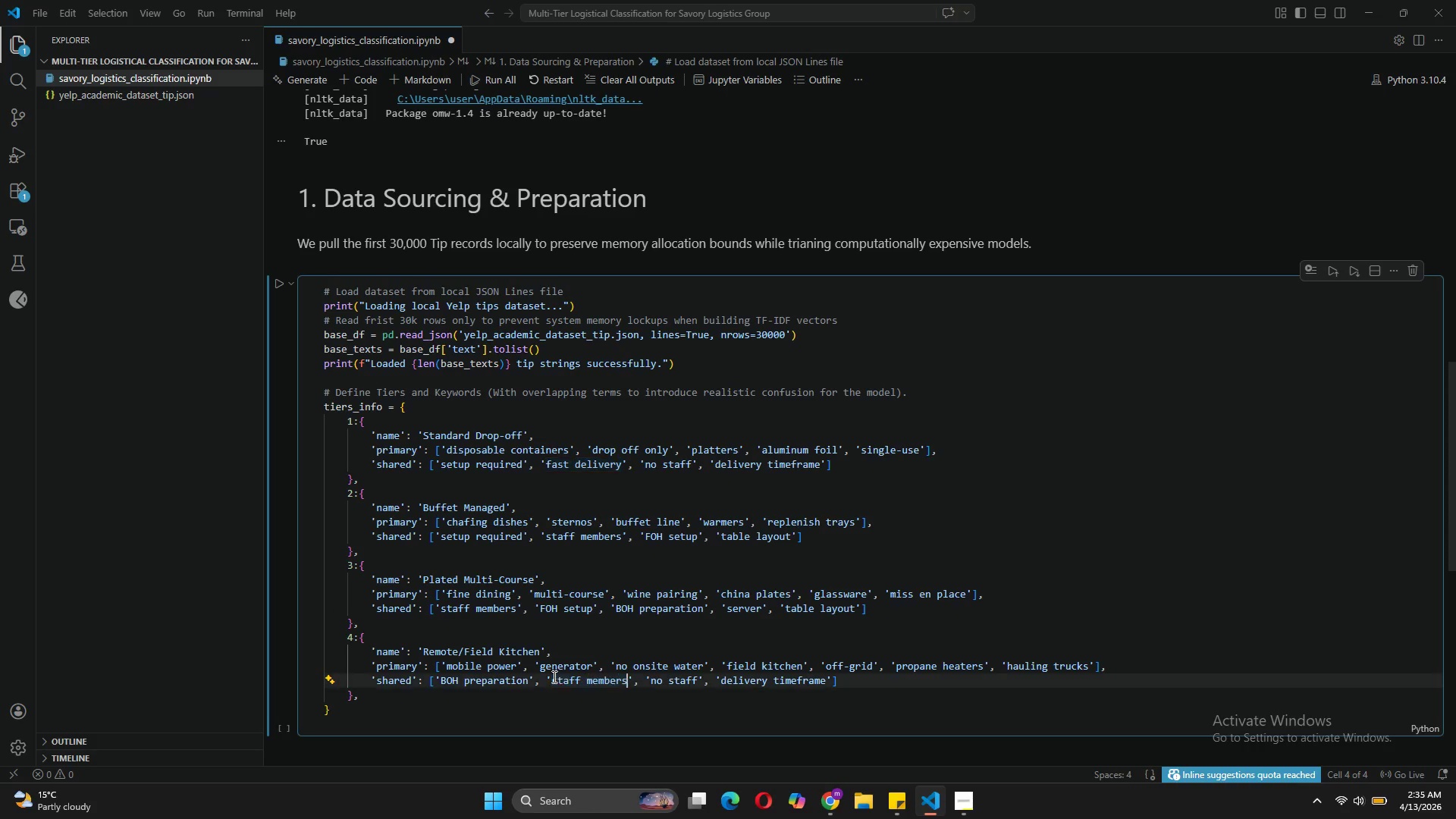 
key(Control+V)
 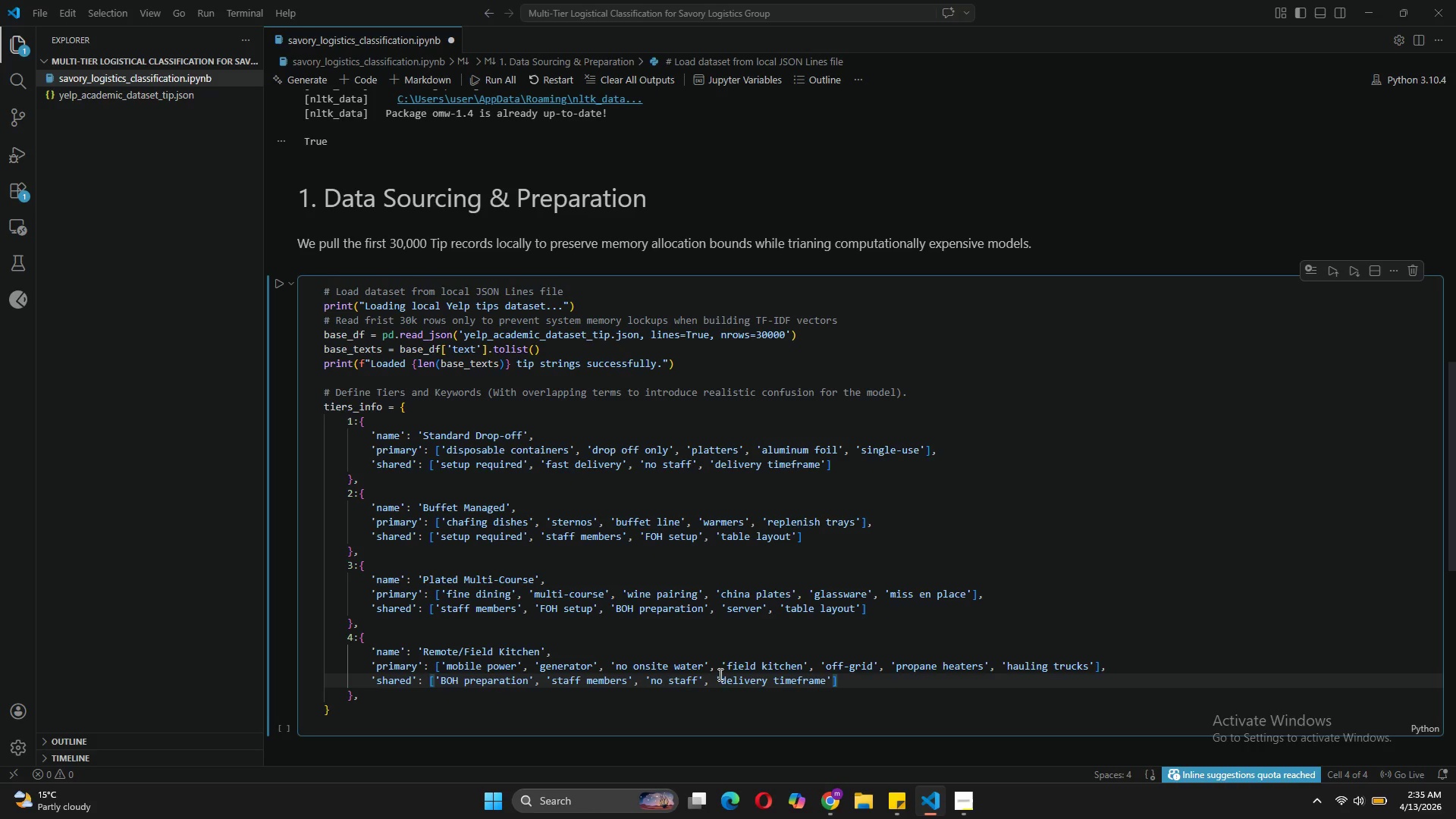 
left_click([703, 682])
 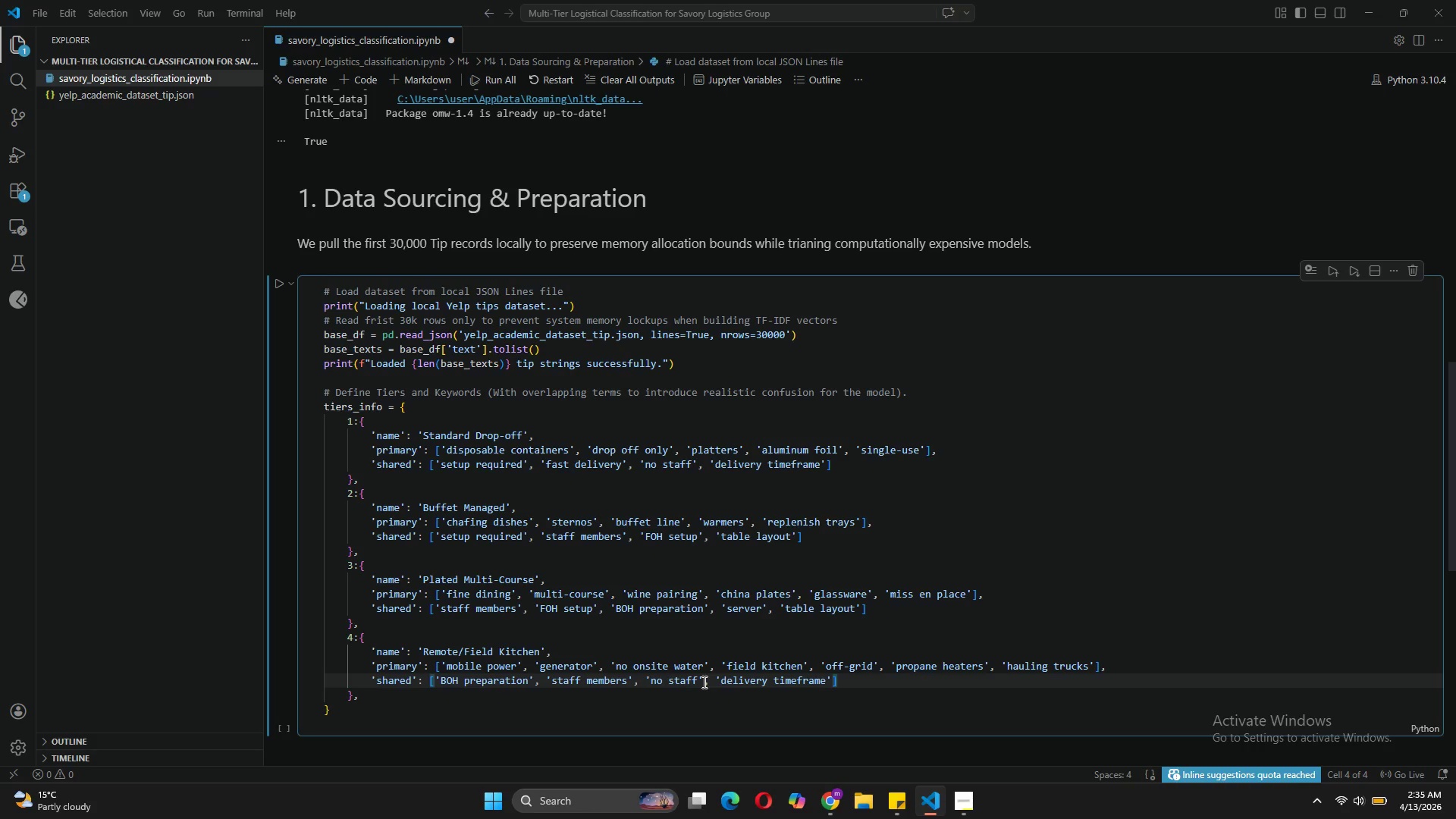 
key(Backspace)
 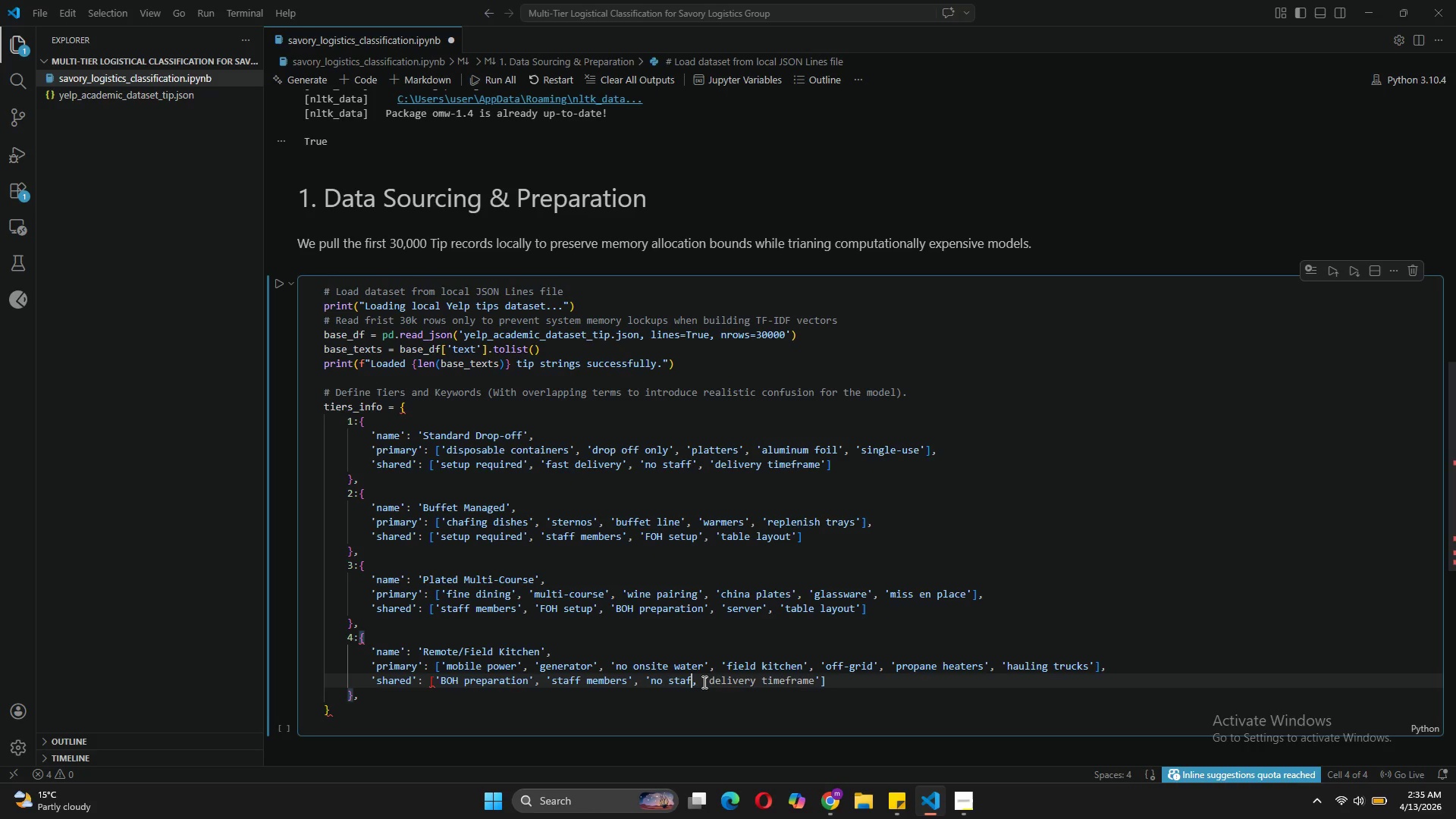 
key(Backspace)
 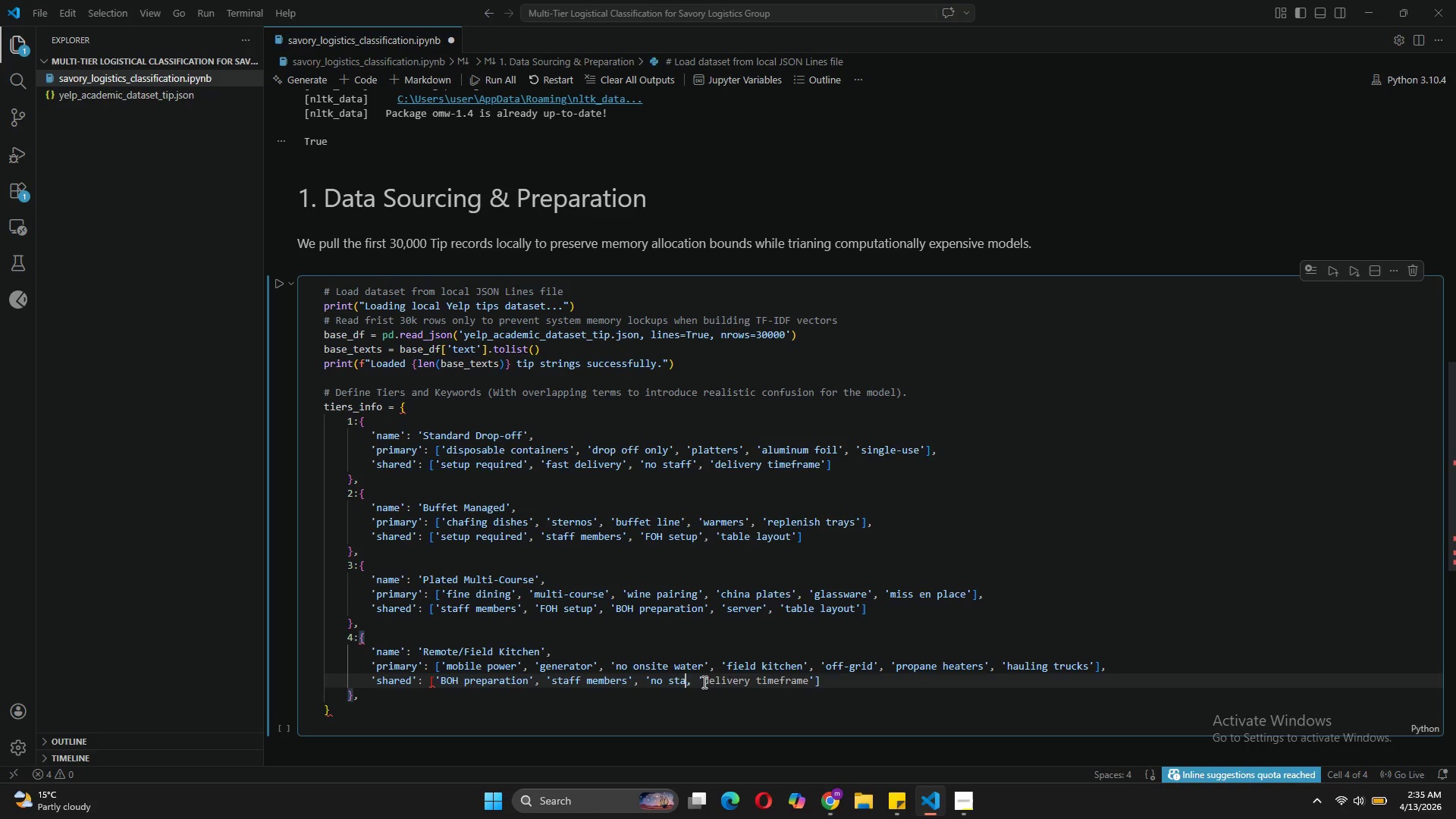 
key(Backspace)
 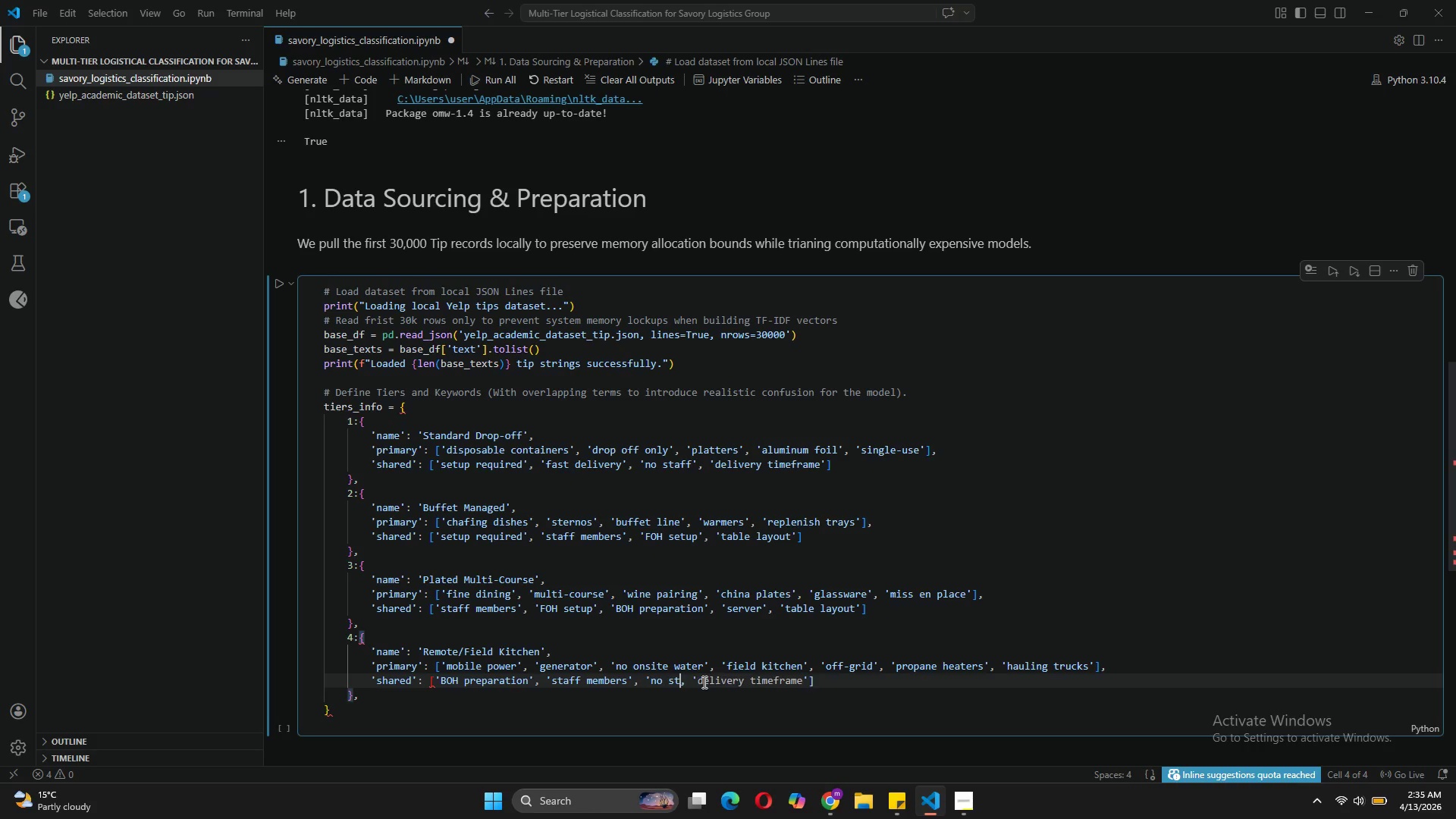 
hold_key(key=Backspace, duration=0.61)
 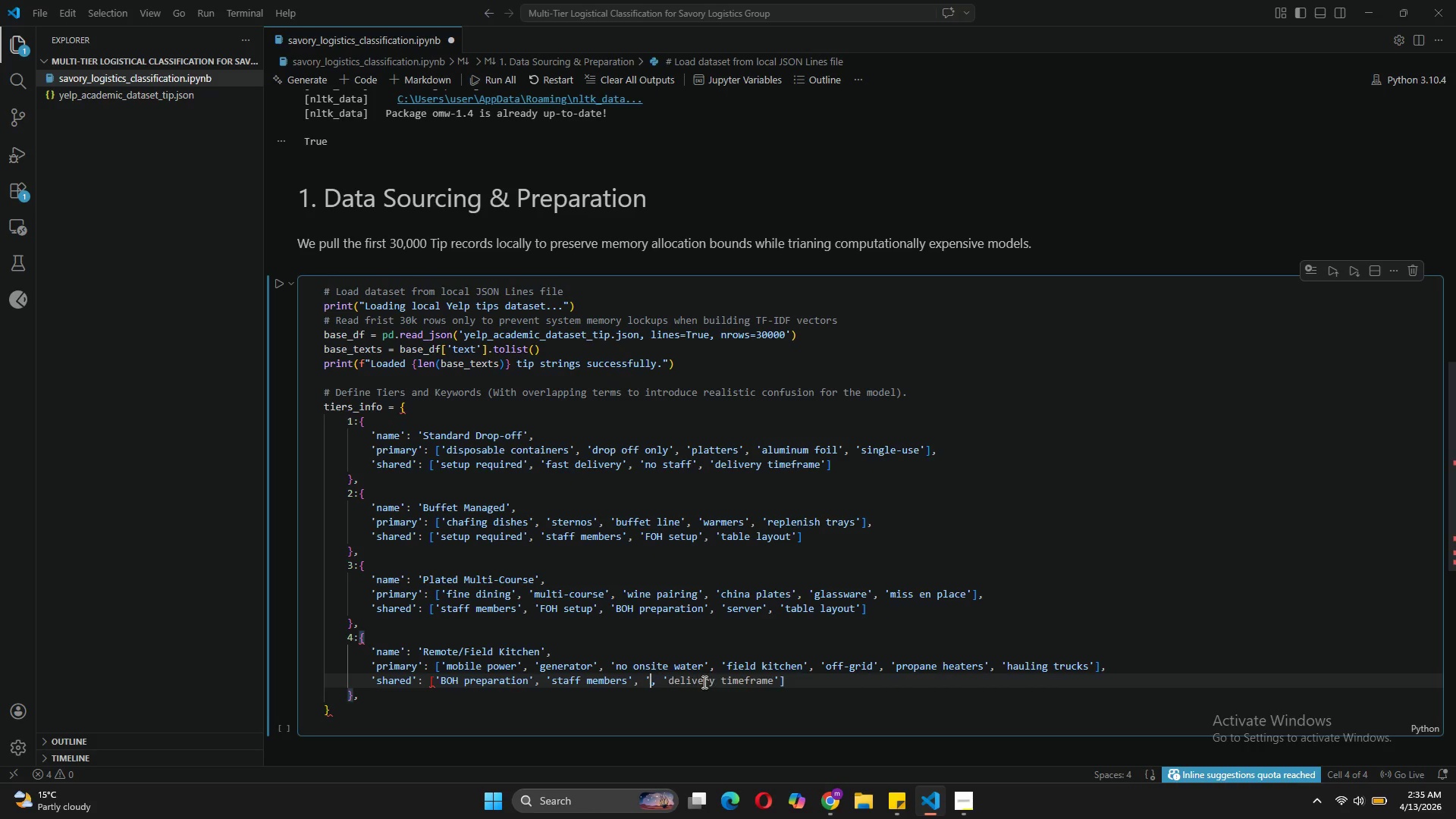 
key(Backspace)
 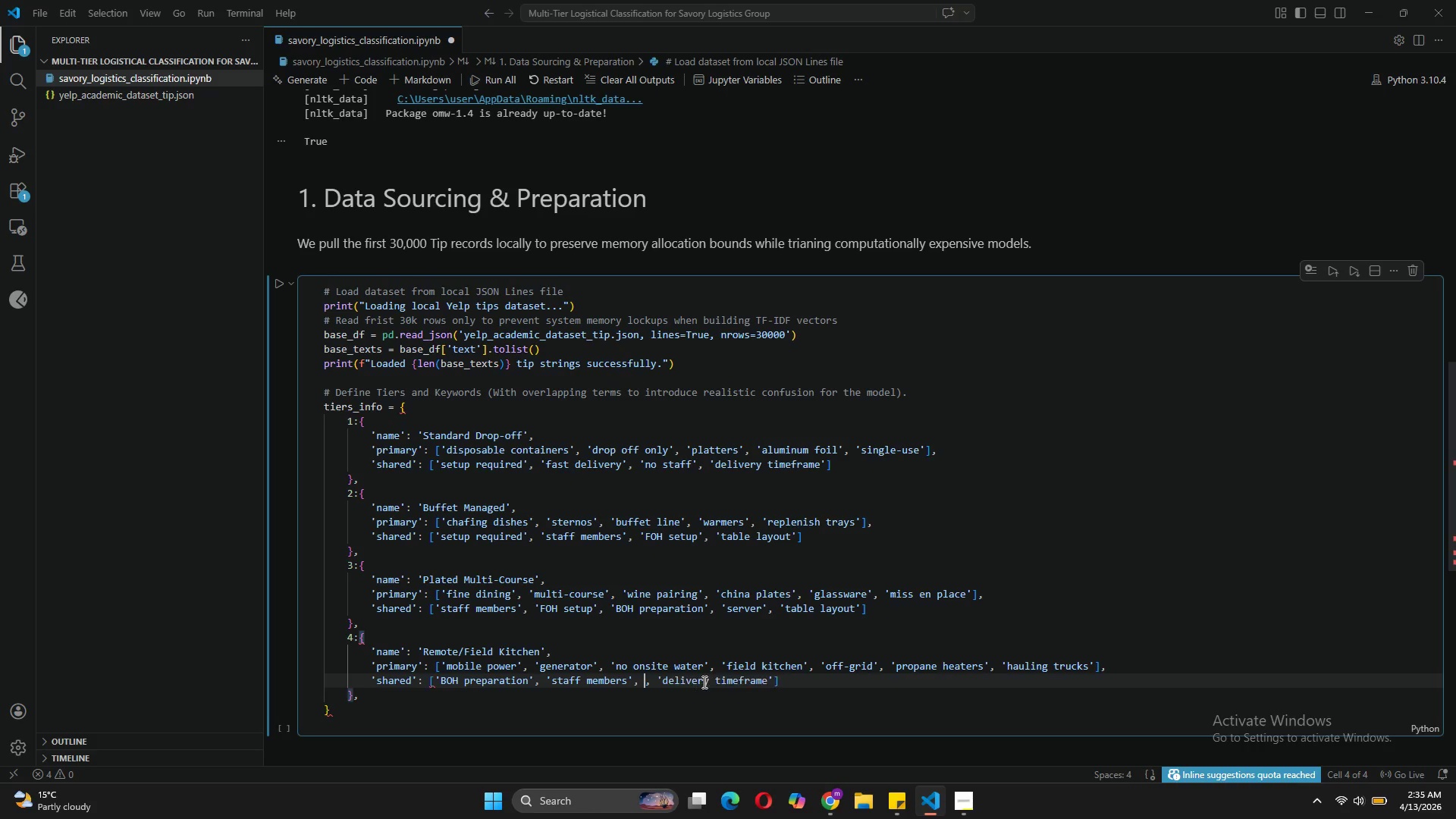 
key(Backspace)
 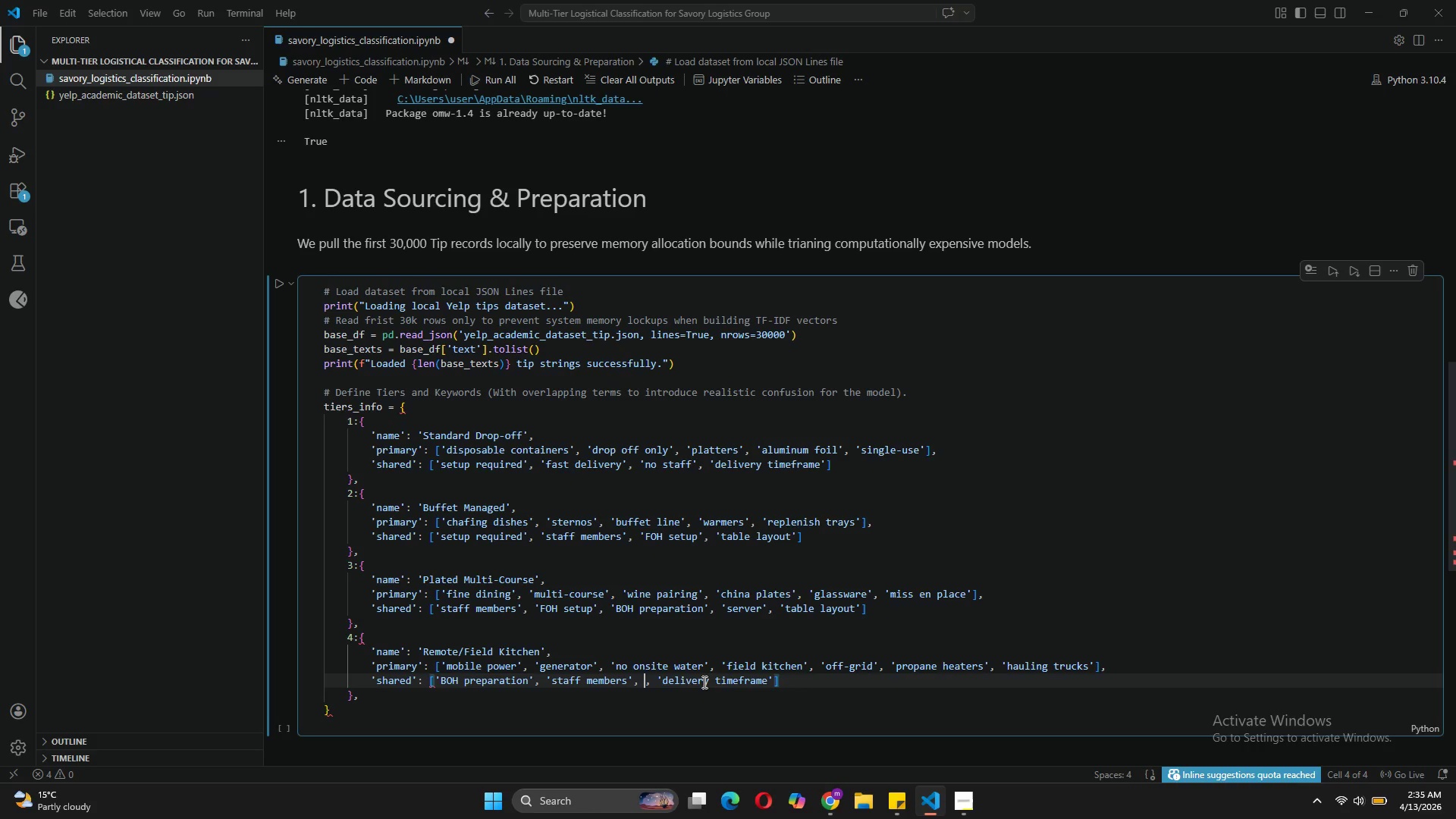 
key(Backspace)
 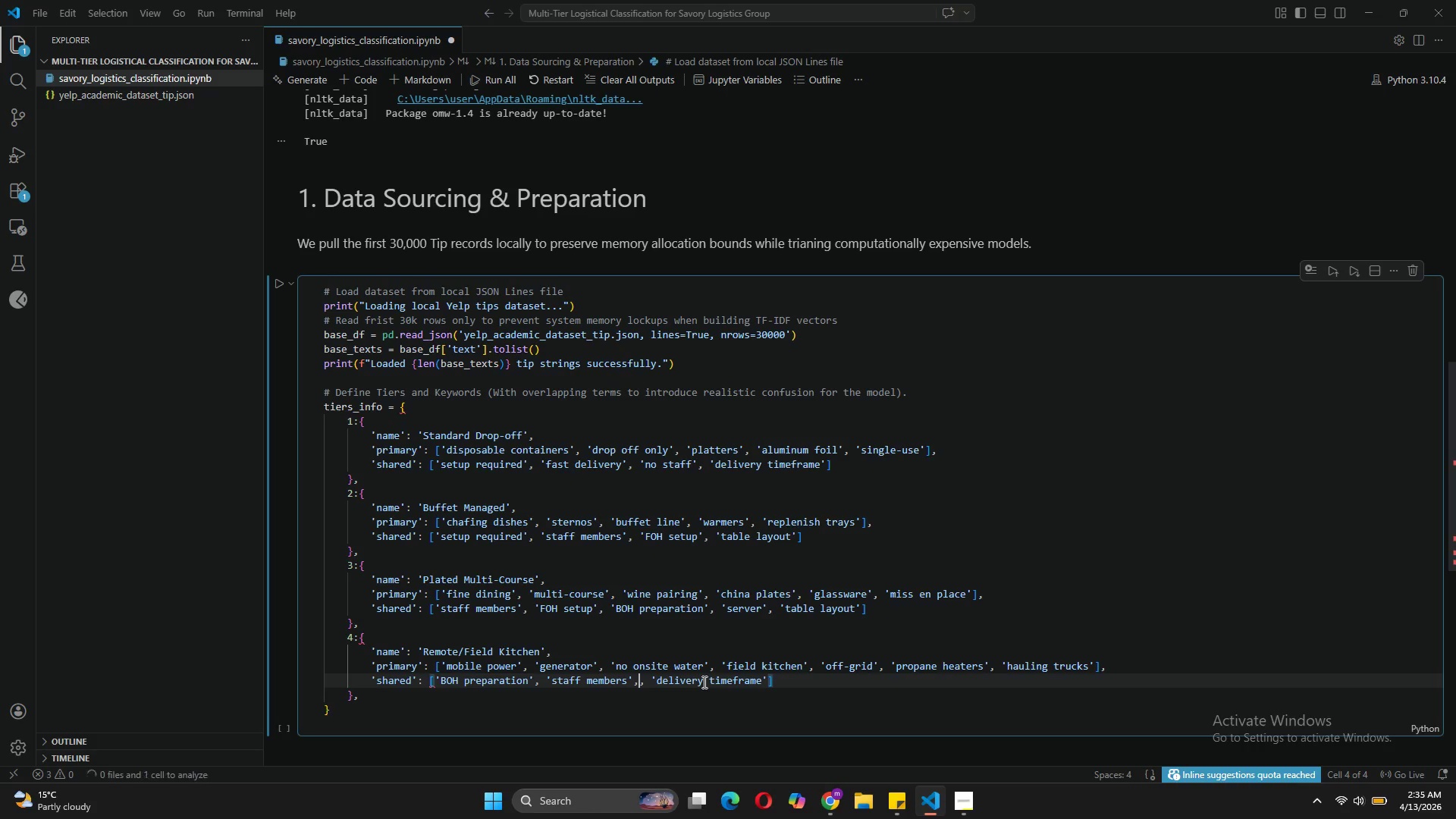 
key(Backspace)
 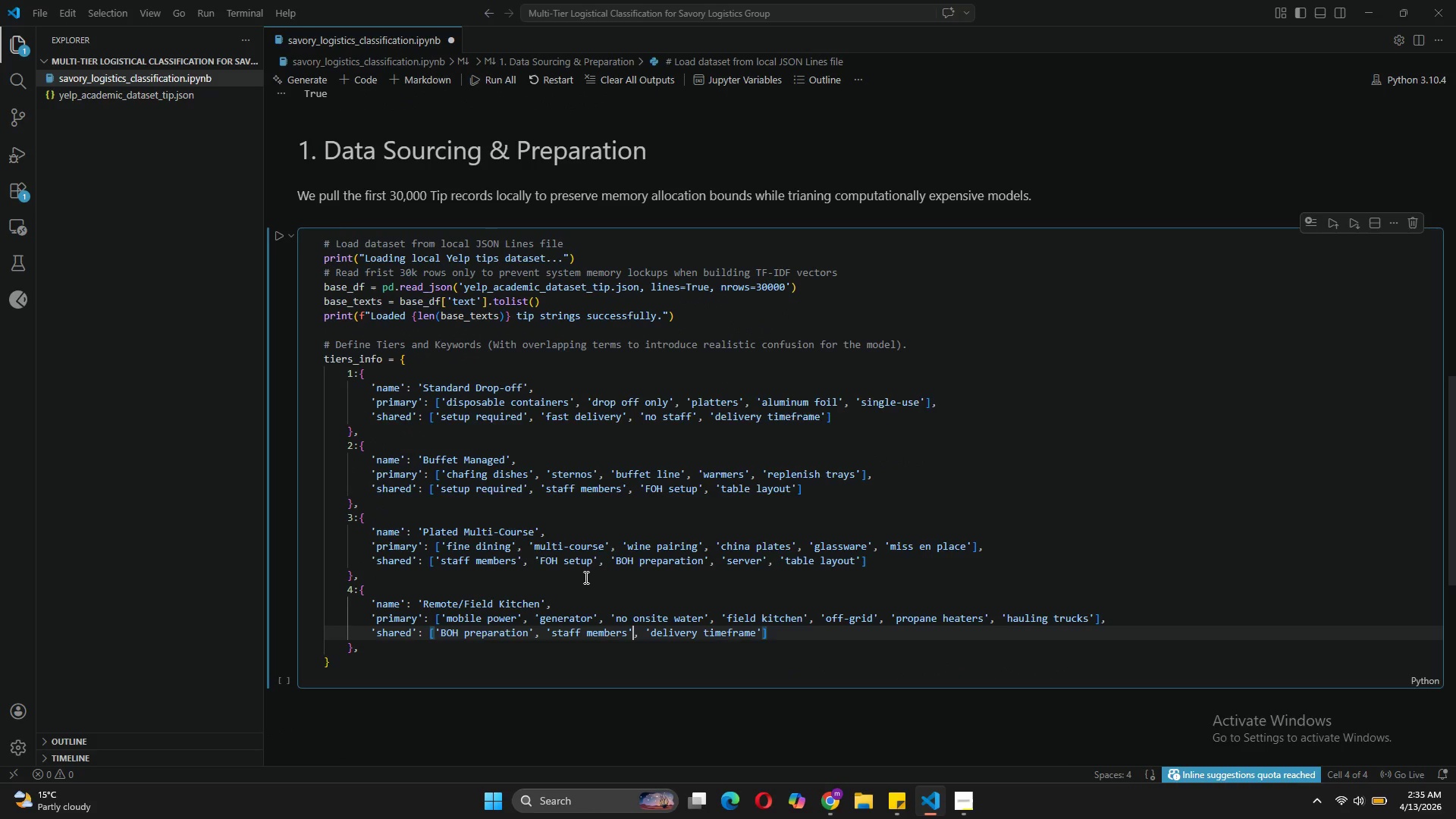 
left_click([386, 620])
 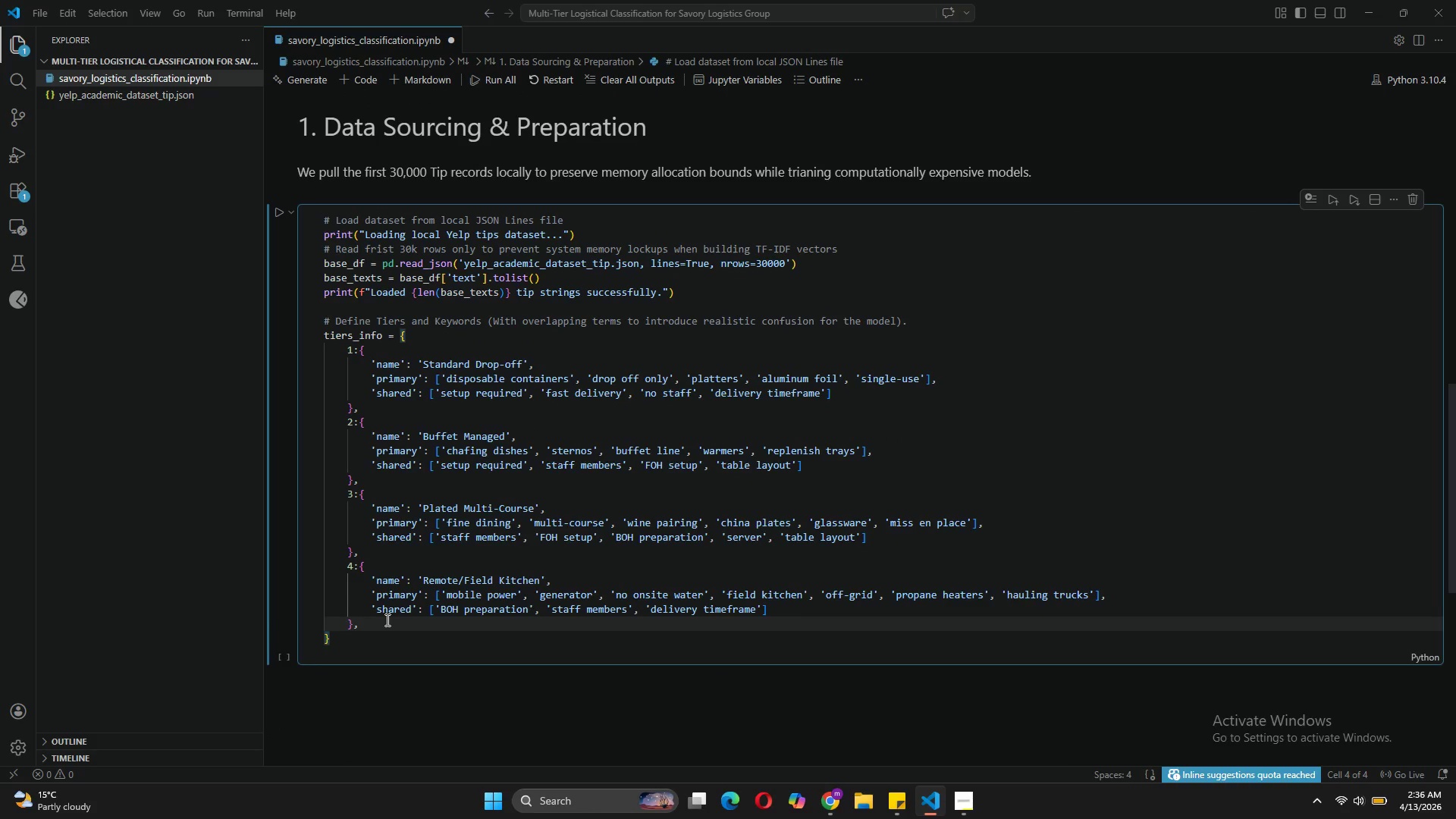 
key(Backspace)
 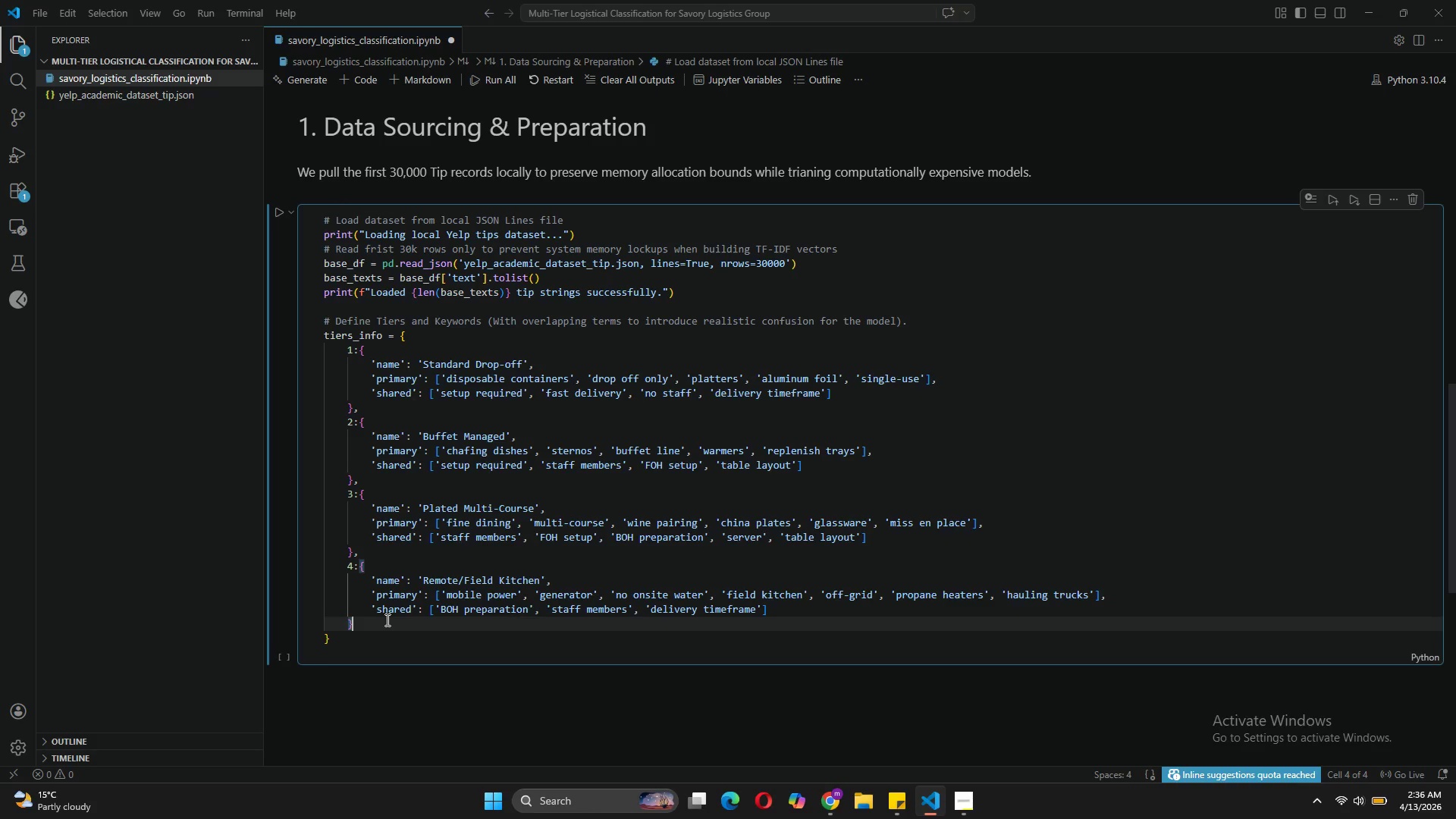 
wait(5.84)
 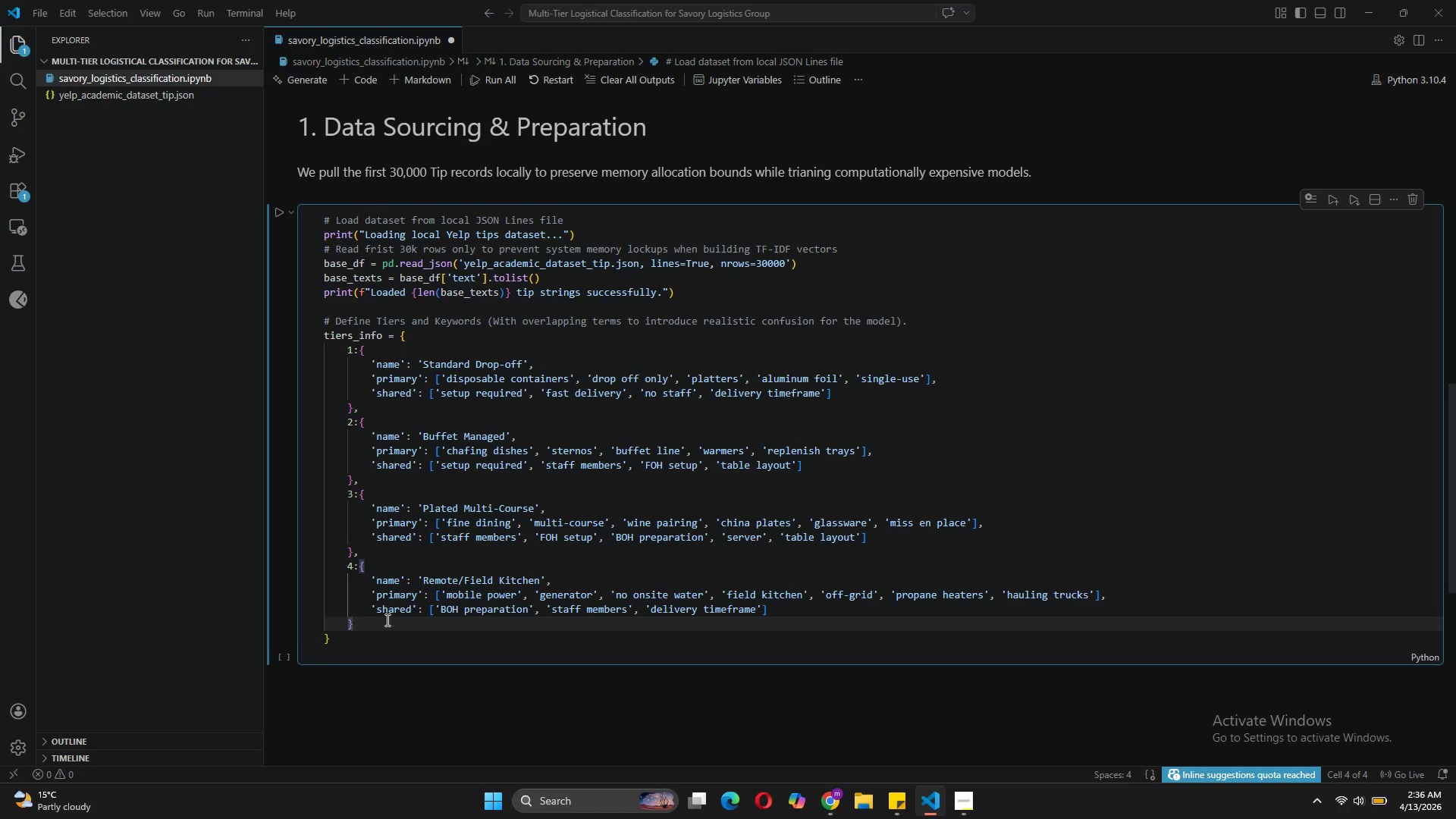 
left_click([350, 637])
 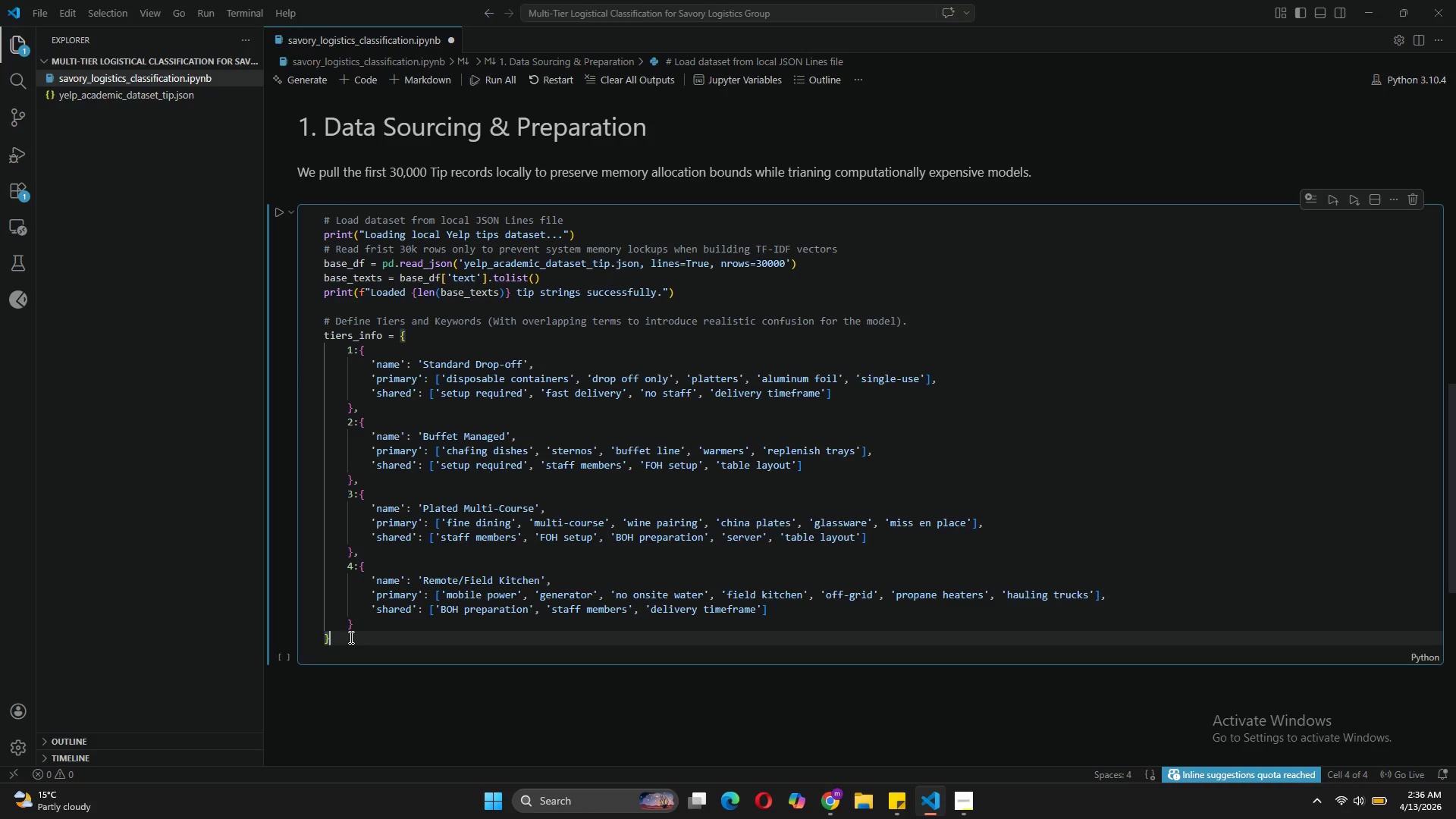 
key(Enter)
 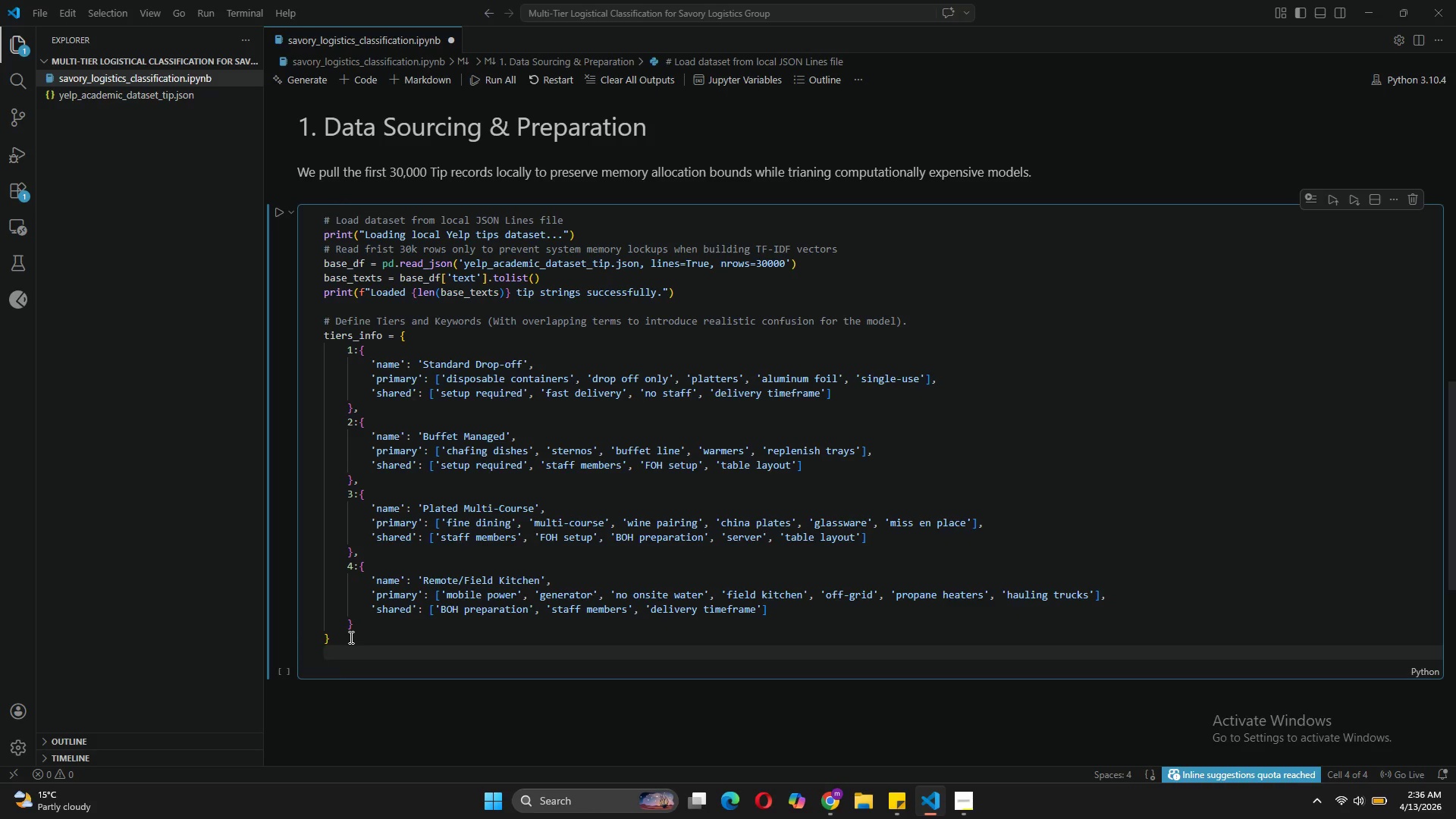 
key(Enter)
 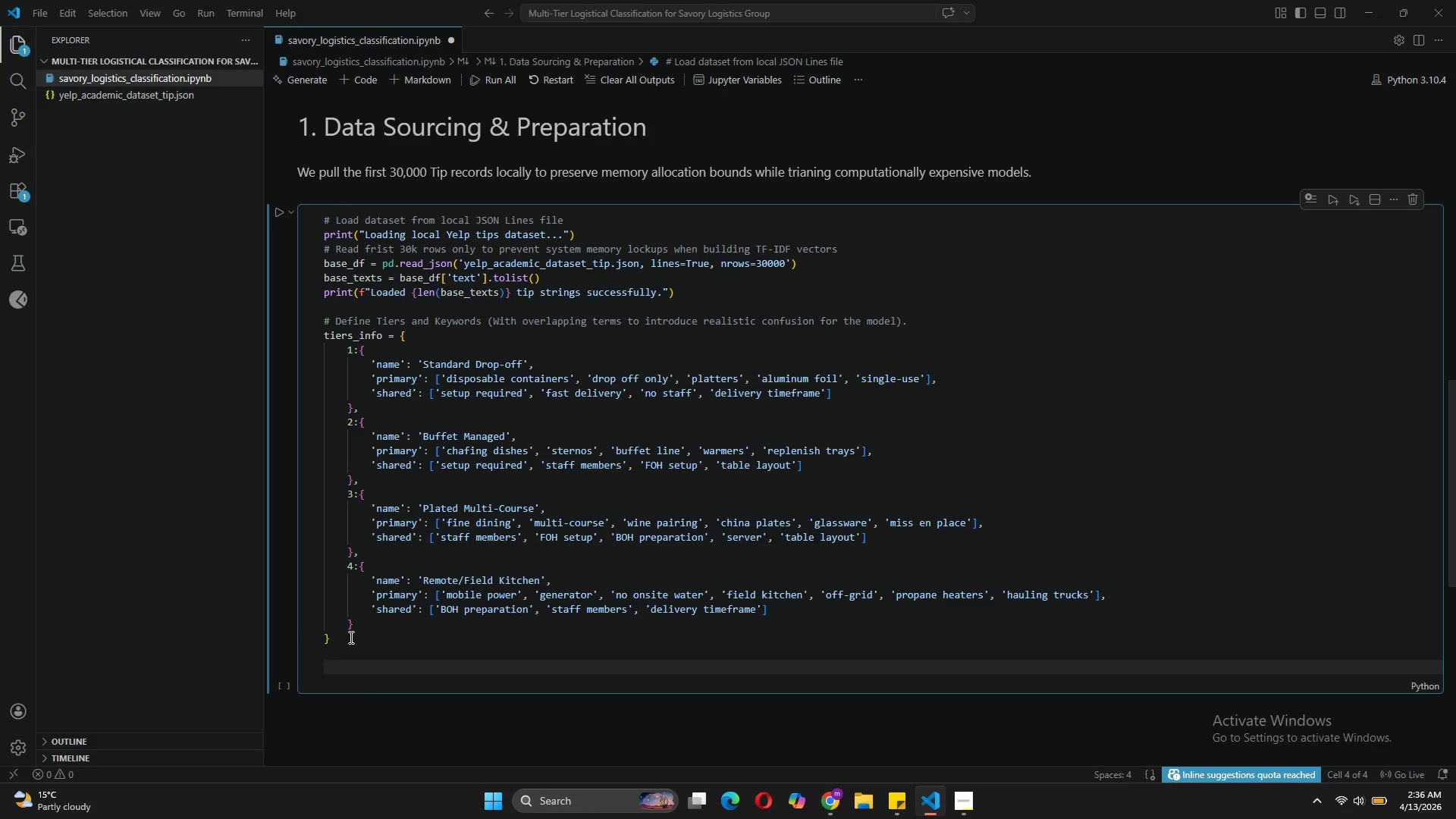 
type(np.random.seed(42)
 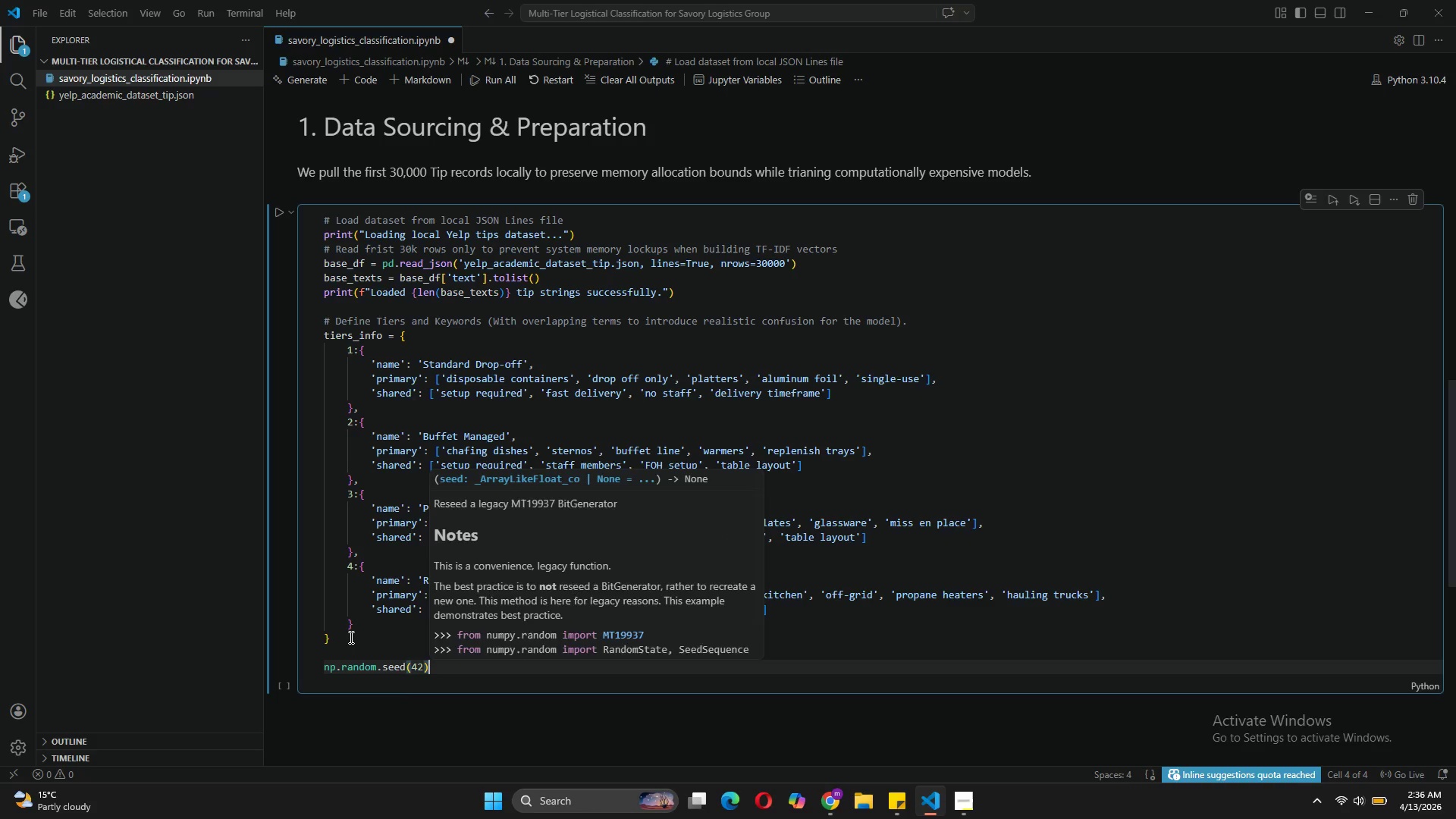 
 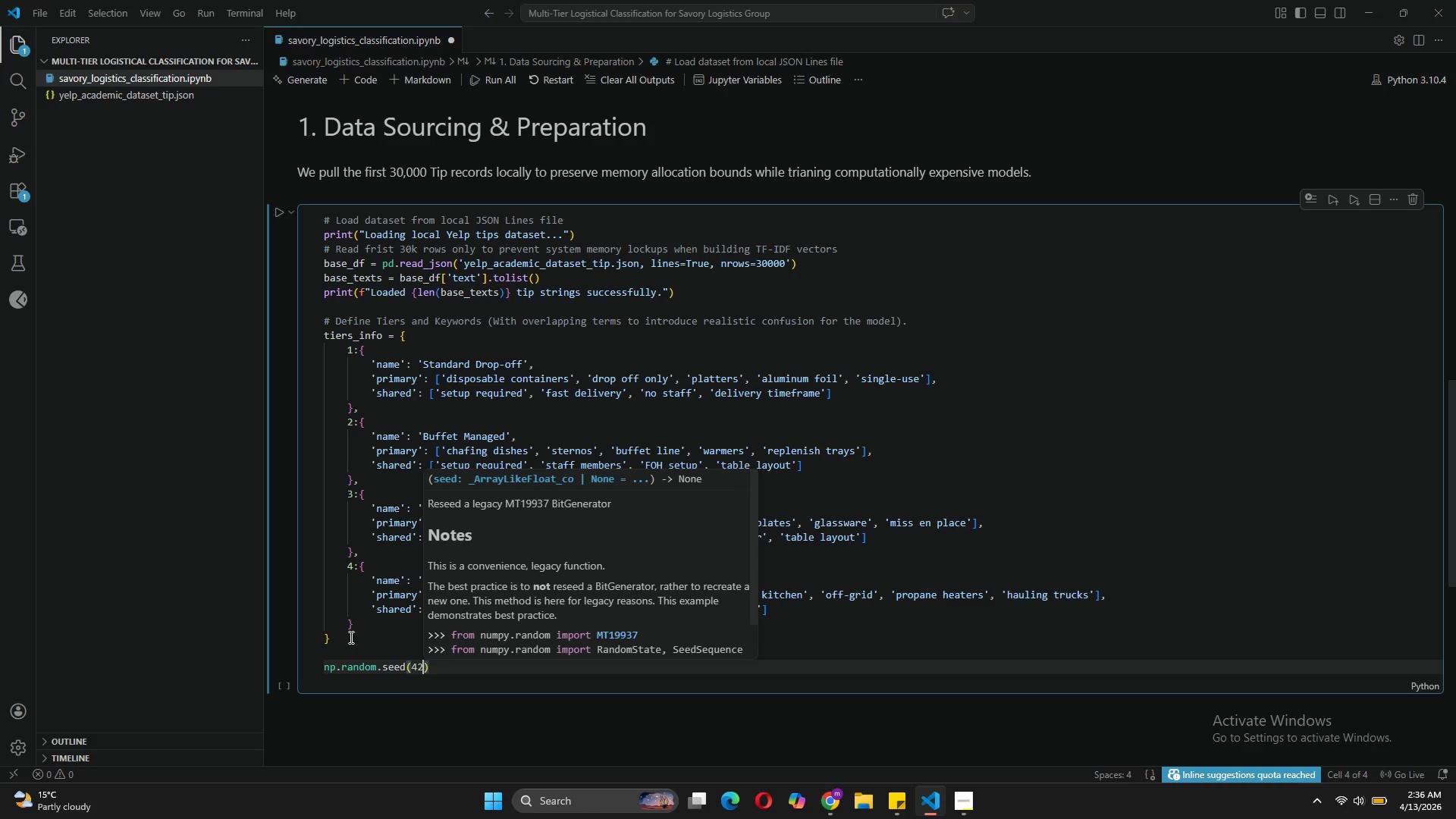 
key(ArrowRight)
 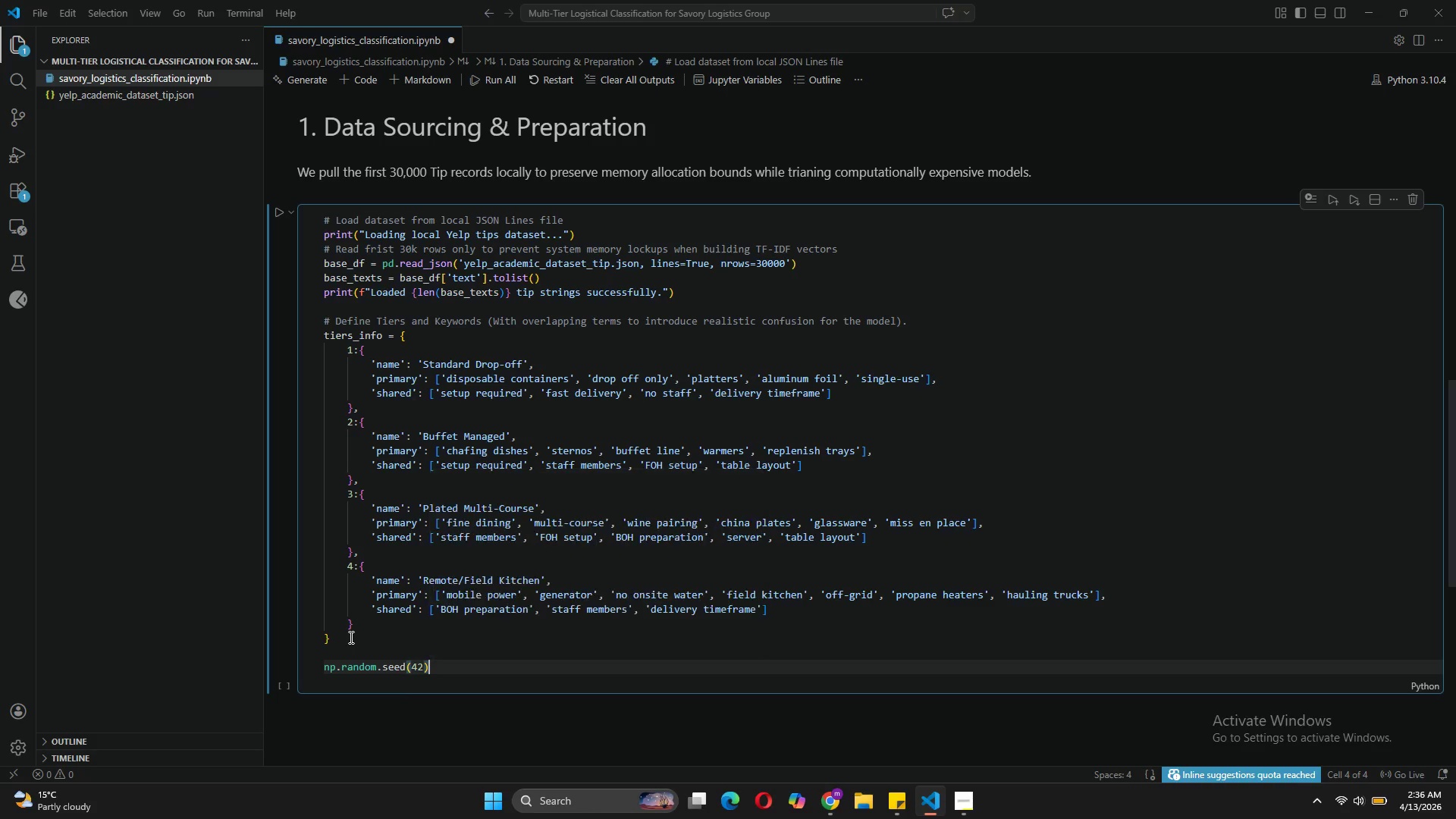 
key(Enter)
 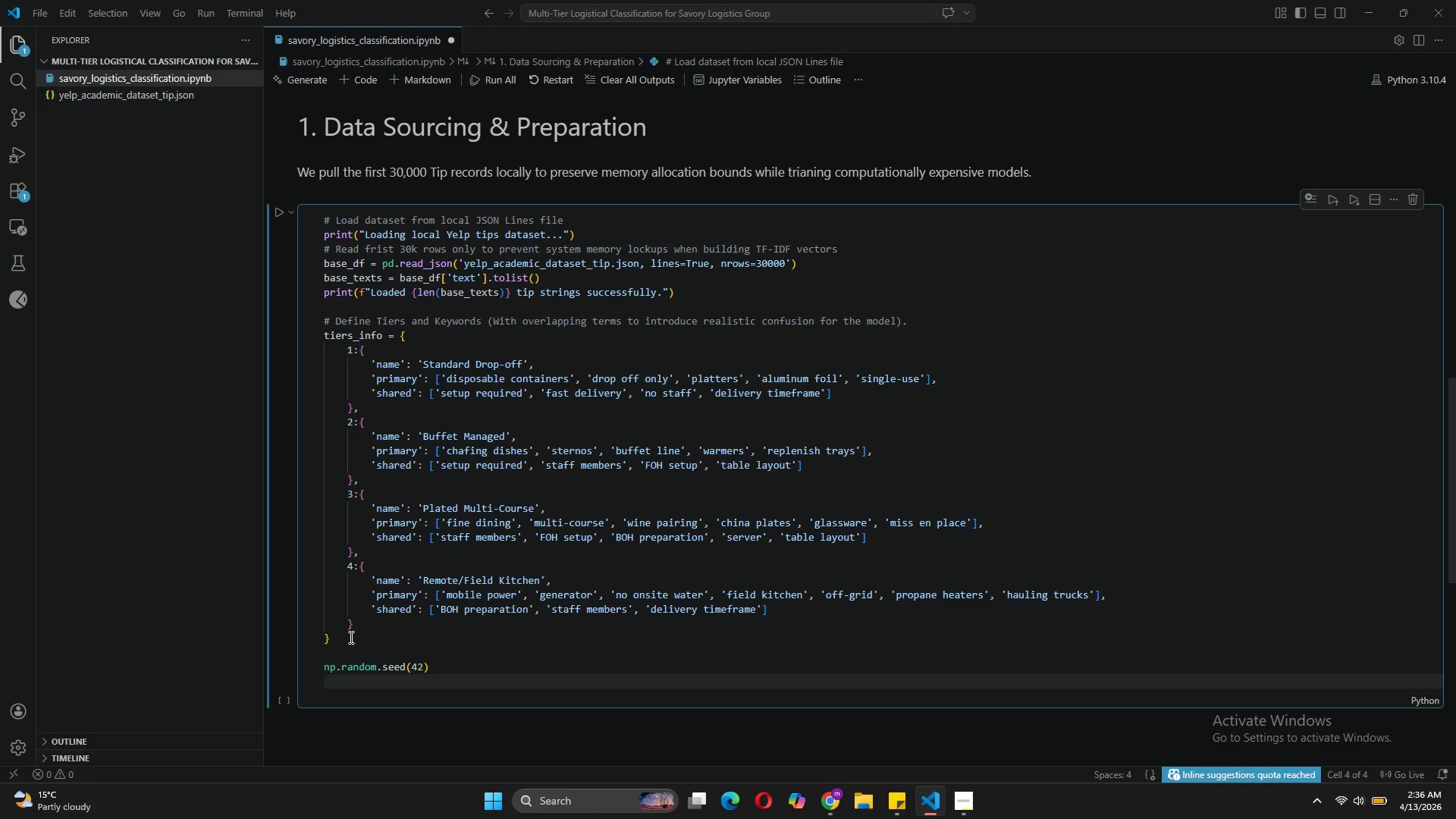 
type(random.seed)
 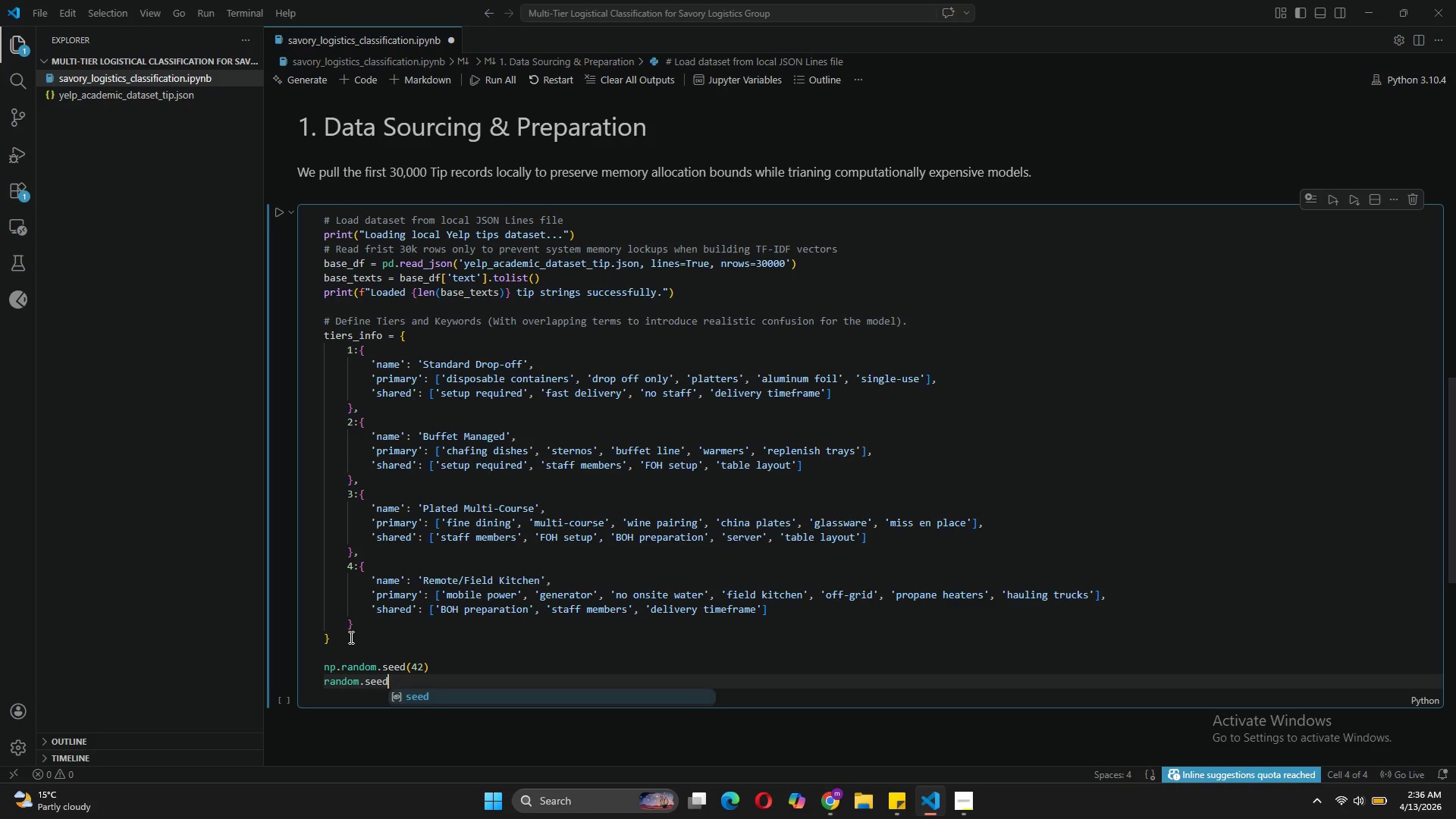 
wait(5.59)
 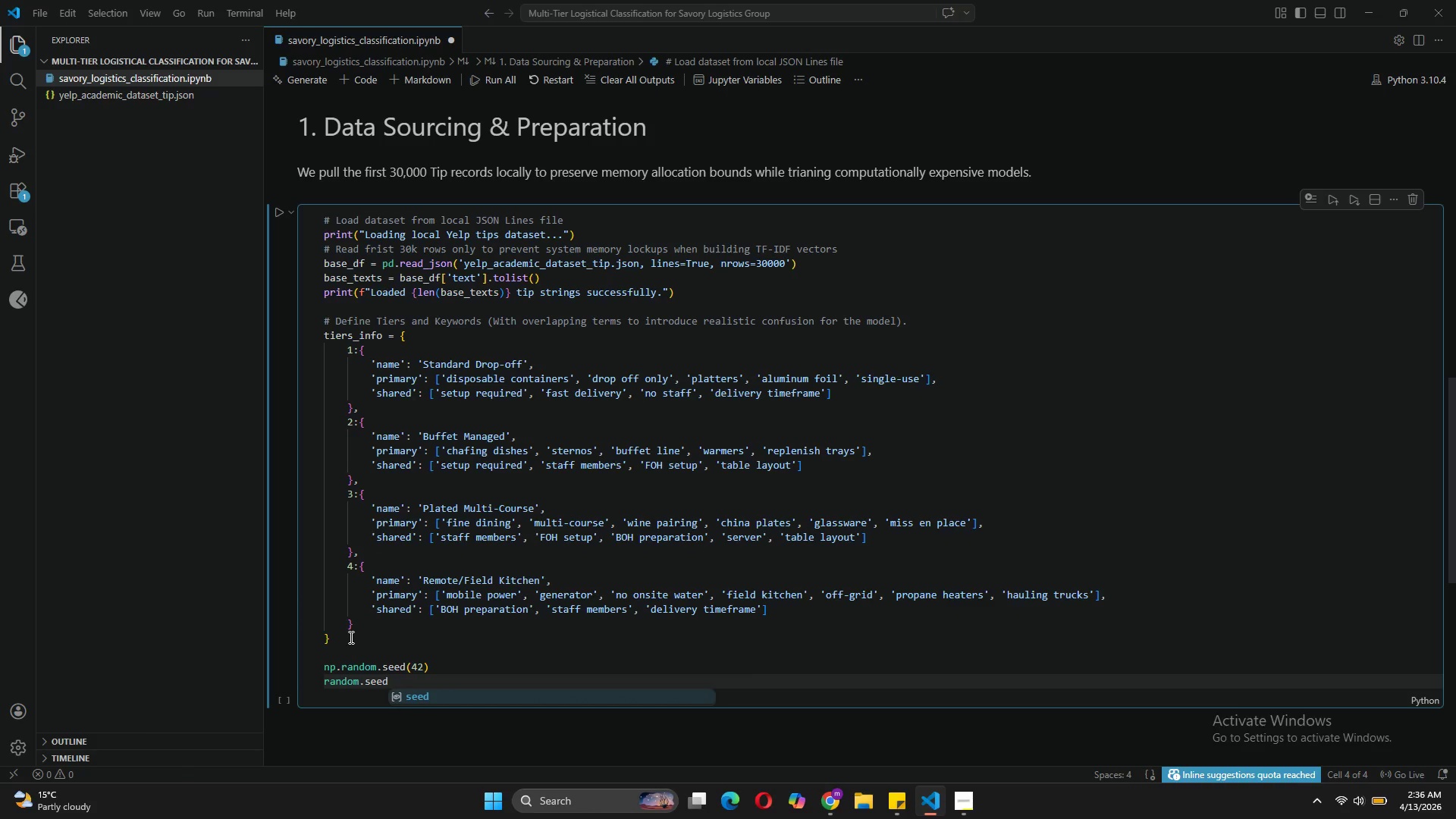 
type((42)
 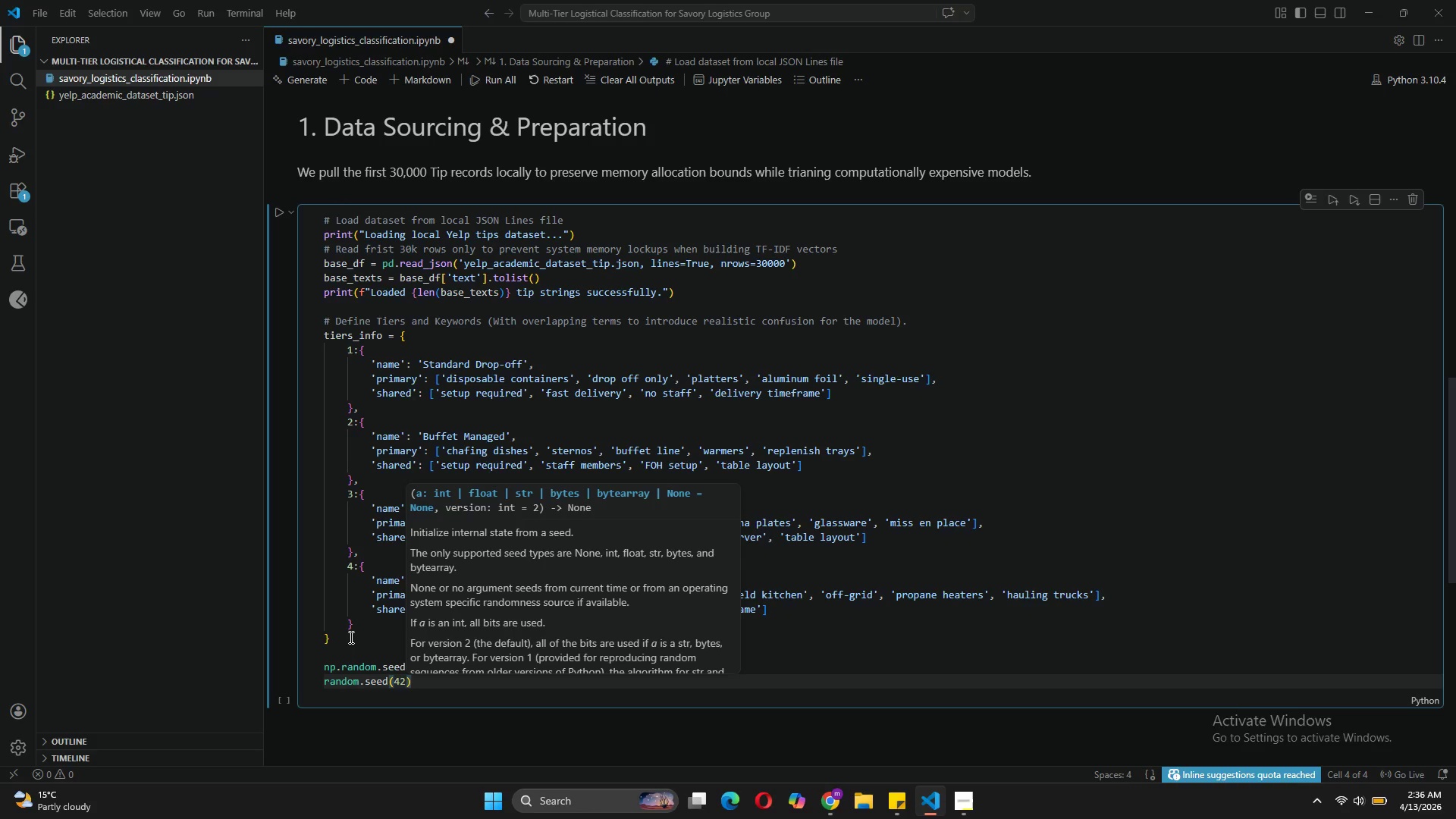 
key(ArrowRight)
 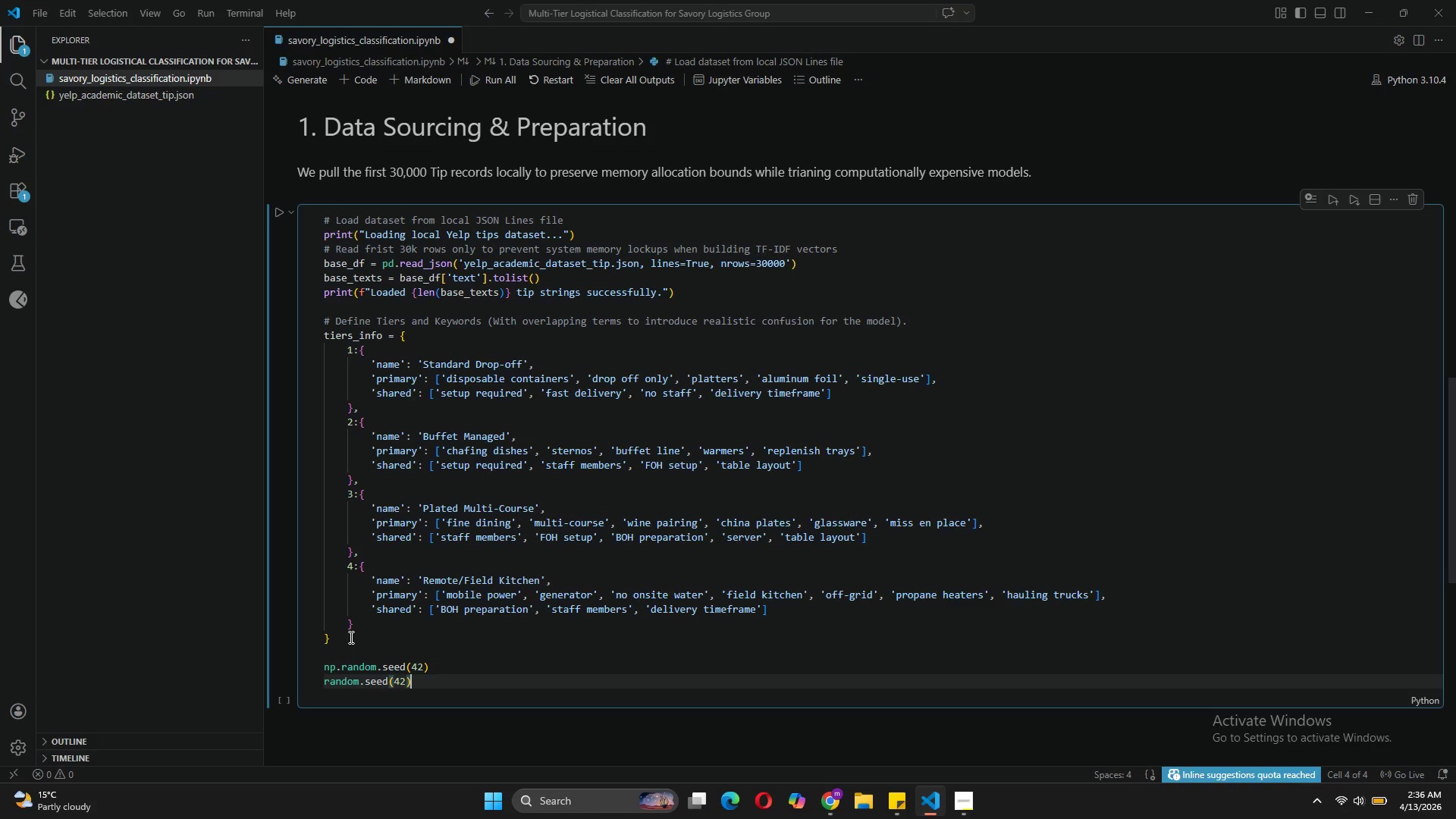 
key(Enter)
 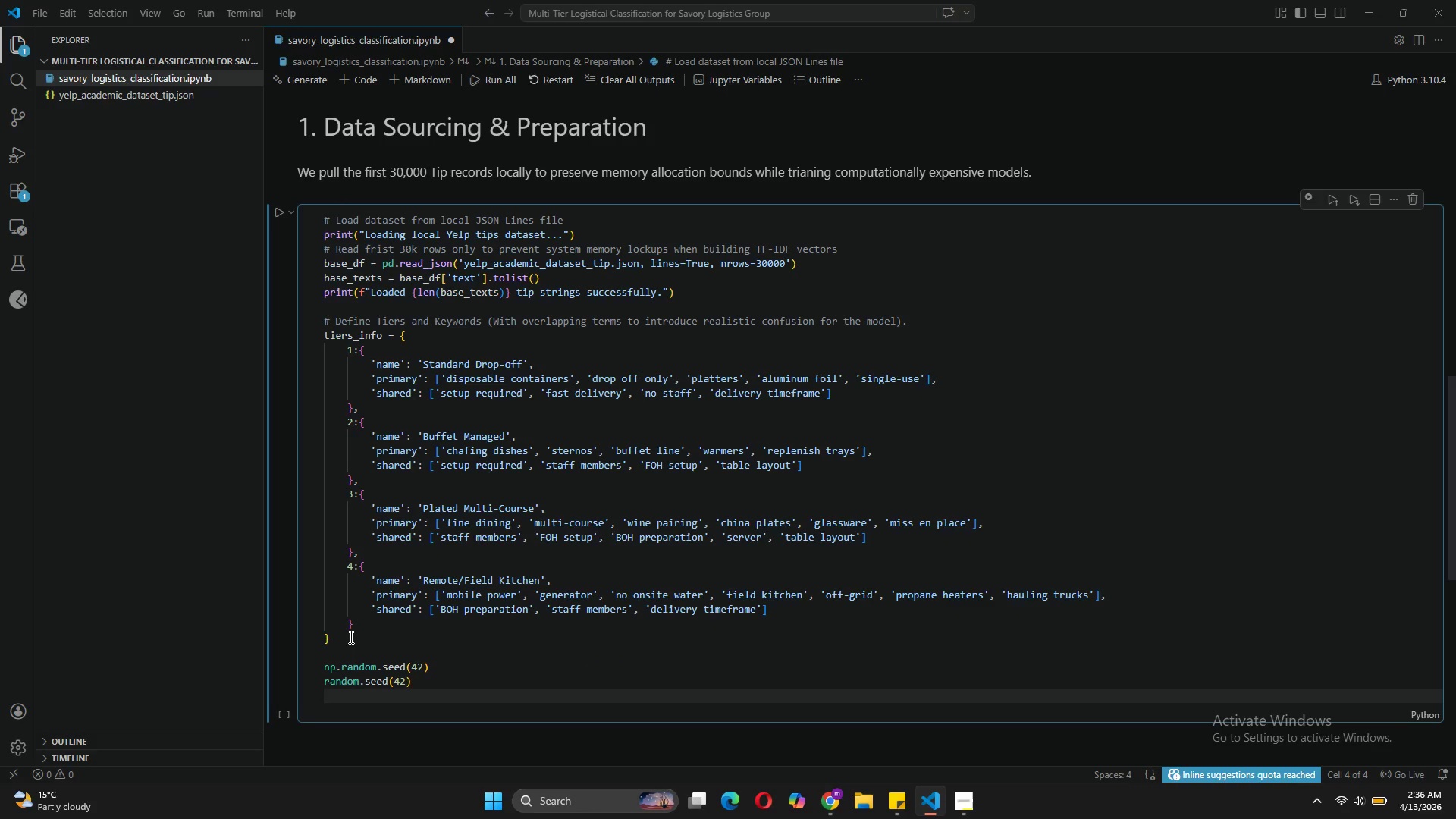 
key(Enter)
 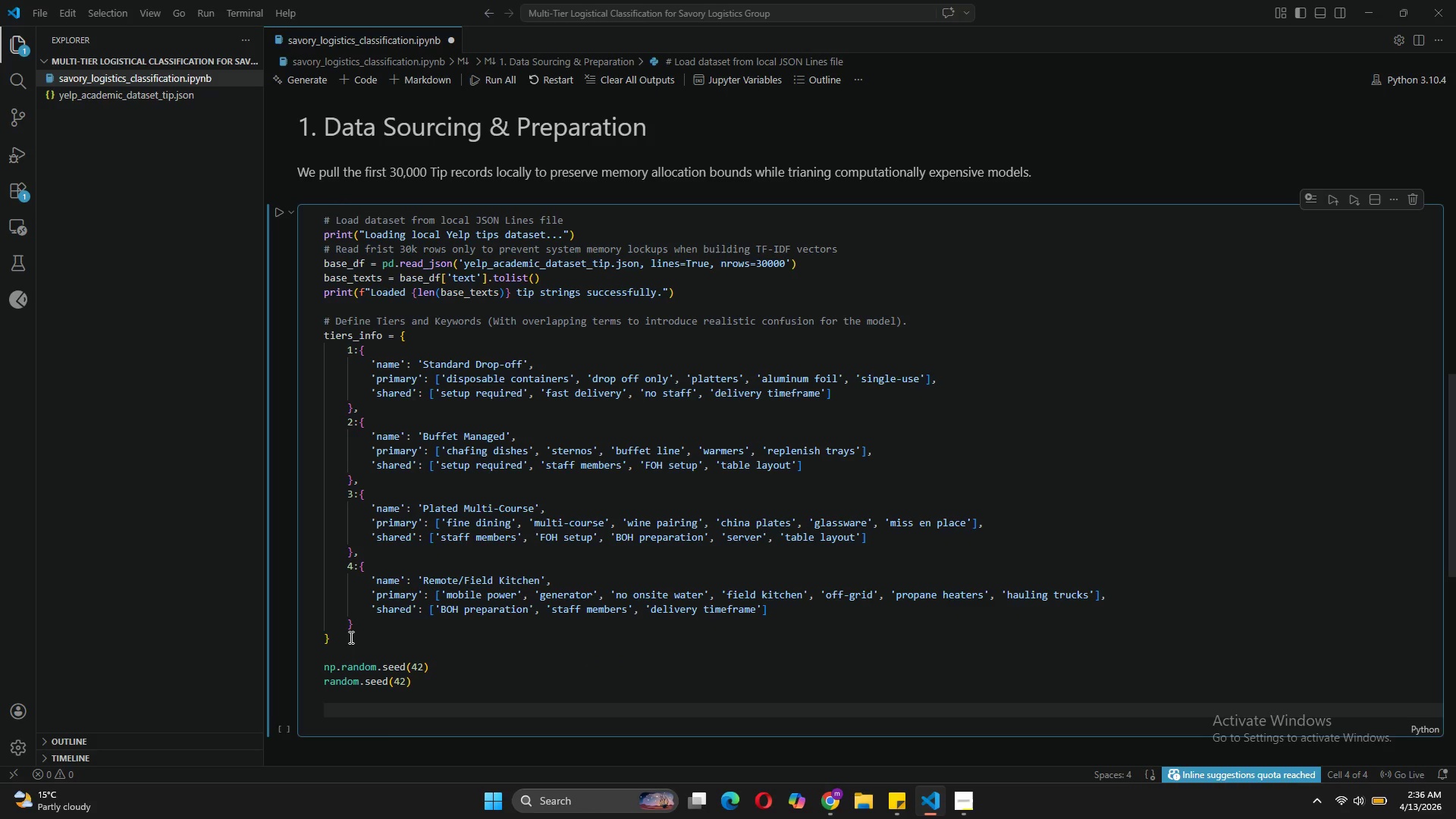 
type(def generate_synthetic_data(texts)
 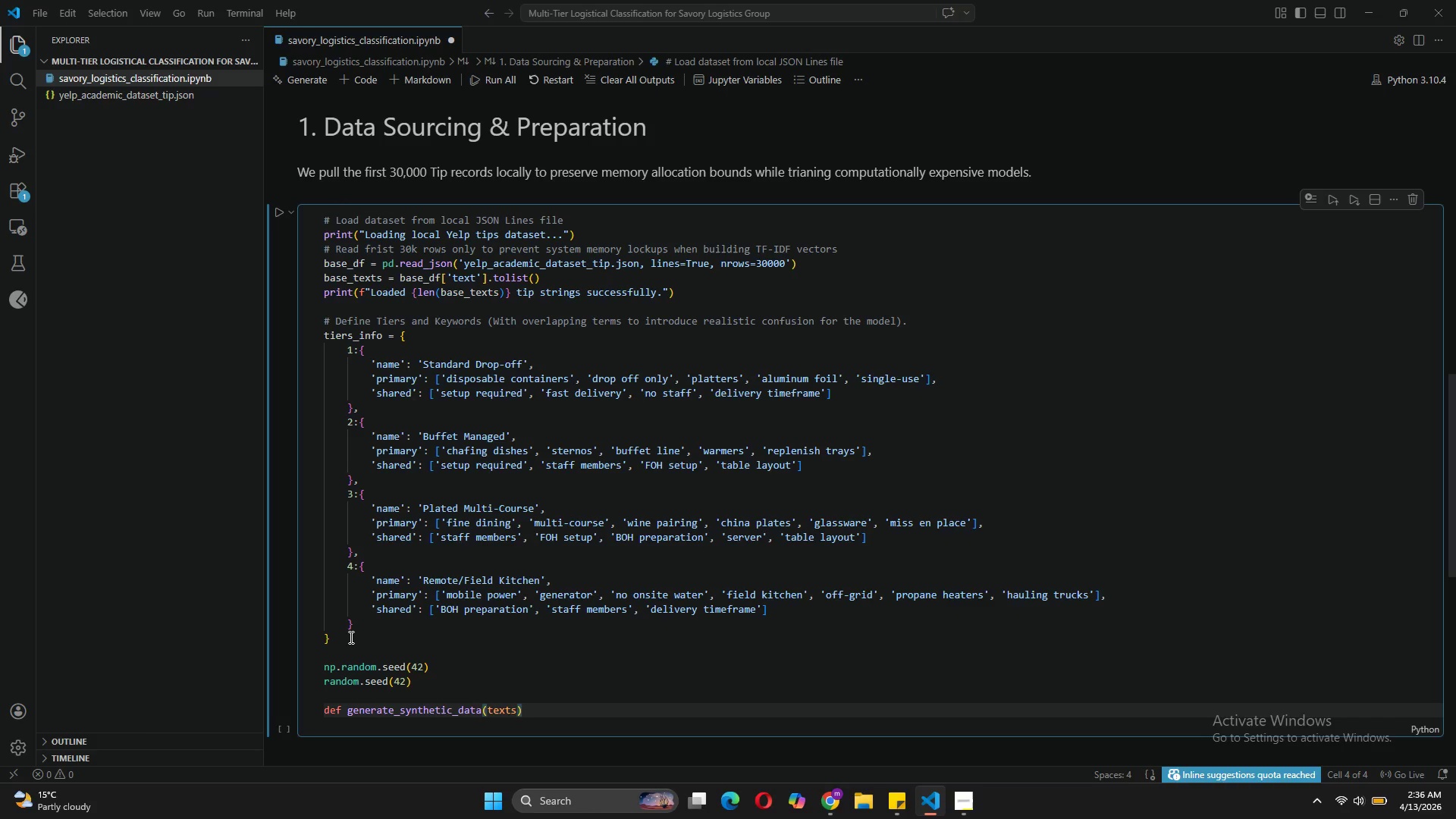 
key(ArrowRight)
 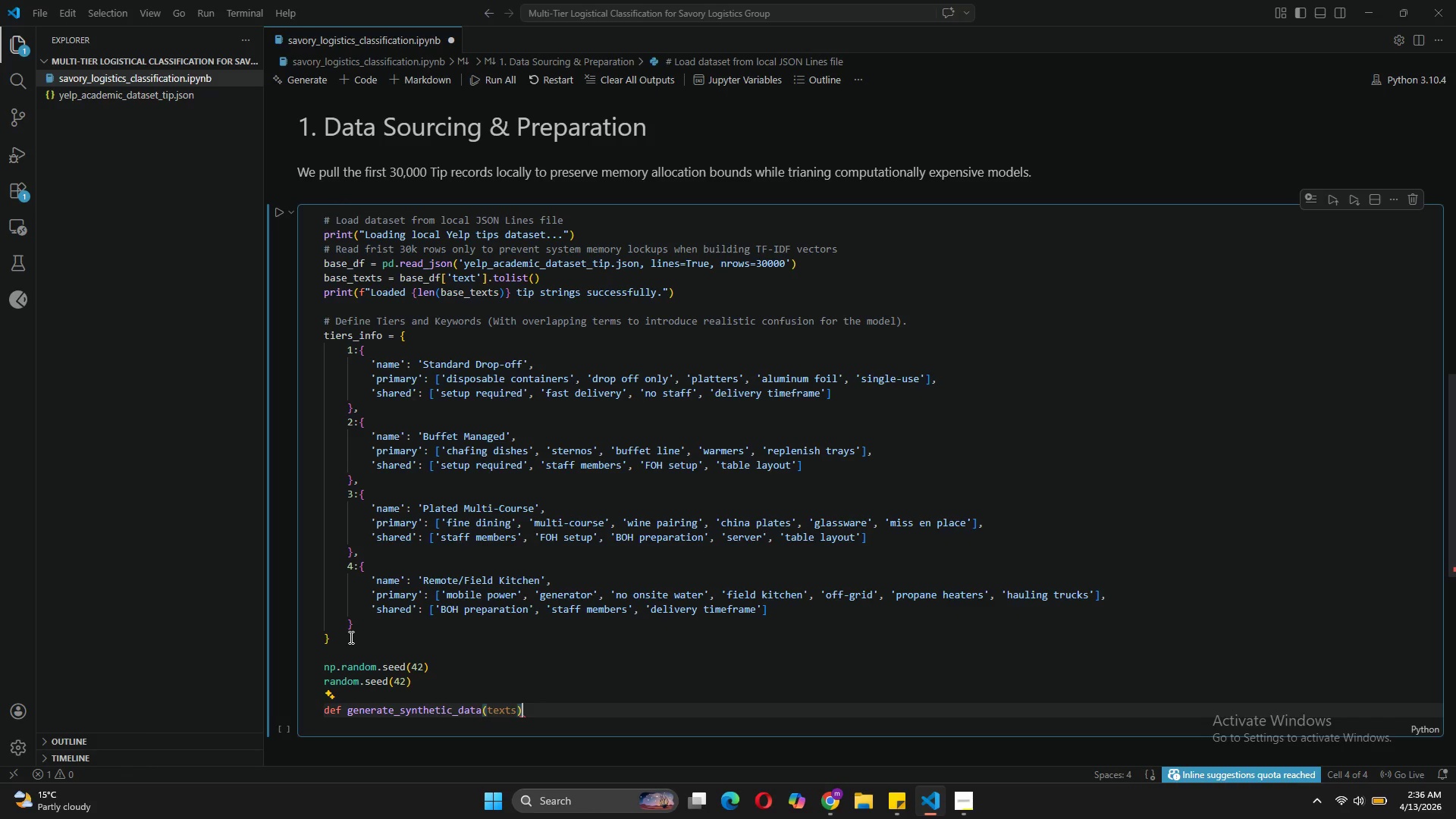 
key(Shift+Semicolon)
 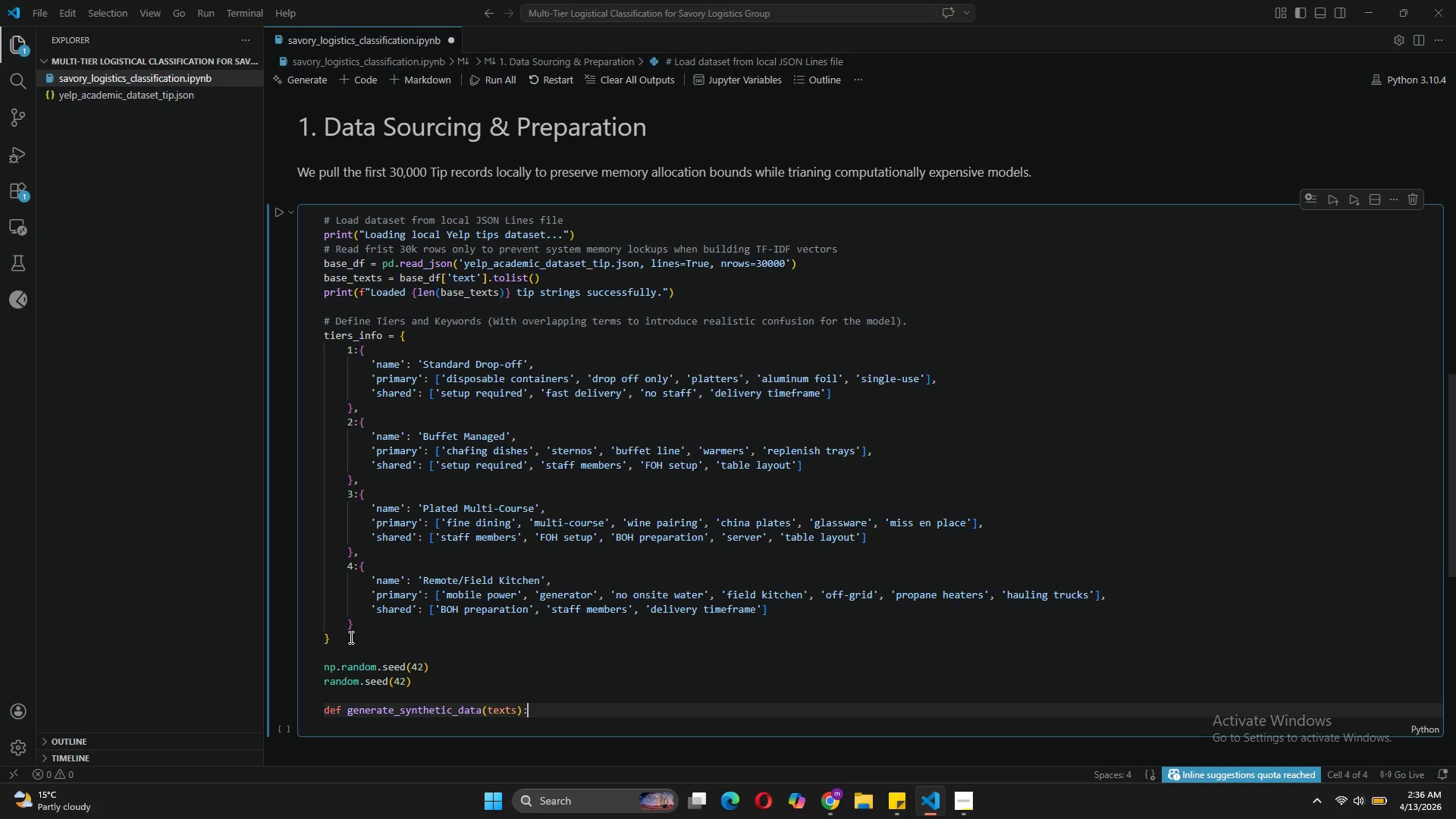 
key(Enter)
 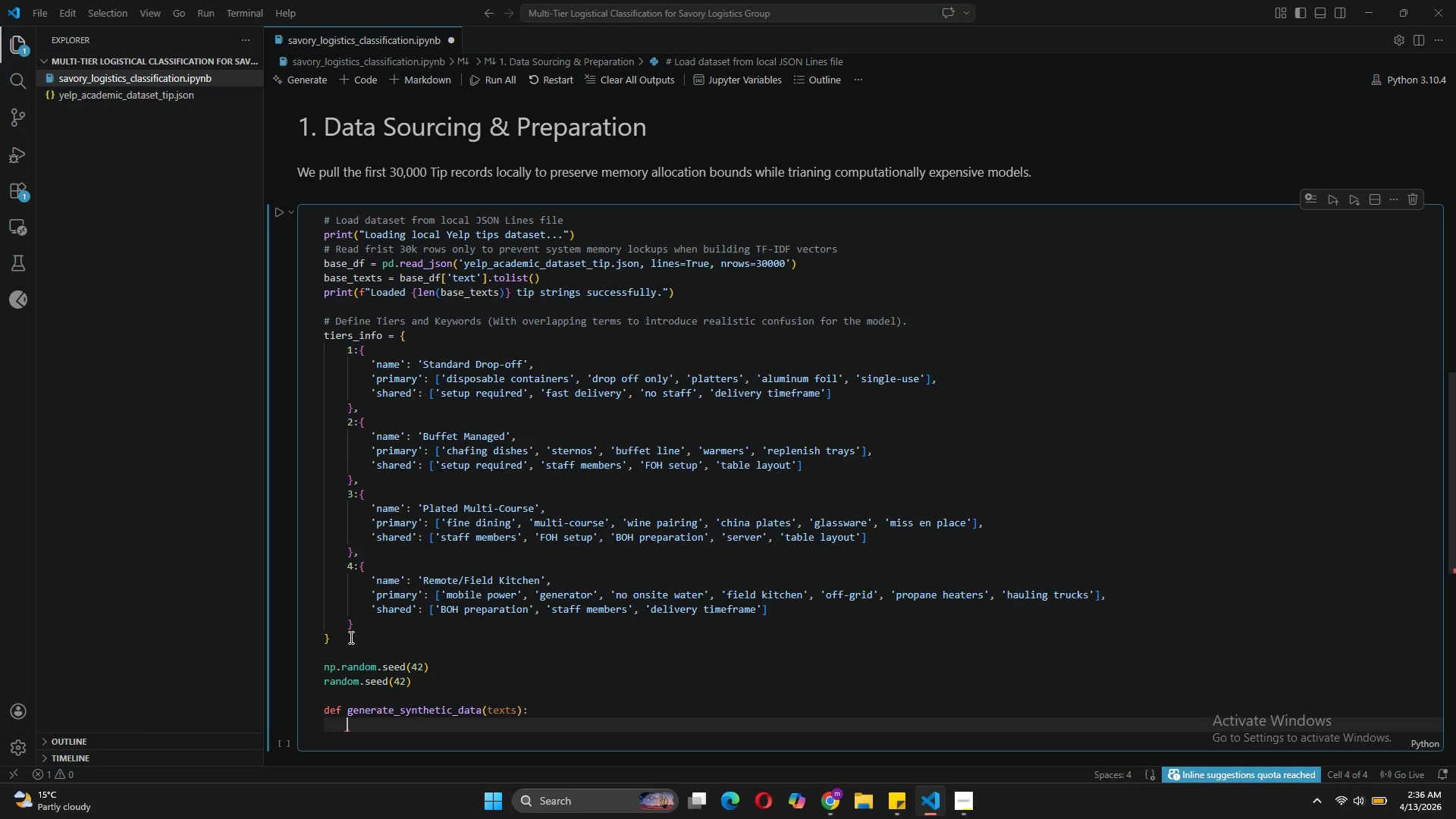 
type(synthetic_data = [)
 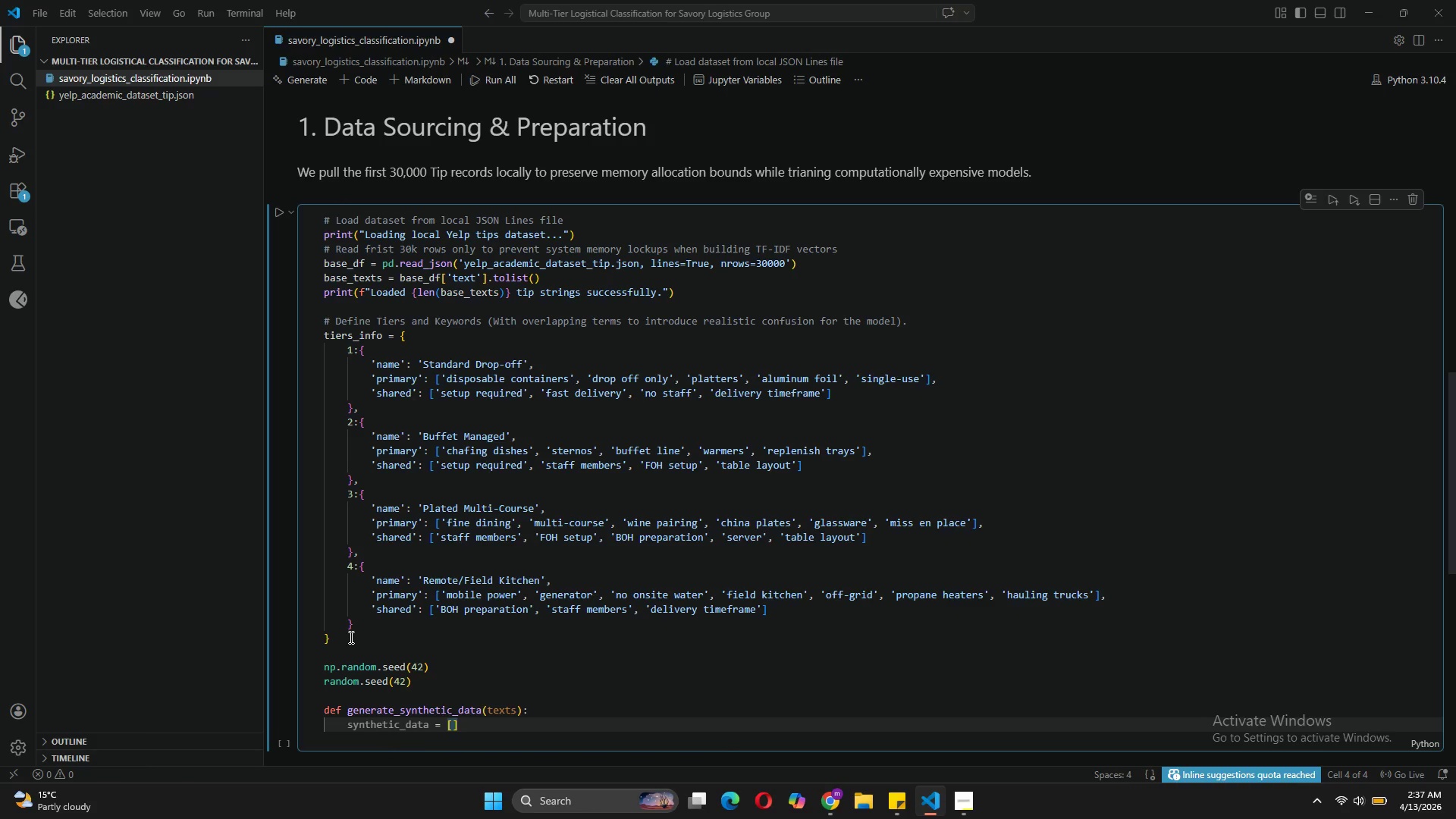 
key(ArrowRight)
 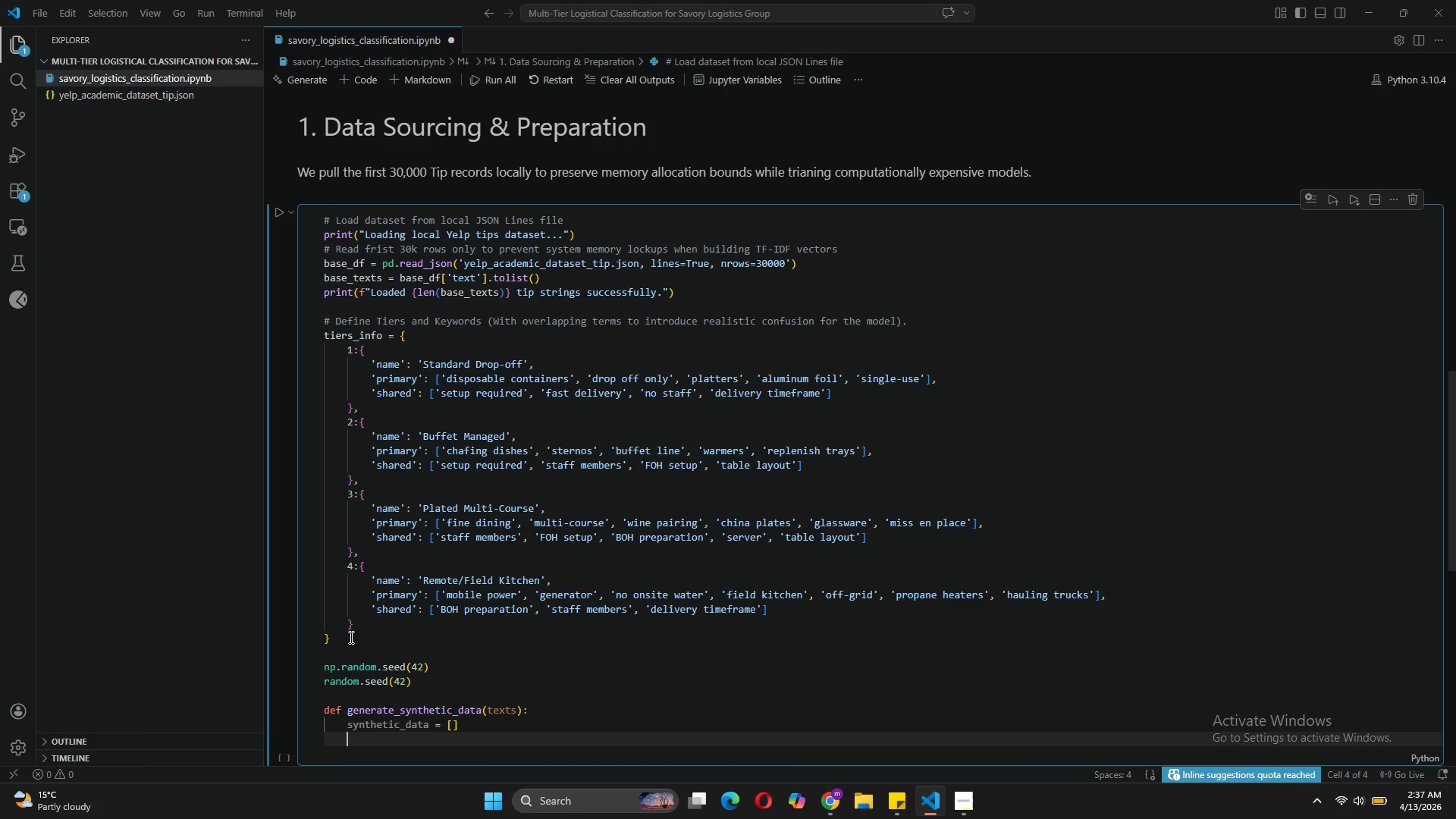 
key(Enter)
 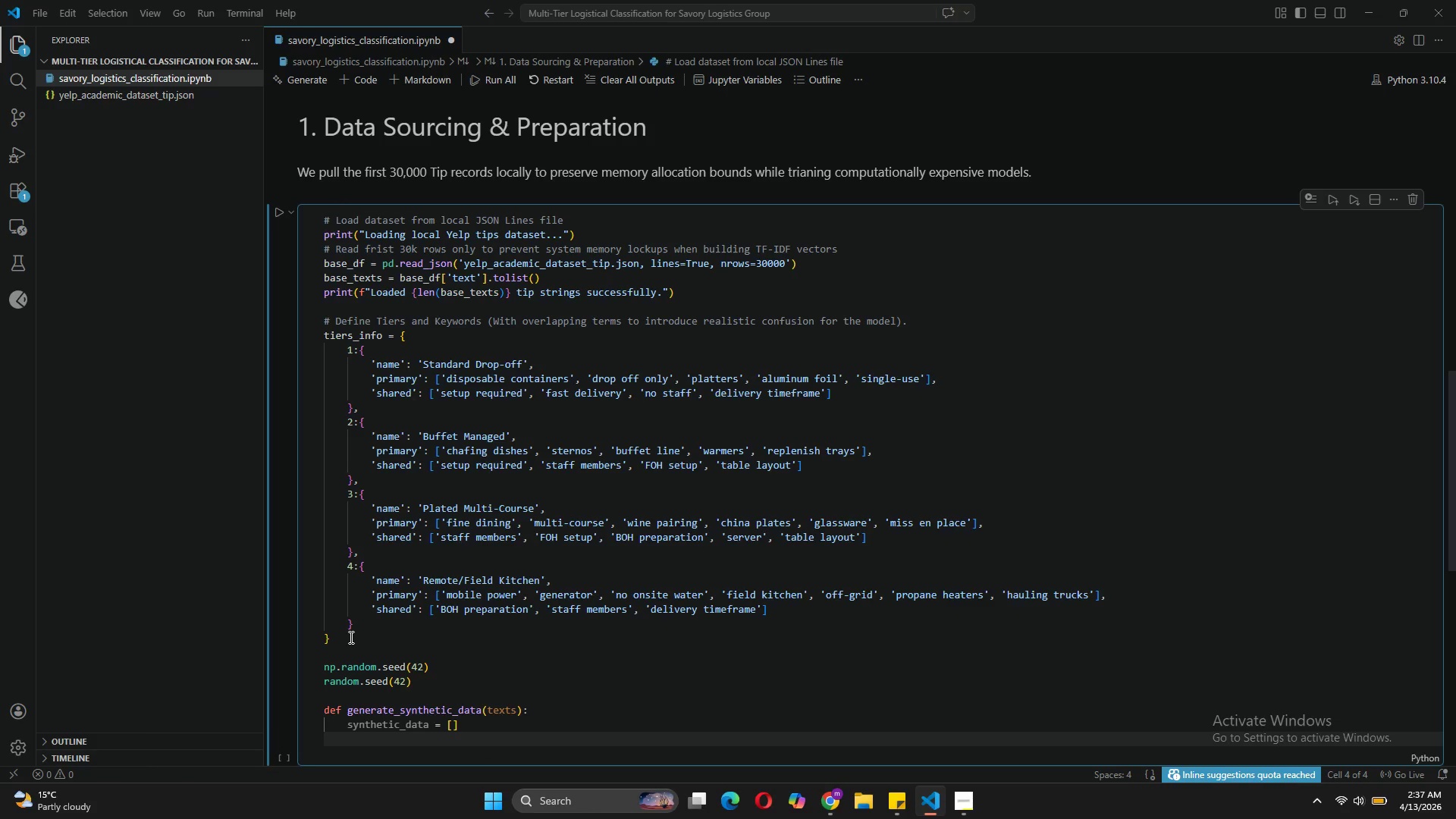 
type(assigned_tiers = np.random.randint(1,5 s)
key(Backspace)
key(Backspace)
type(, size=len(texts)
 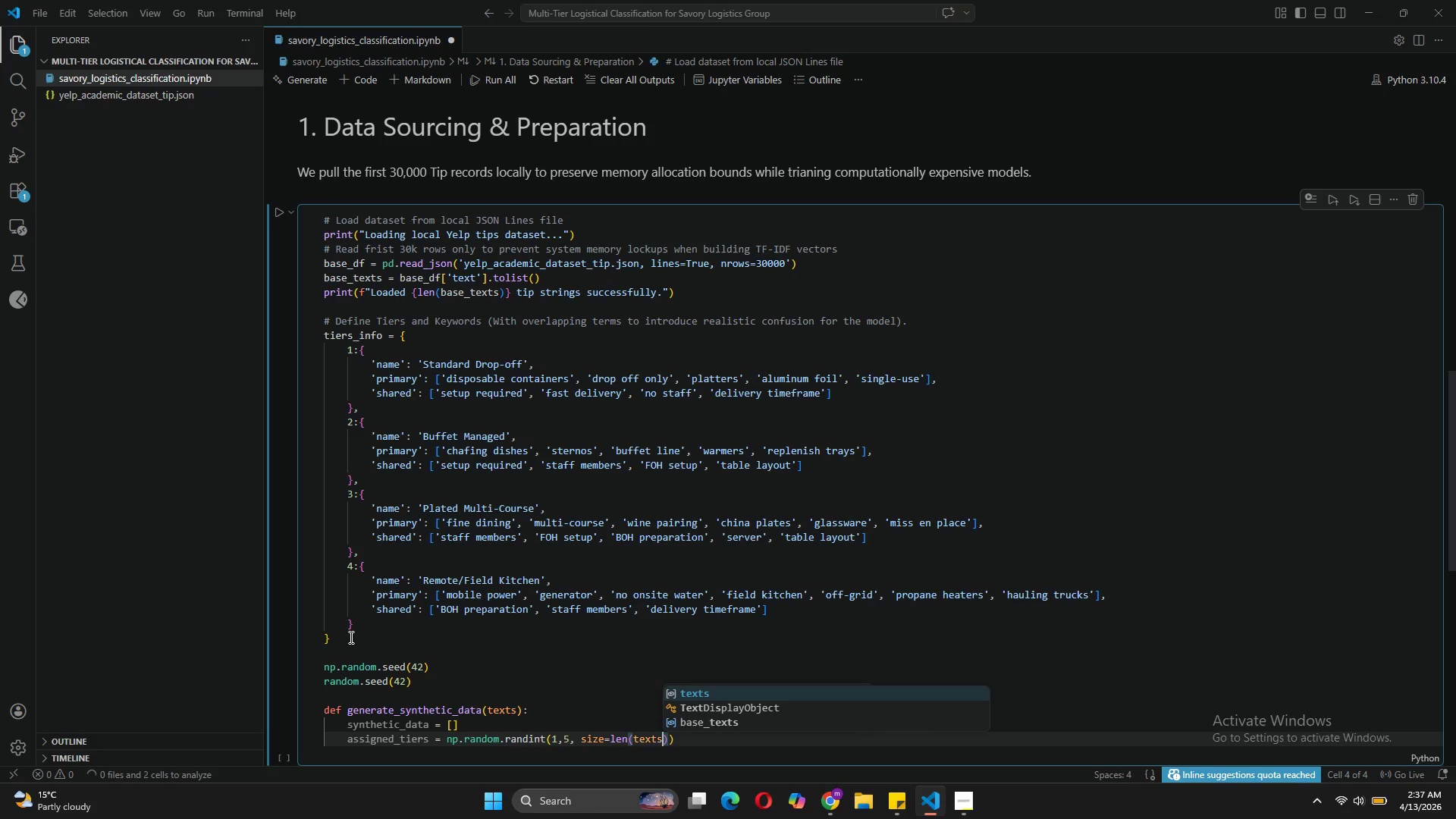 
key(ArrowRight)
 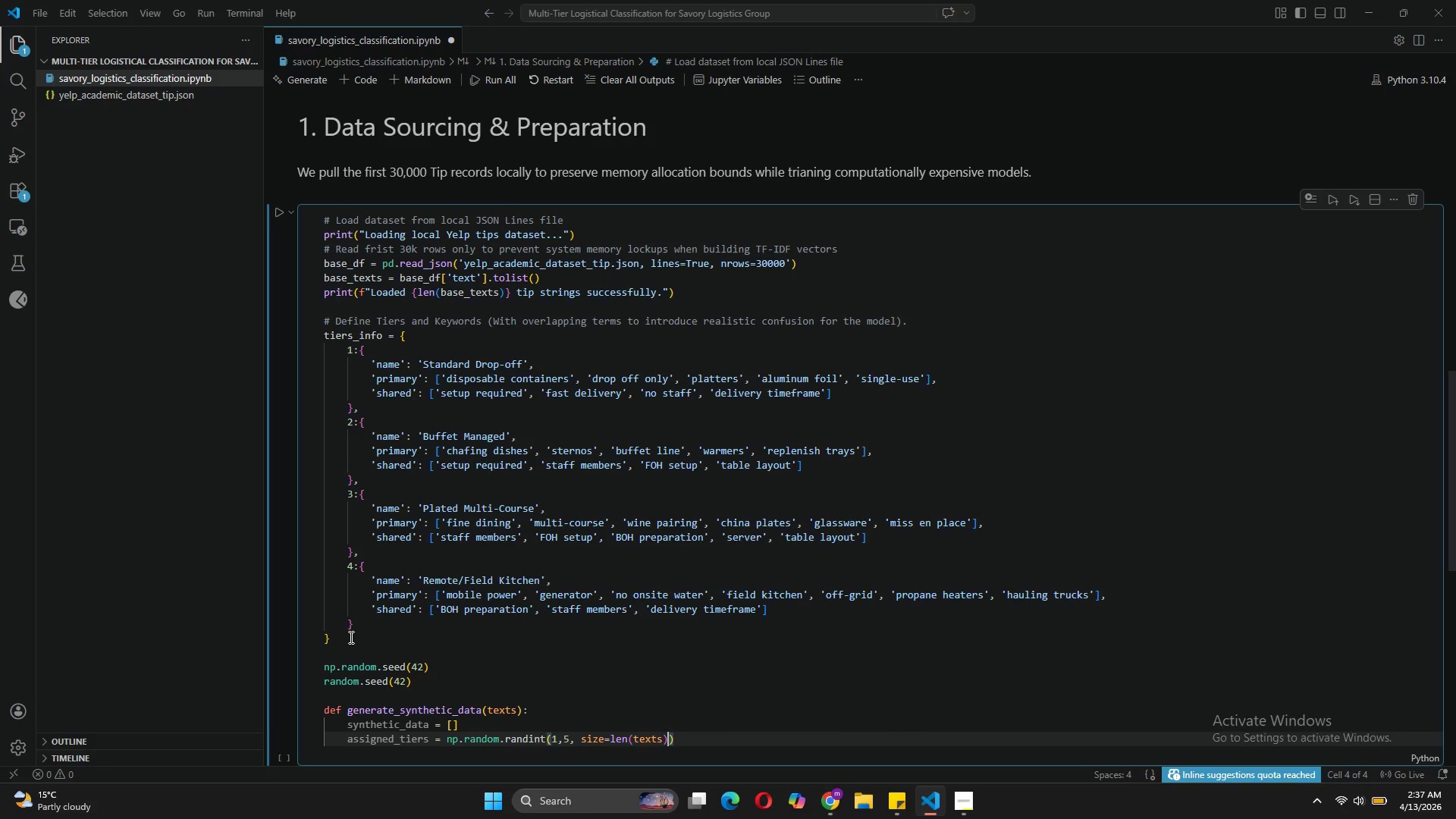 
key(ArrowRight)
 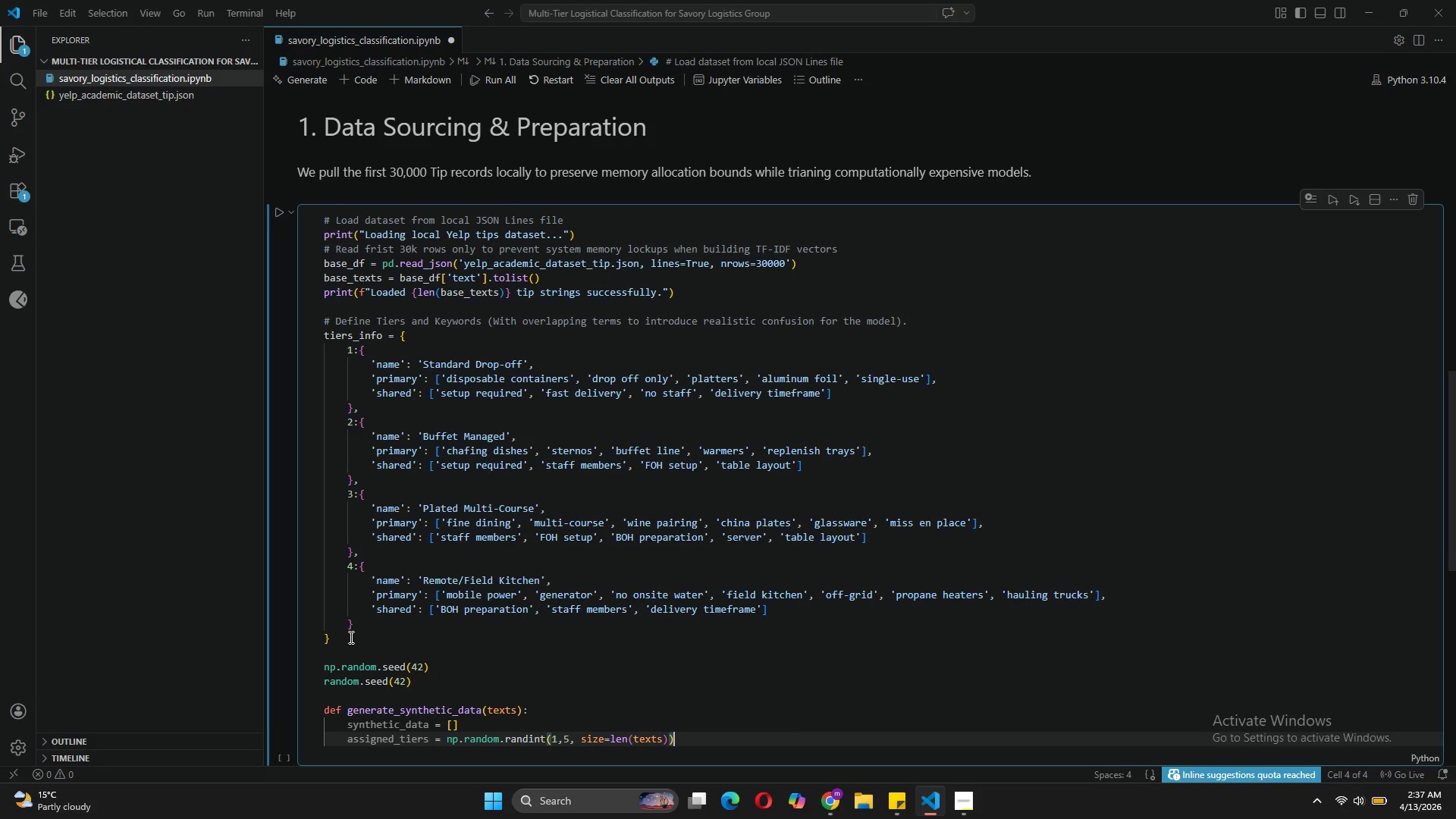 
key(Enter)
 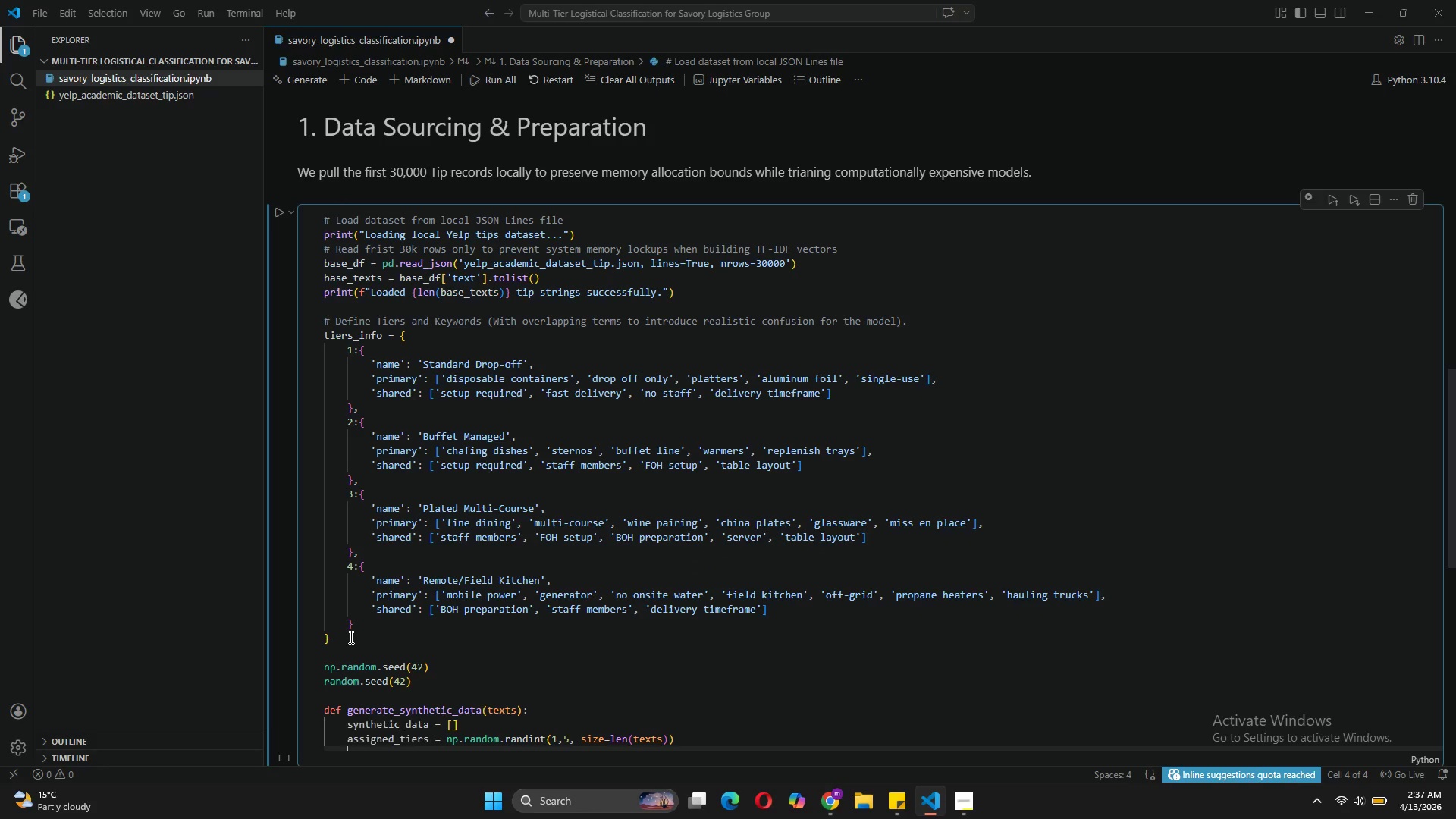 
key(Enter)
 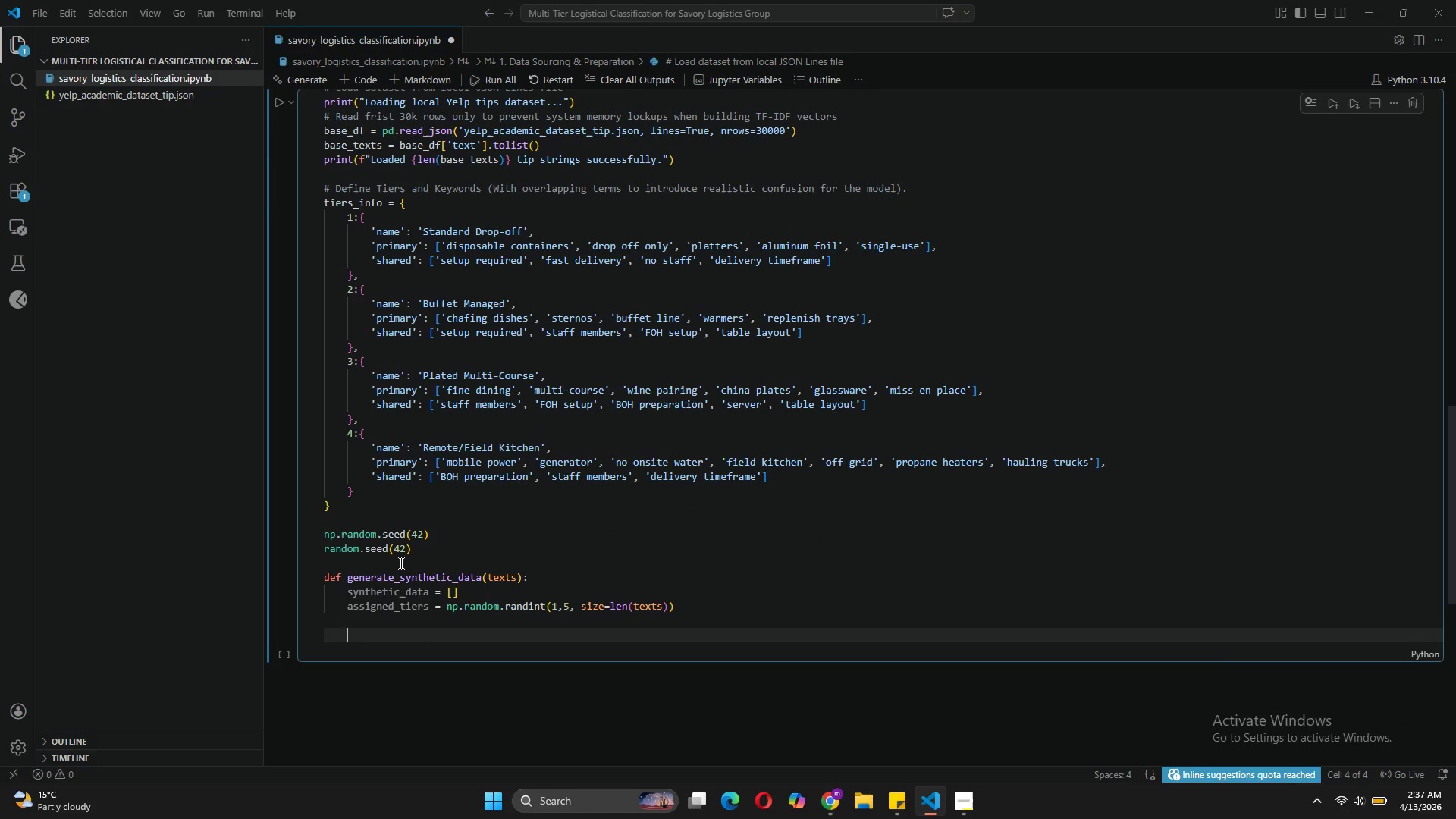 
type(for text, tier in zip(texts, assigned)
key(Tab)
 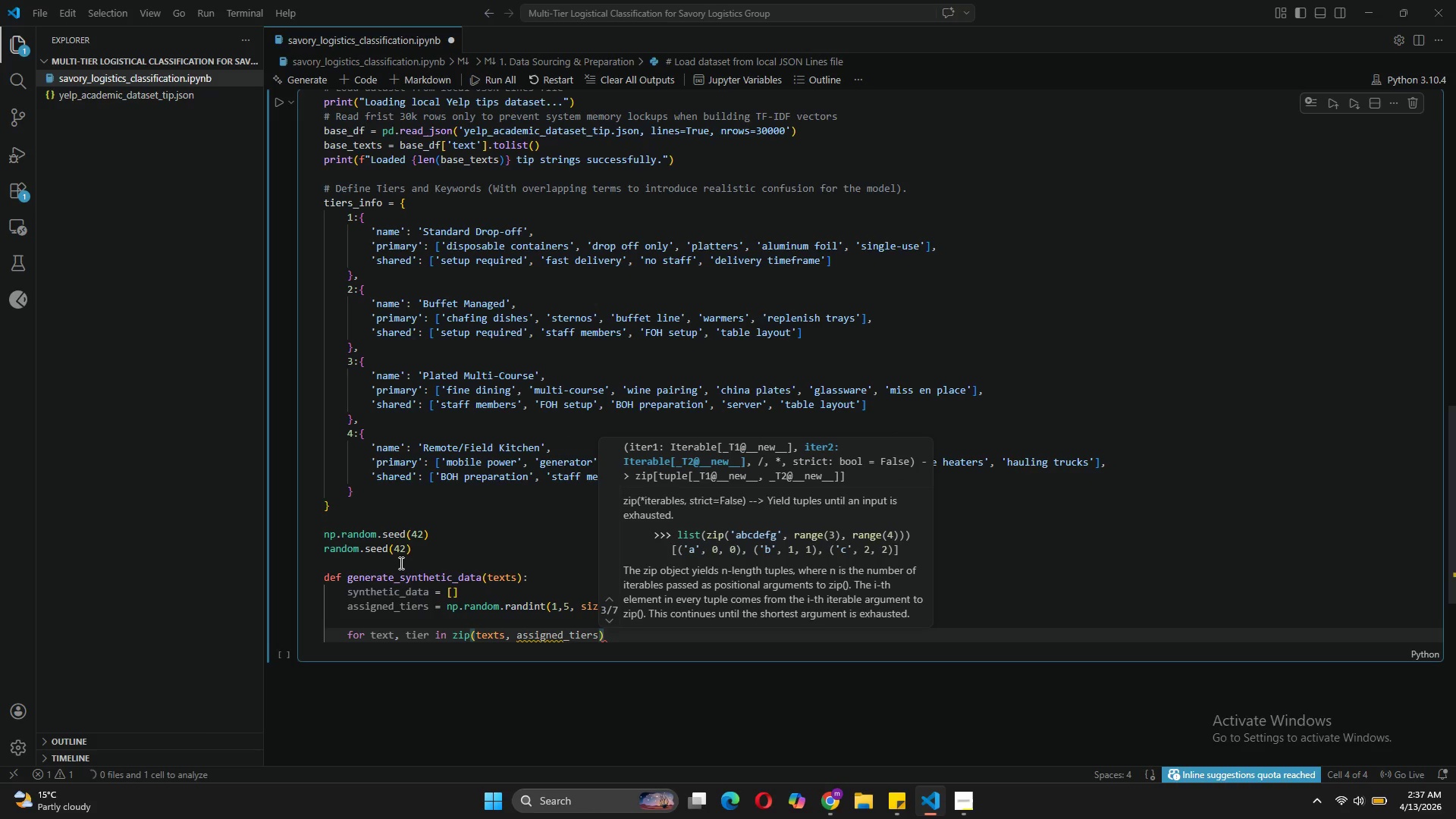 
key(ArrowRight)
 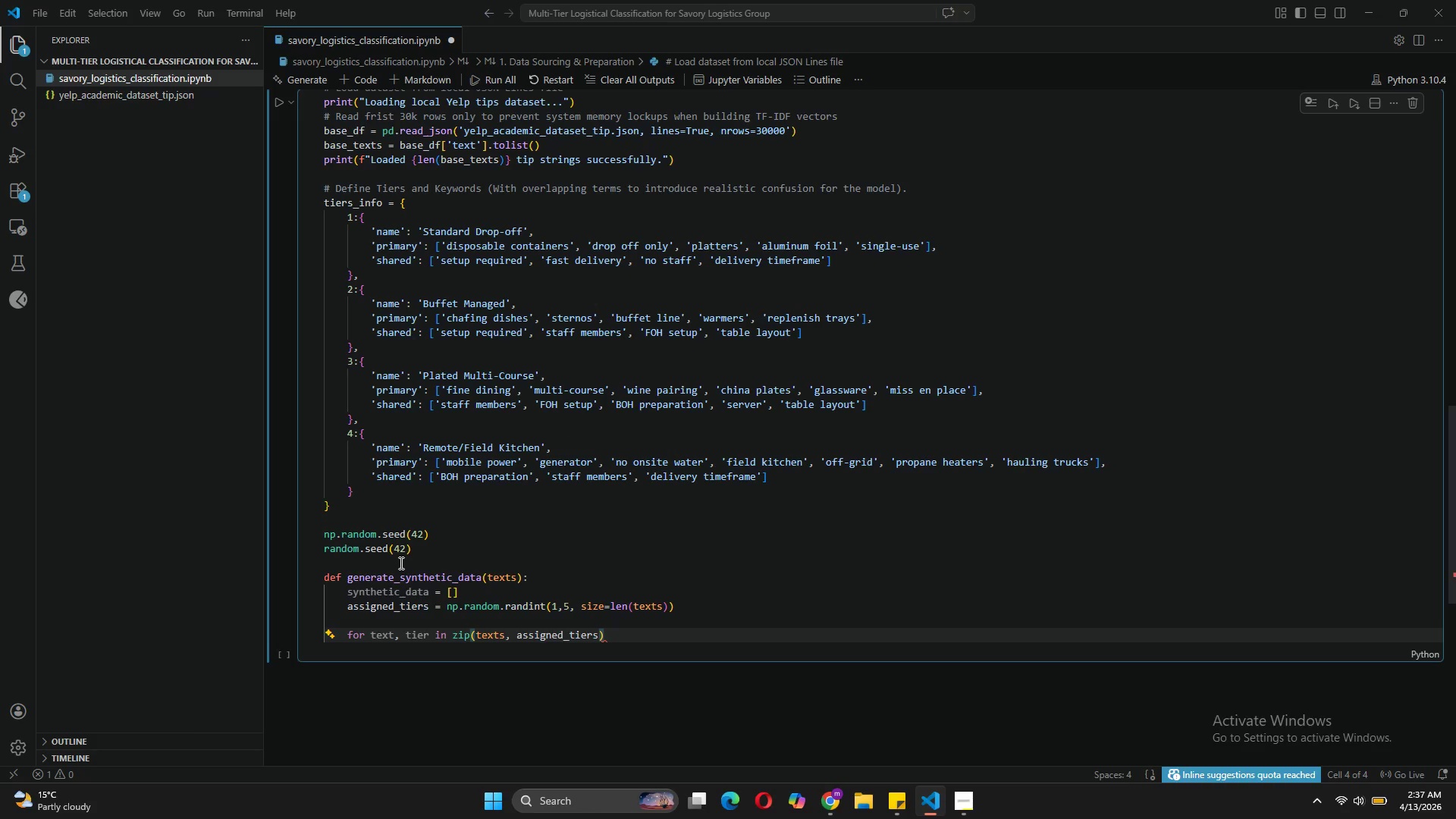 
key(Shift+Semicolon)
 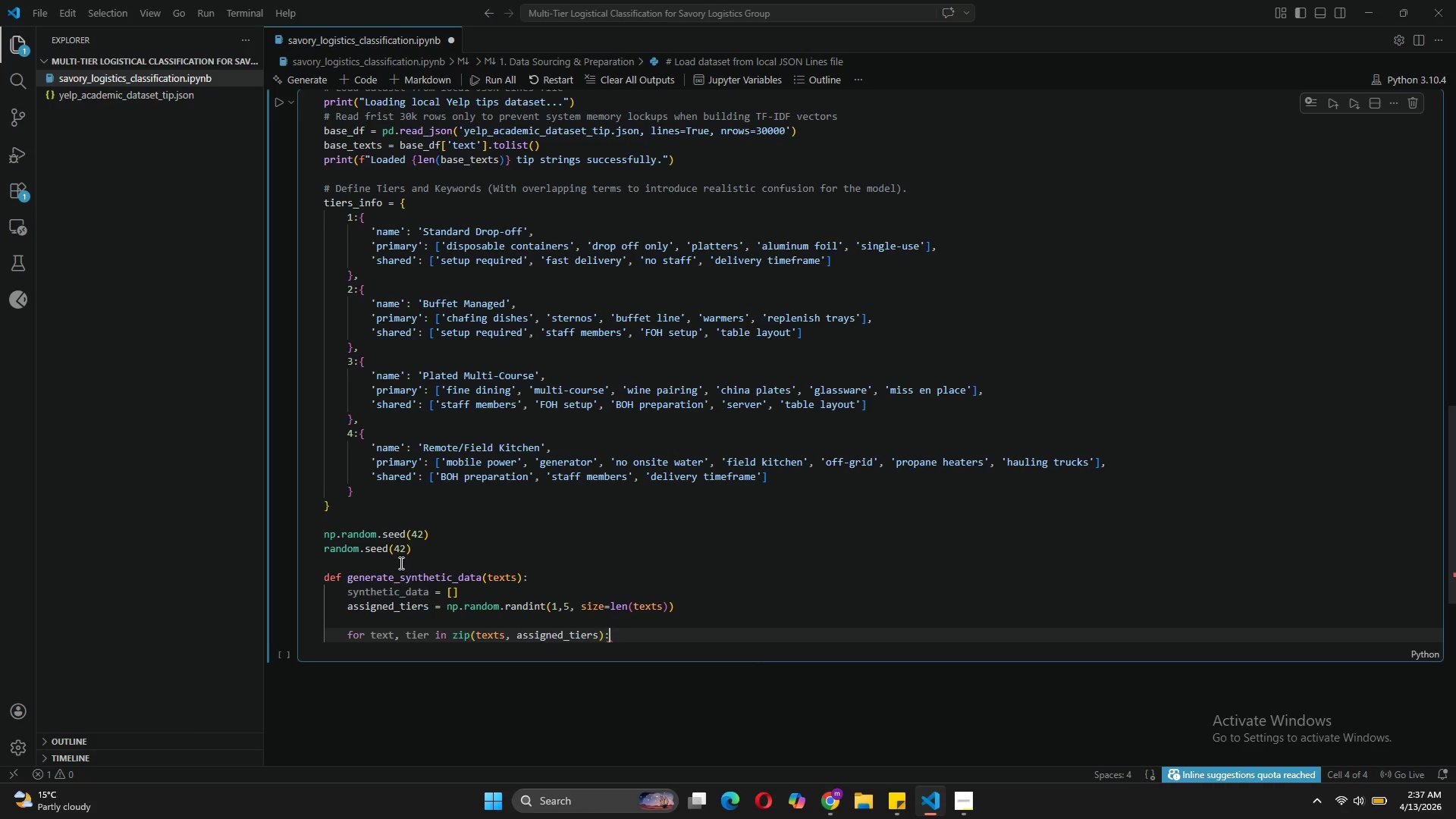 
key(Enter)
 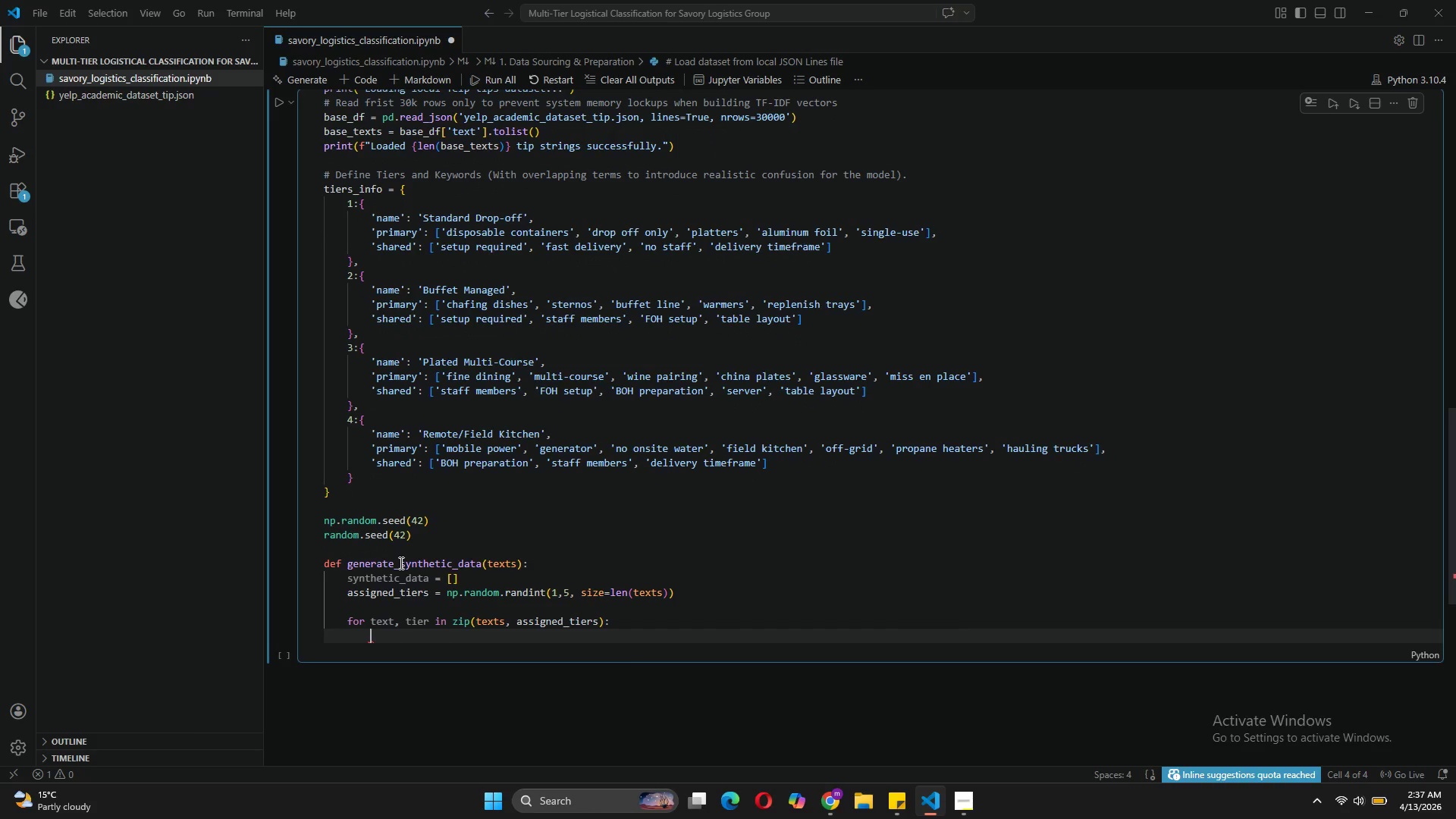 
type(text = text.replace('\n)
 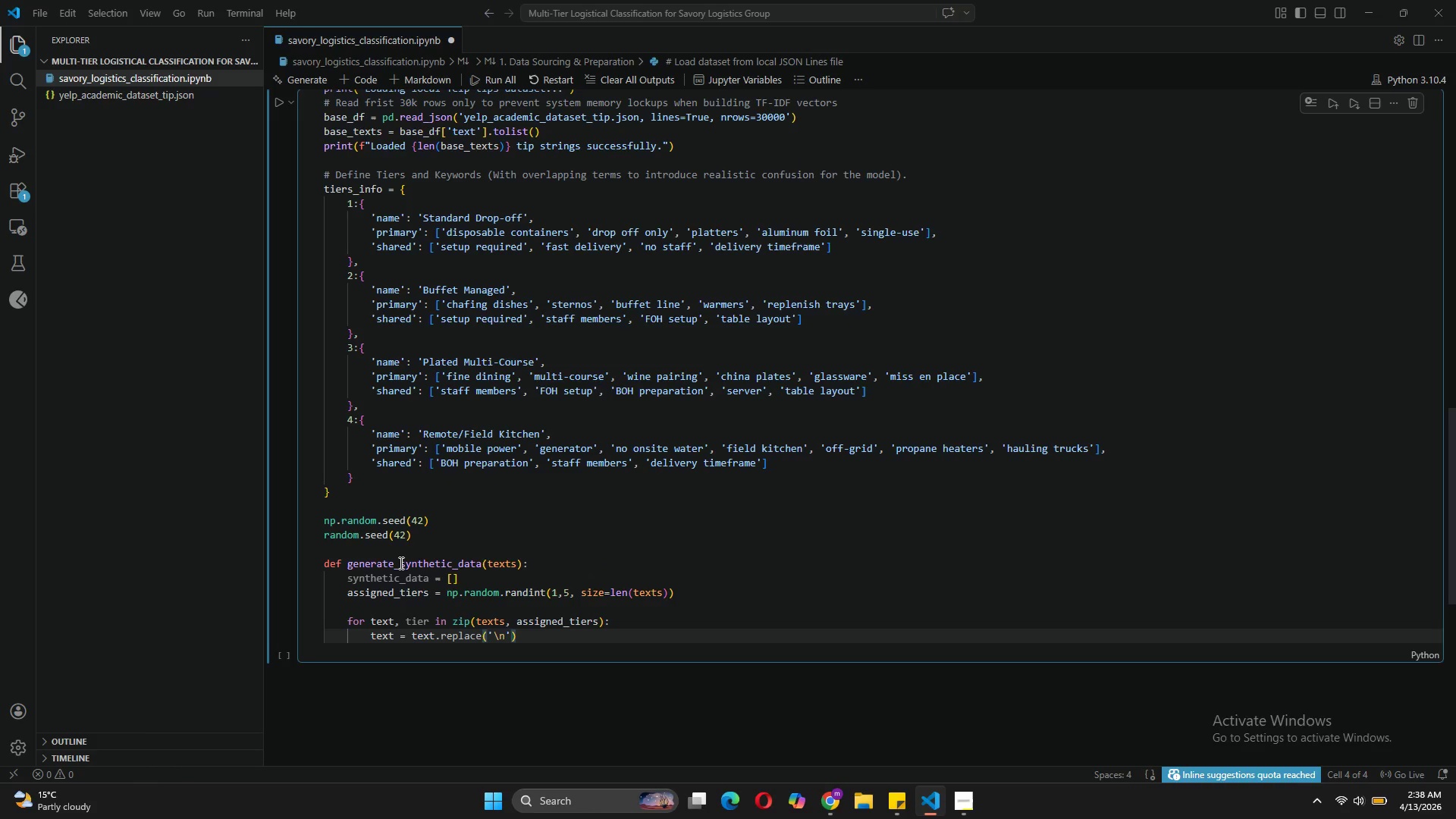 
key(ArrowRight)
 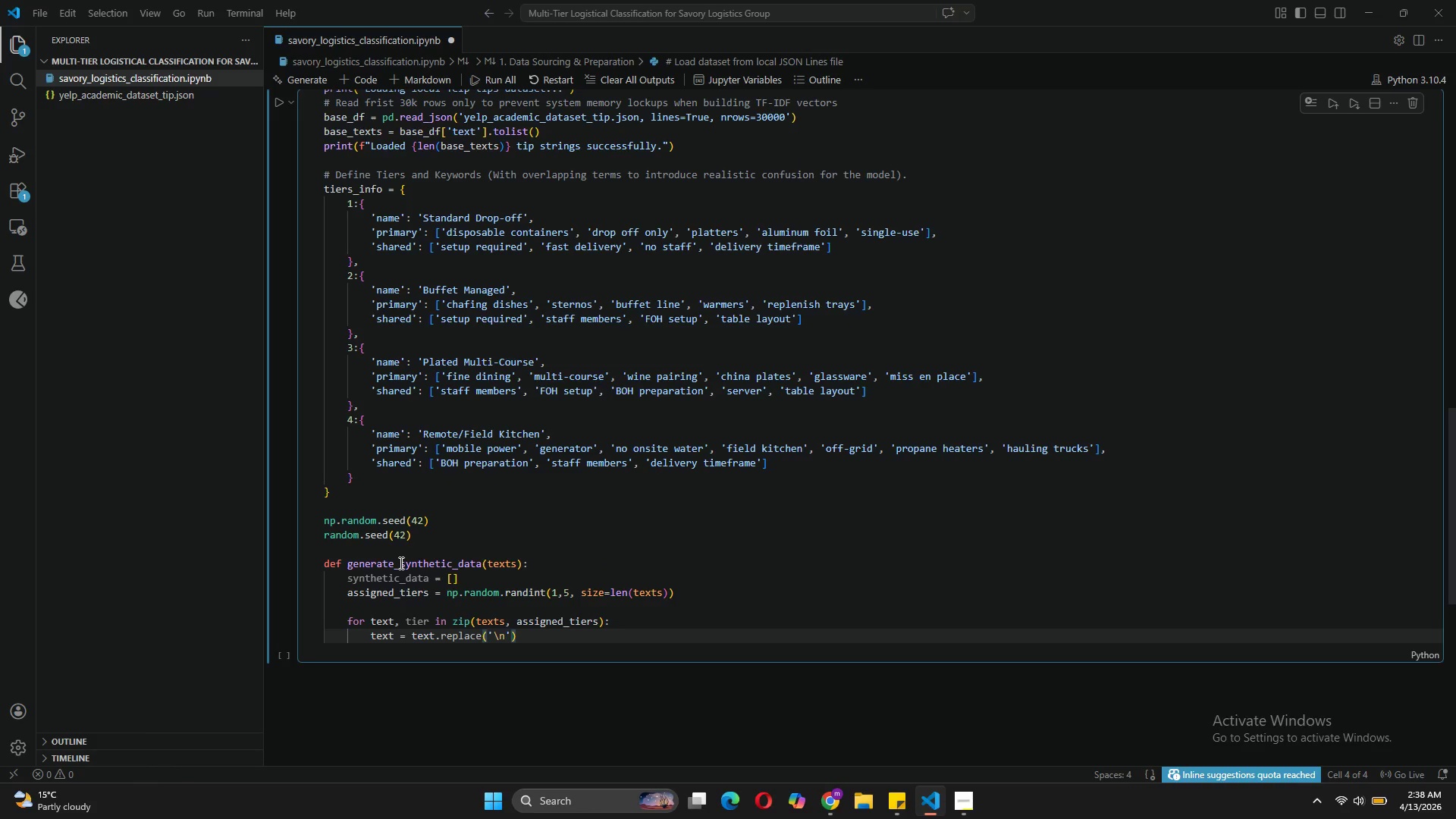 
key(Comma)
 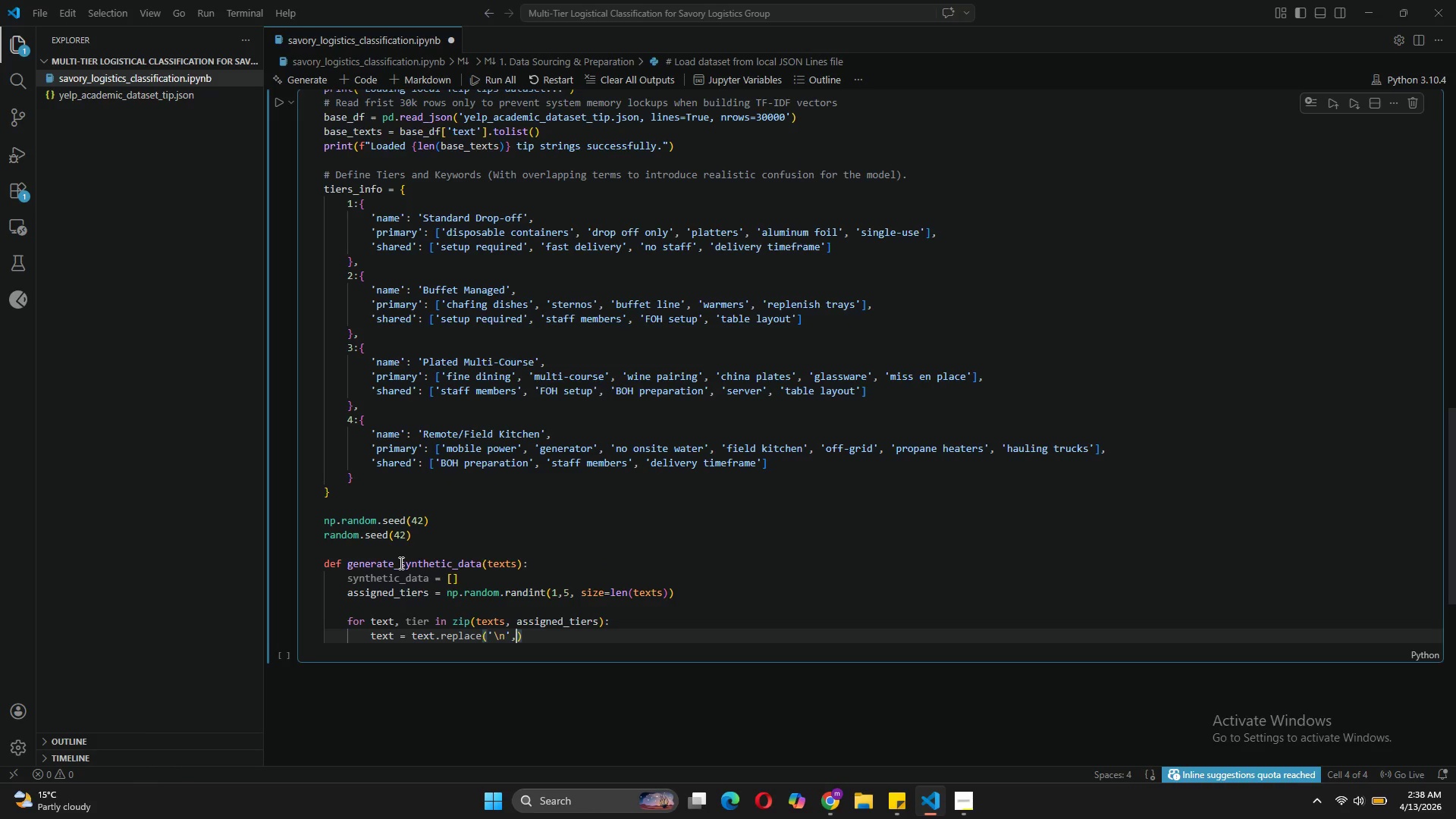 
key(Space)
 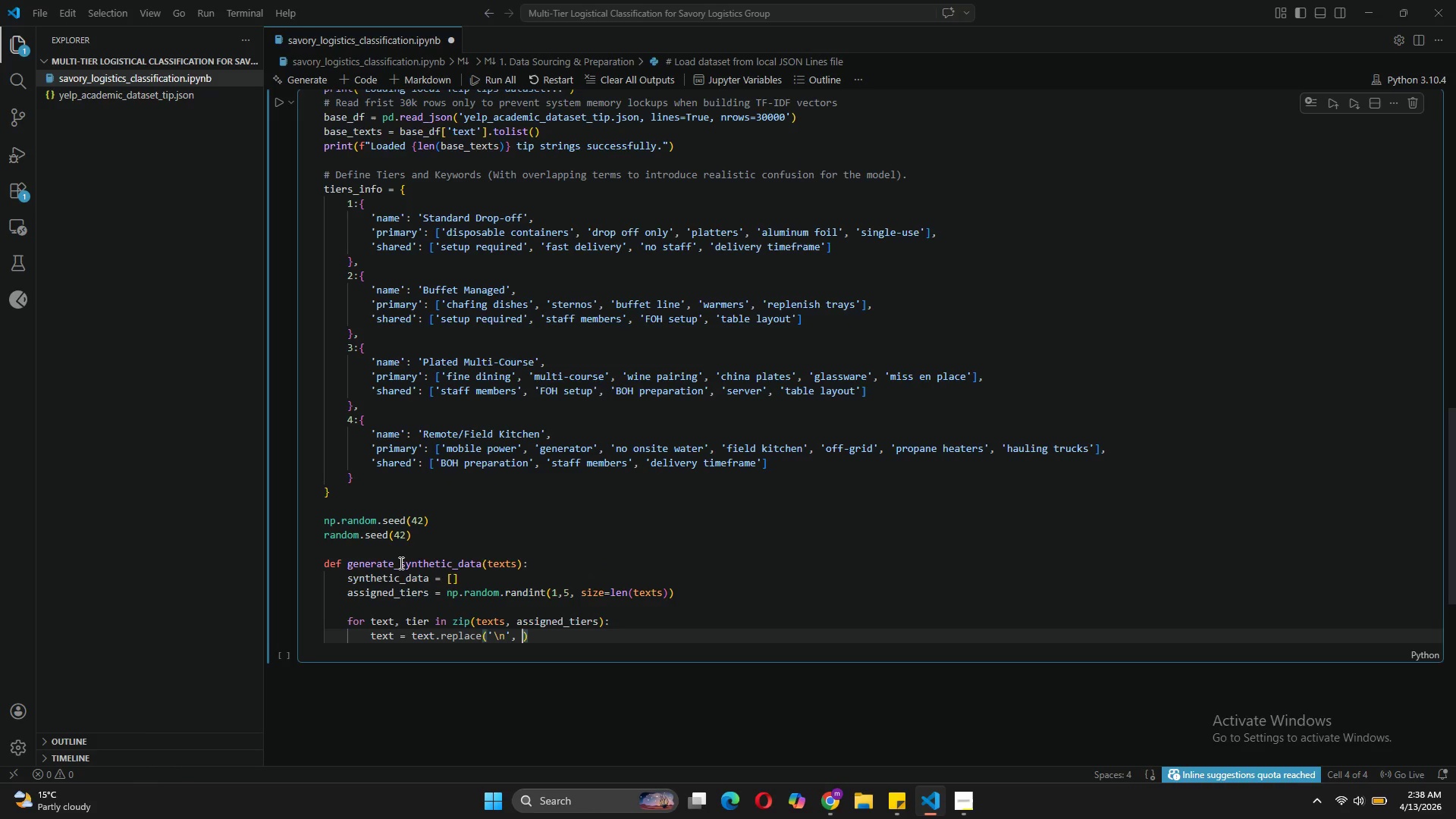 
key(Quote)
 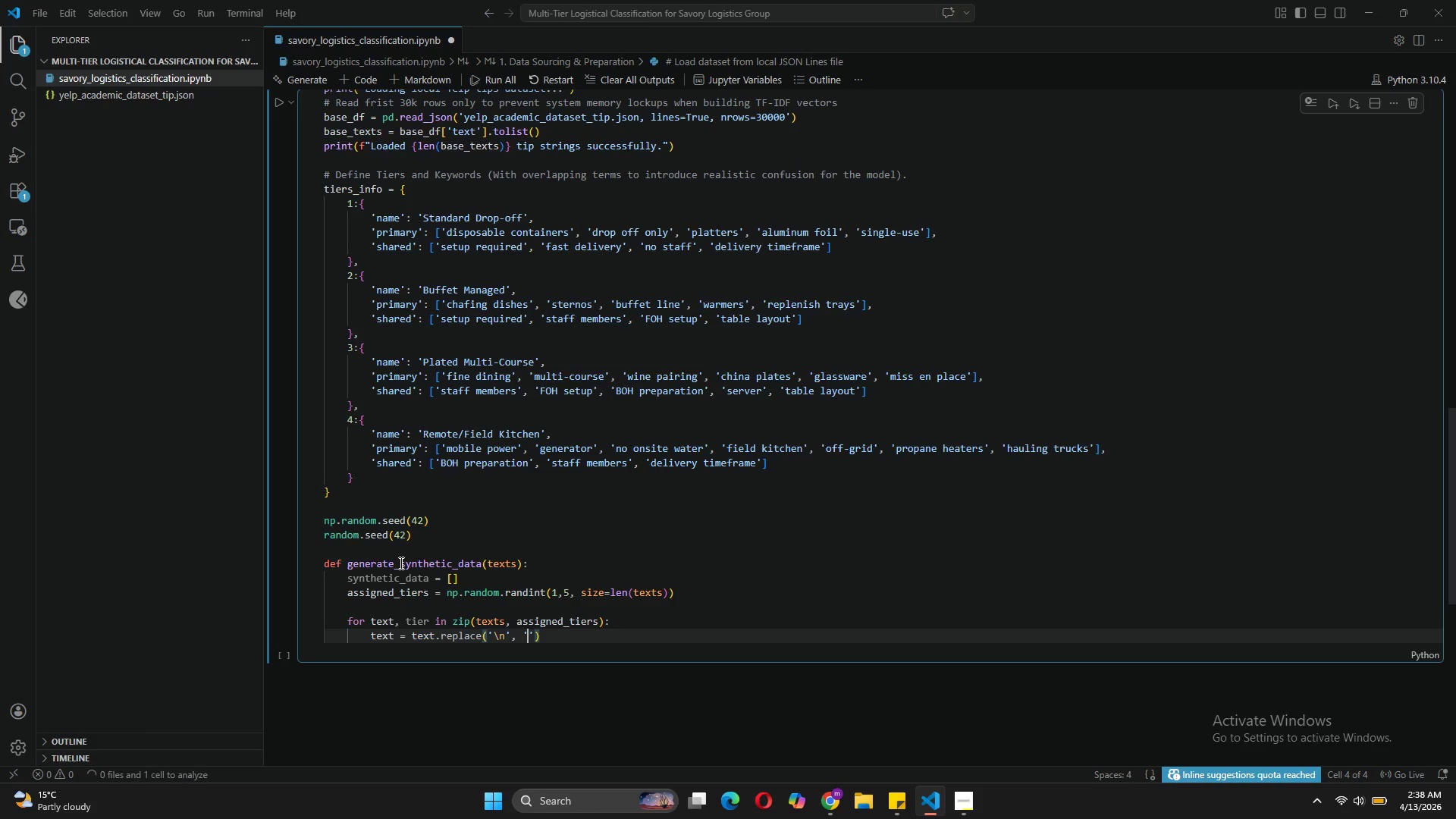 
key(Space)
 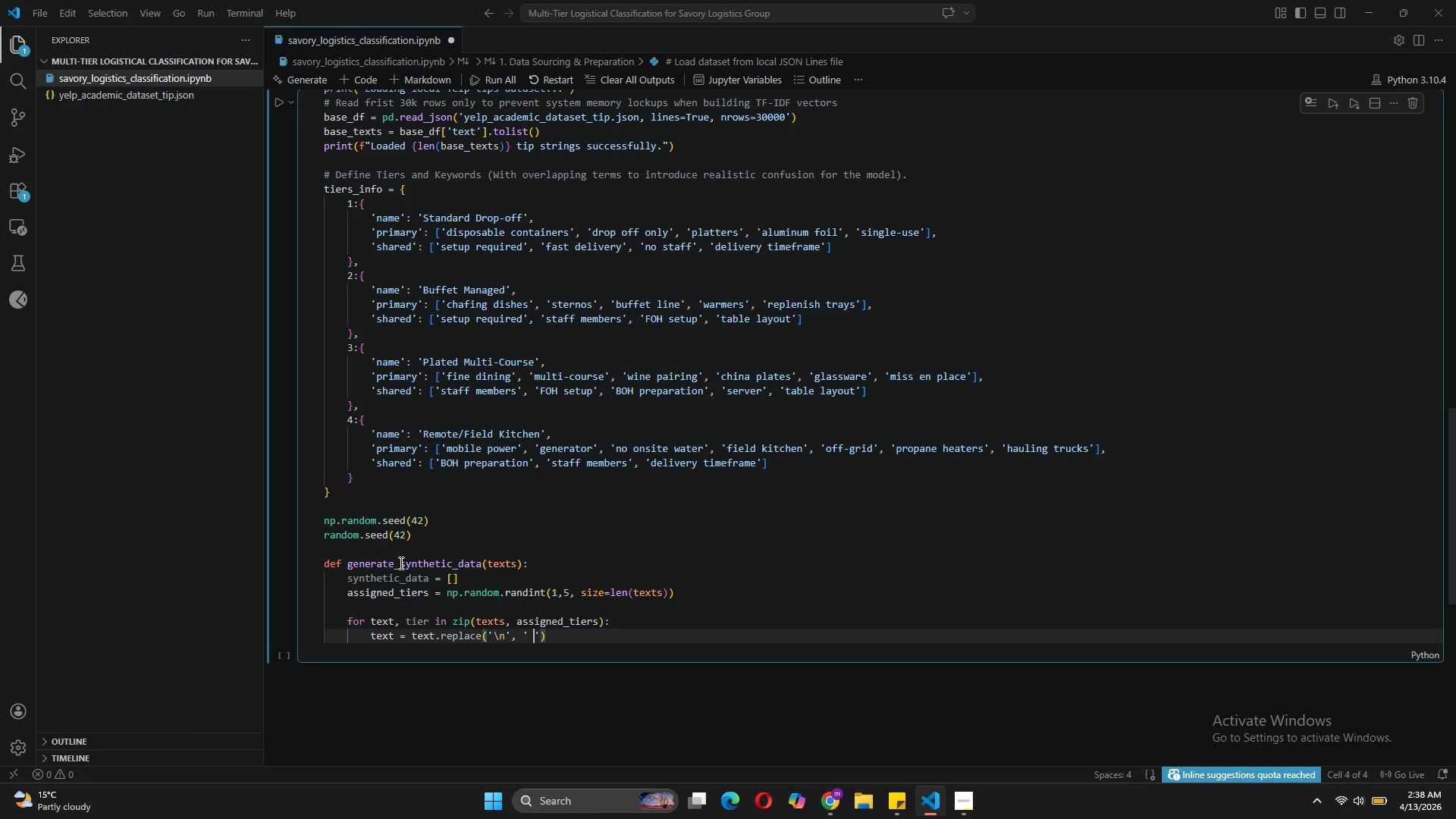 
key(ArrowRight)
 